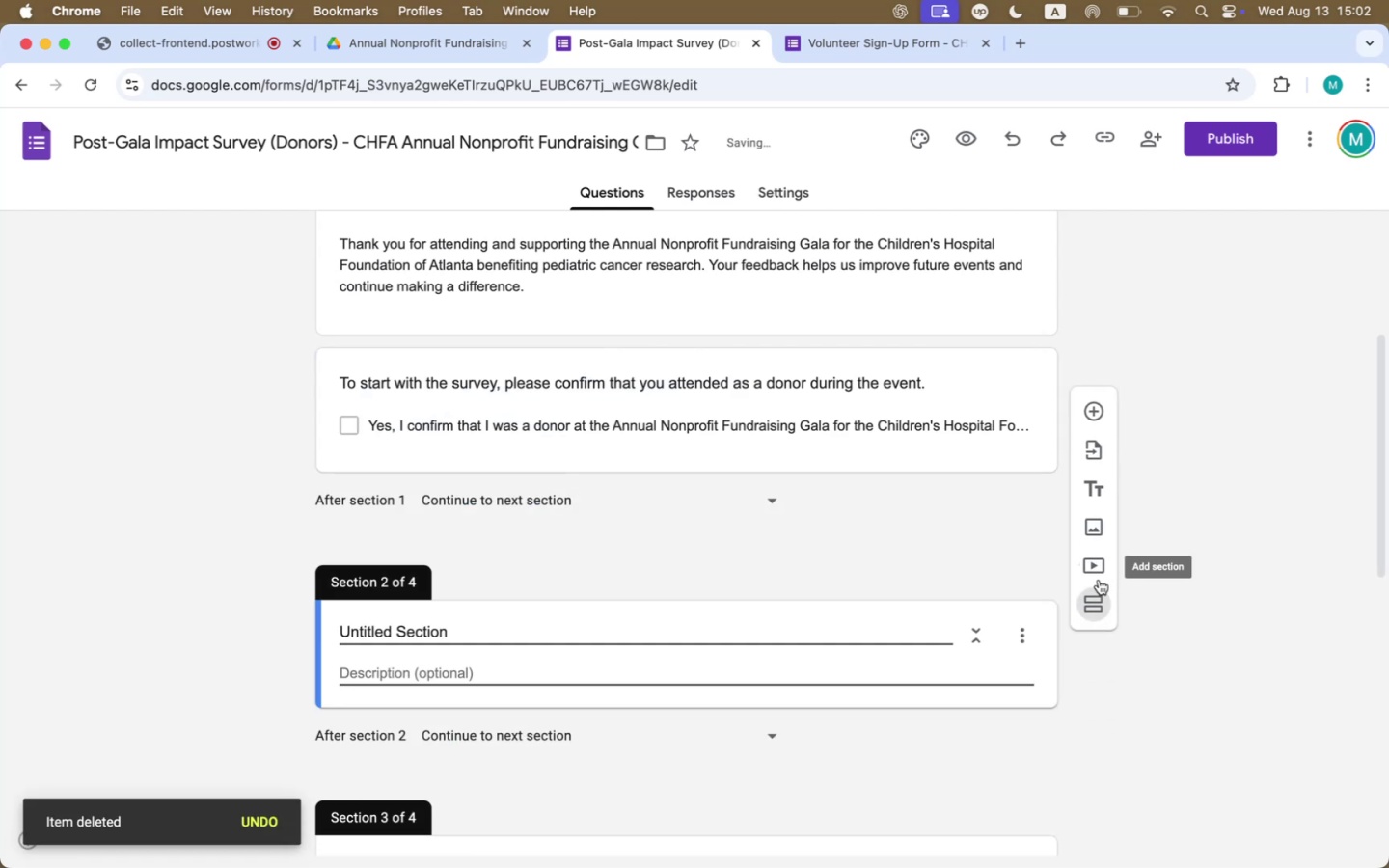 
scroll: coordinate [1185, 669], scroll_direction: up, amount: 30.0
 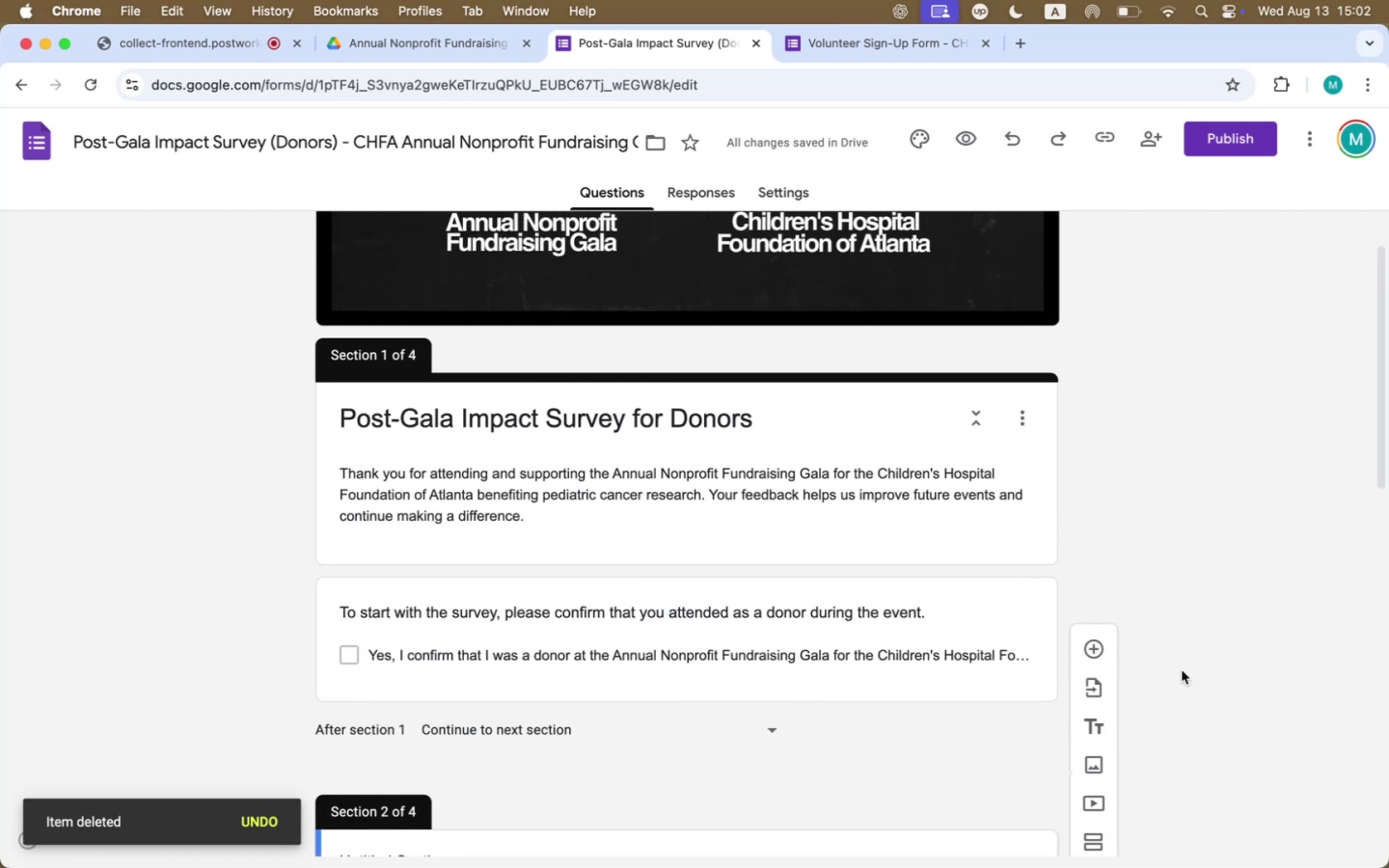 
scroll: coordinate [1178, 674], scroll_direction: down, amount: 26.0
 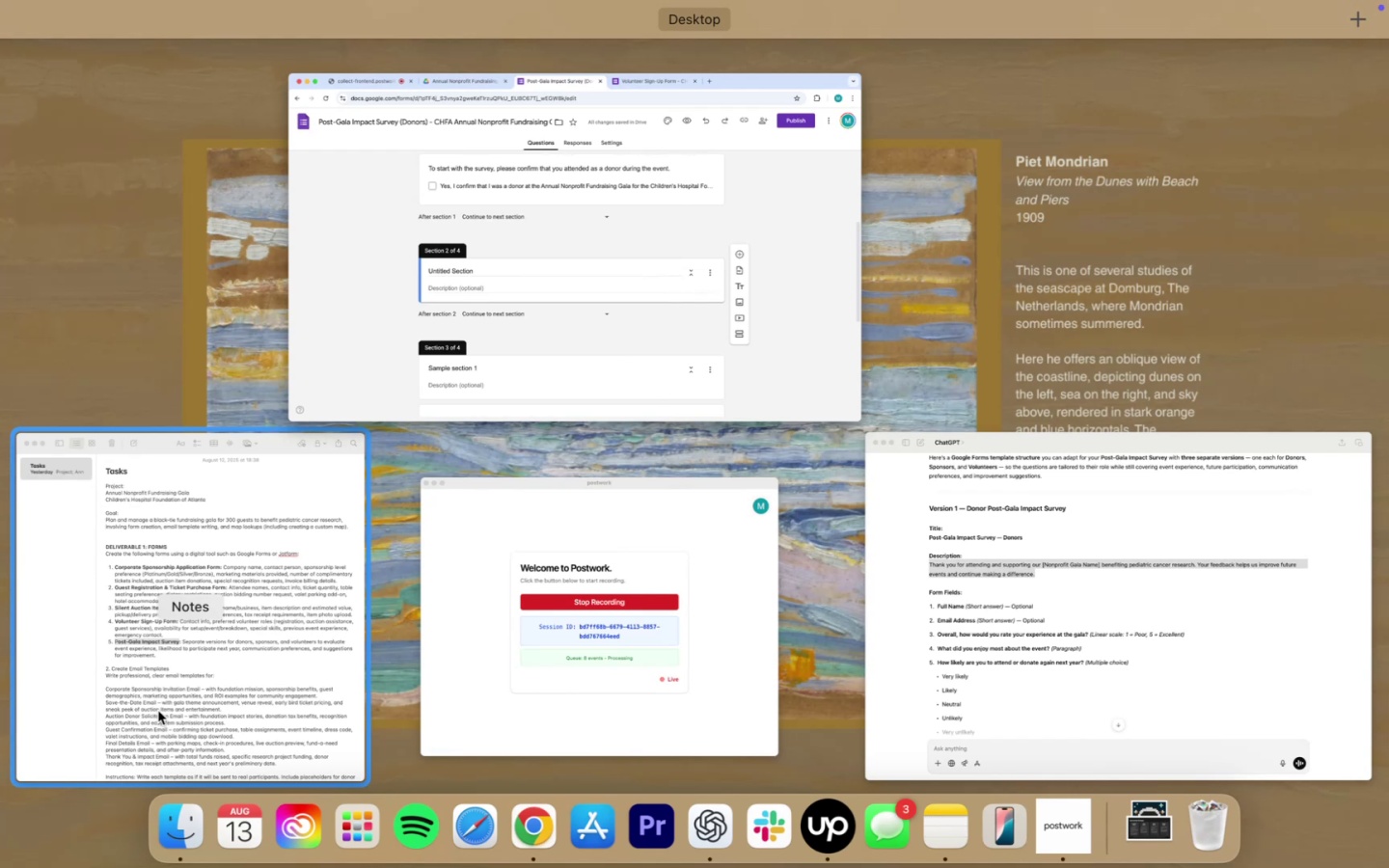 
left_click([1000, 647])
 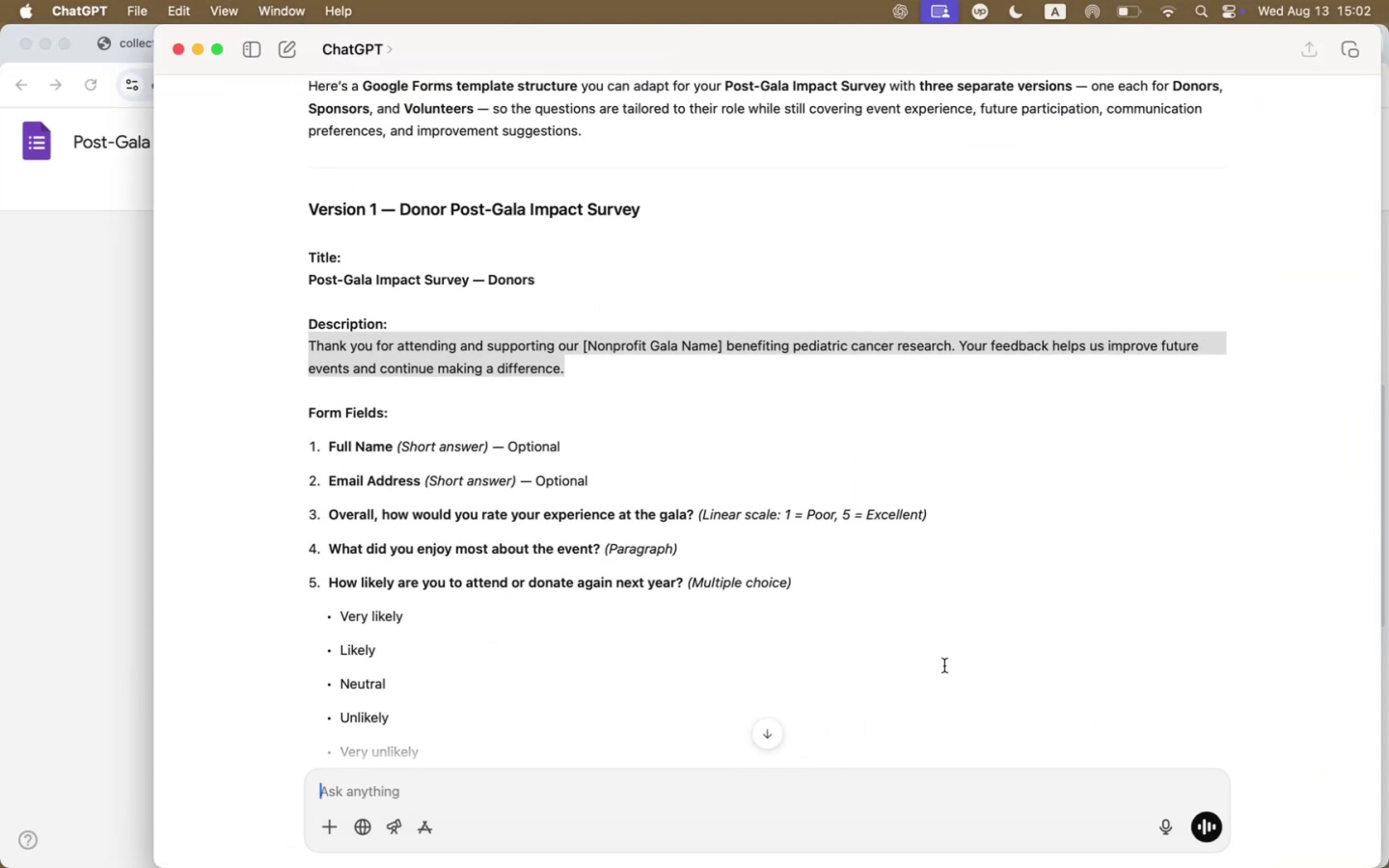 
scroll: coordinate [942, 670], scroll_direction: down, amount: 87.0
 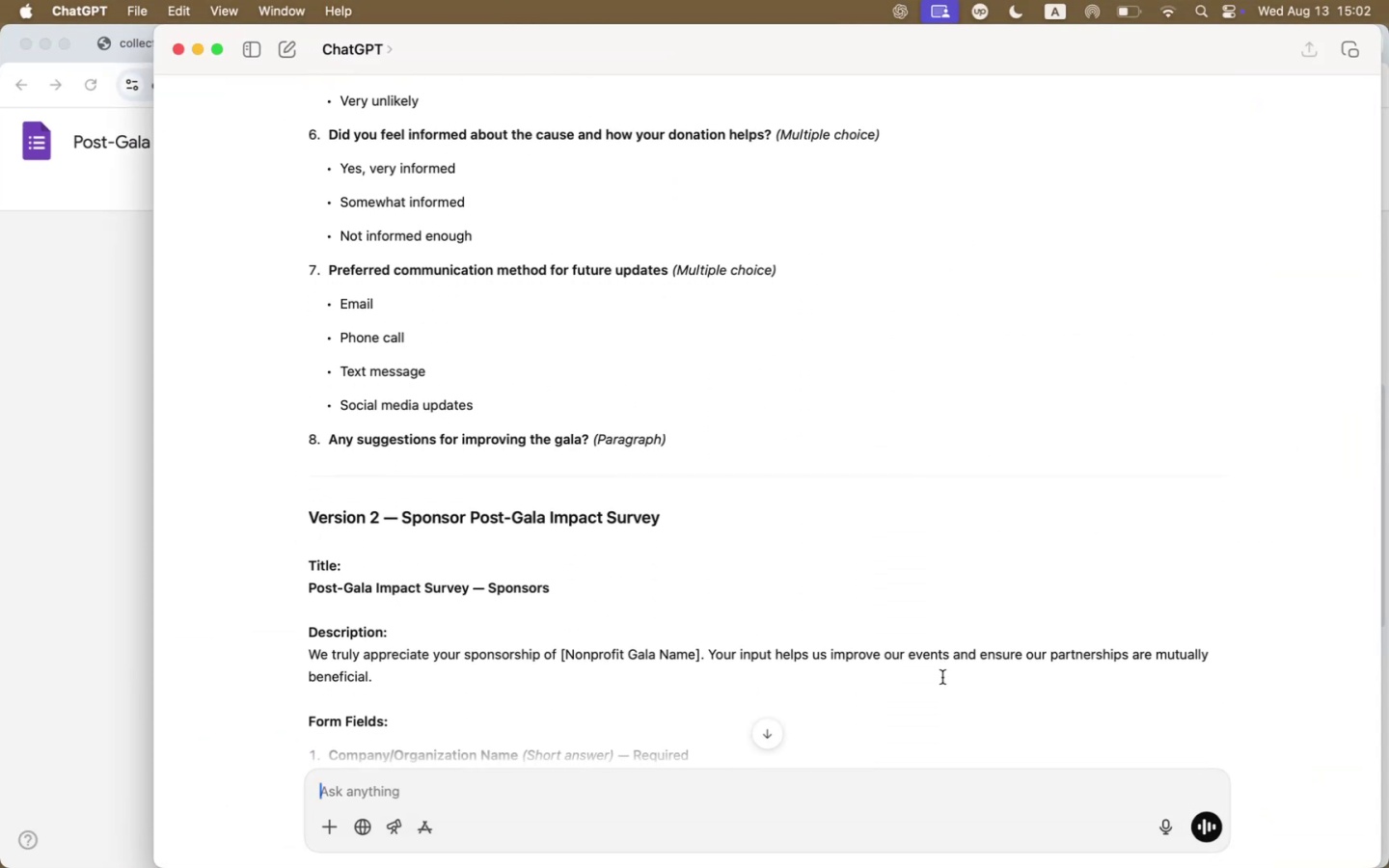 
scroll: coordinate [939, 676], scroll_direction: up, amount: 63.0
 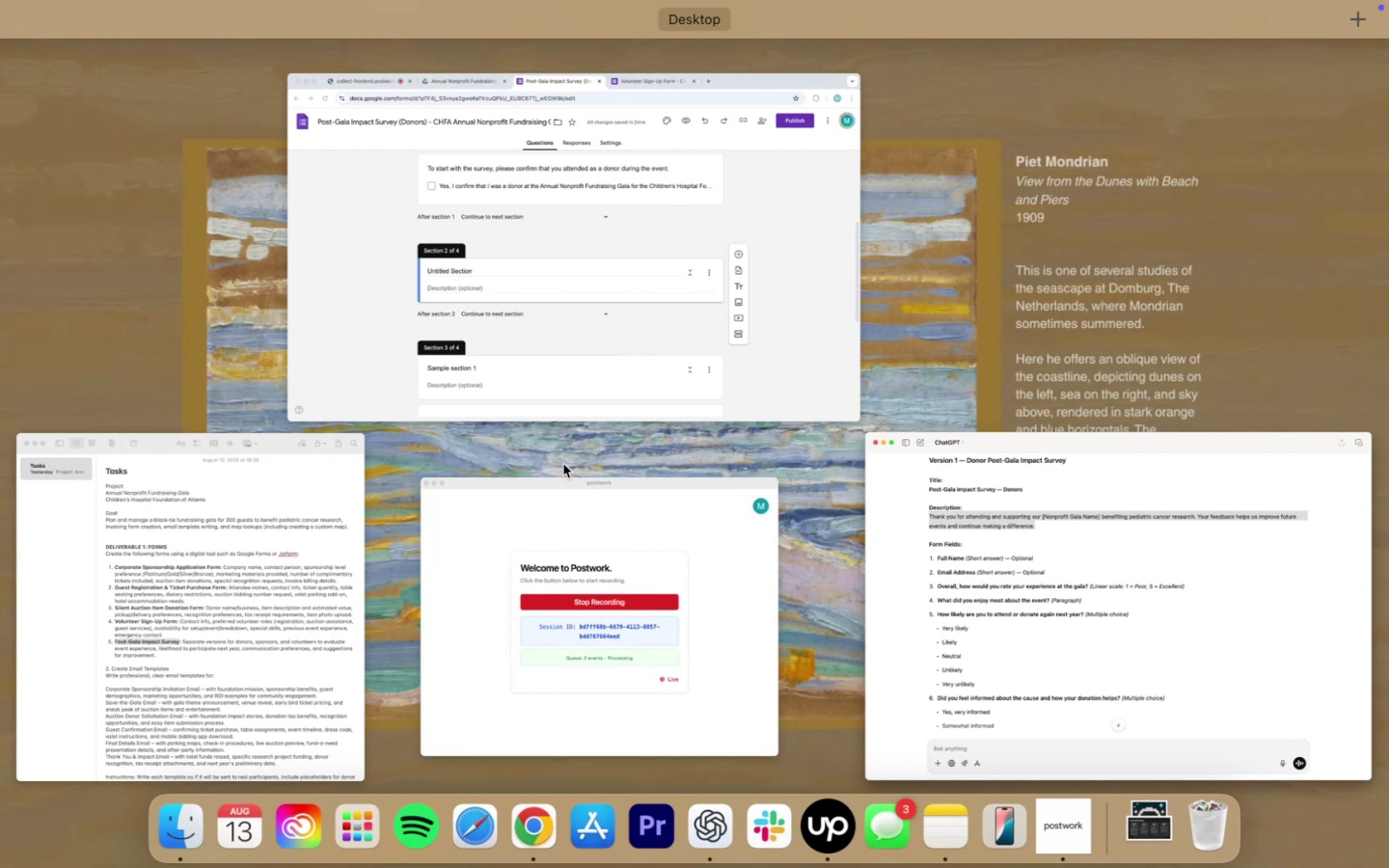 
left_click([517, 348])
 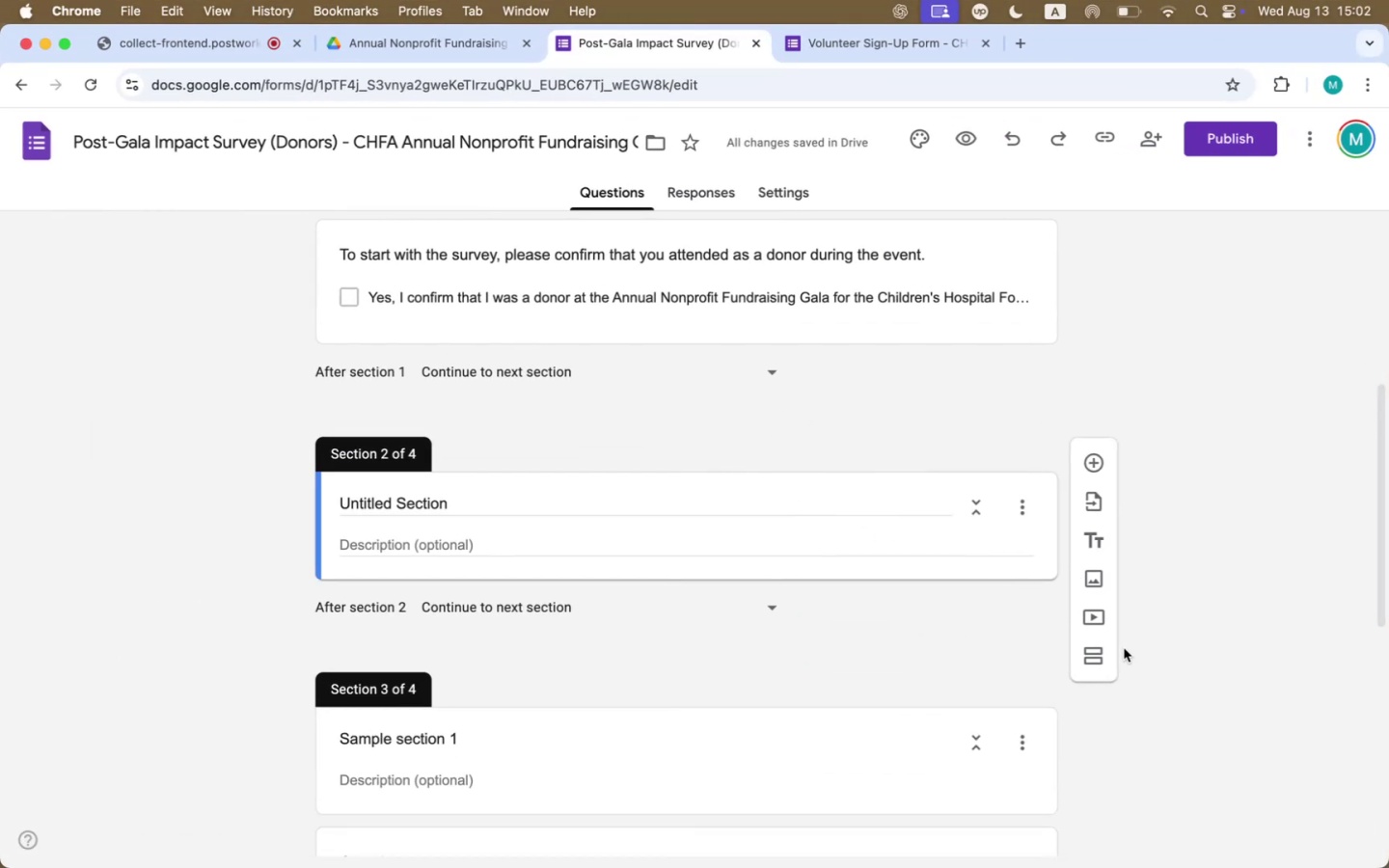 
left_click([1024, 502])
 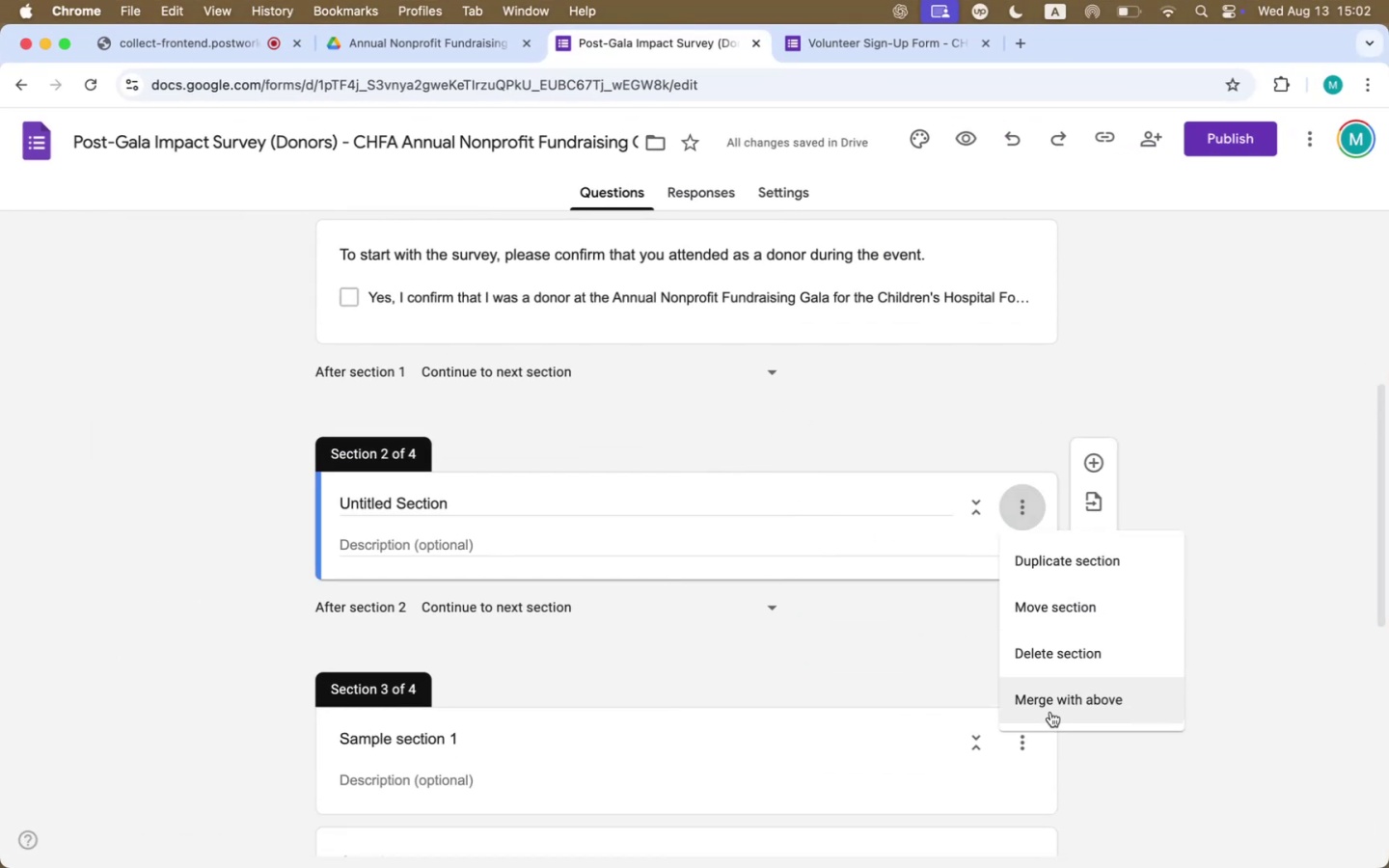 
left_click([1053, 656])
 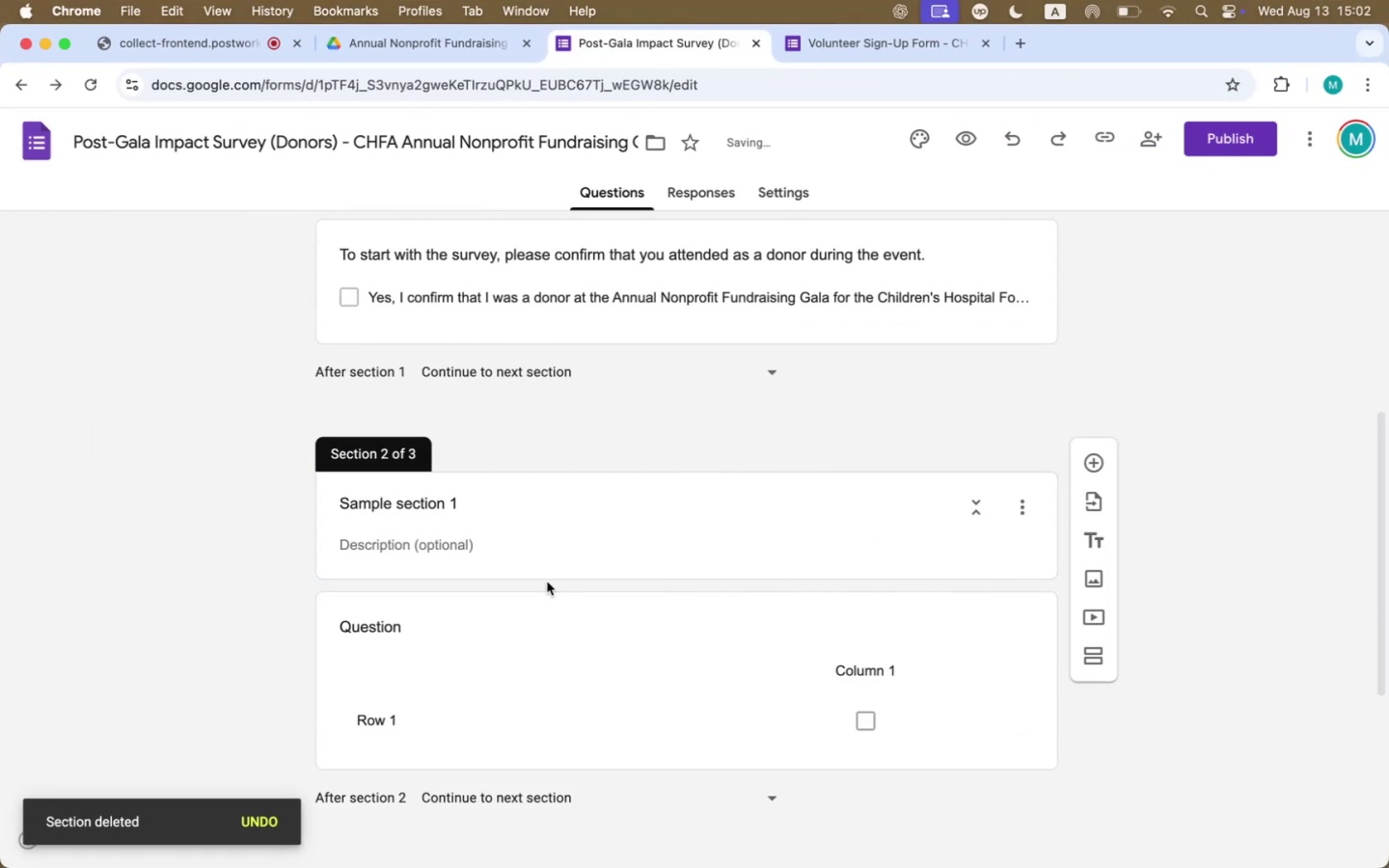 
scroll: coordinate [1078, 735], scroll_direction: down, amount: 50.0
 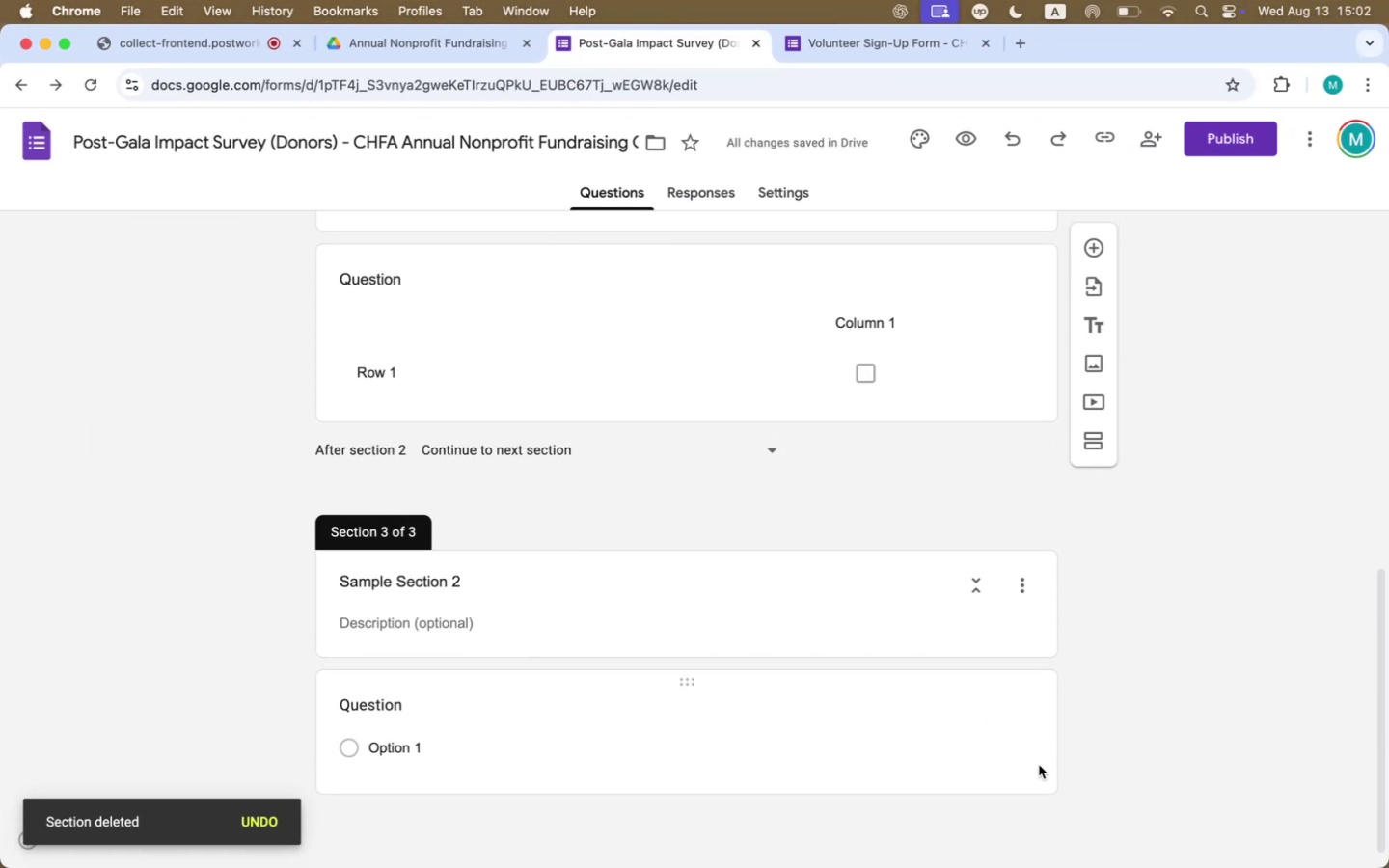 
left_click([1031, 775])
 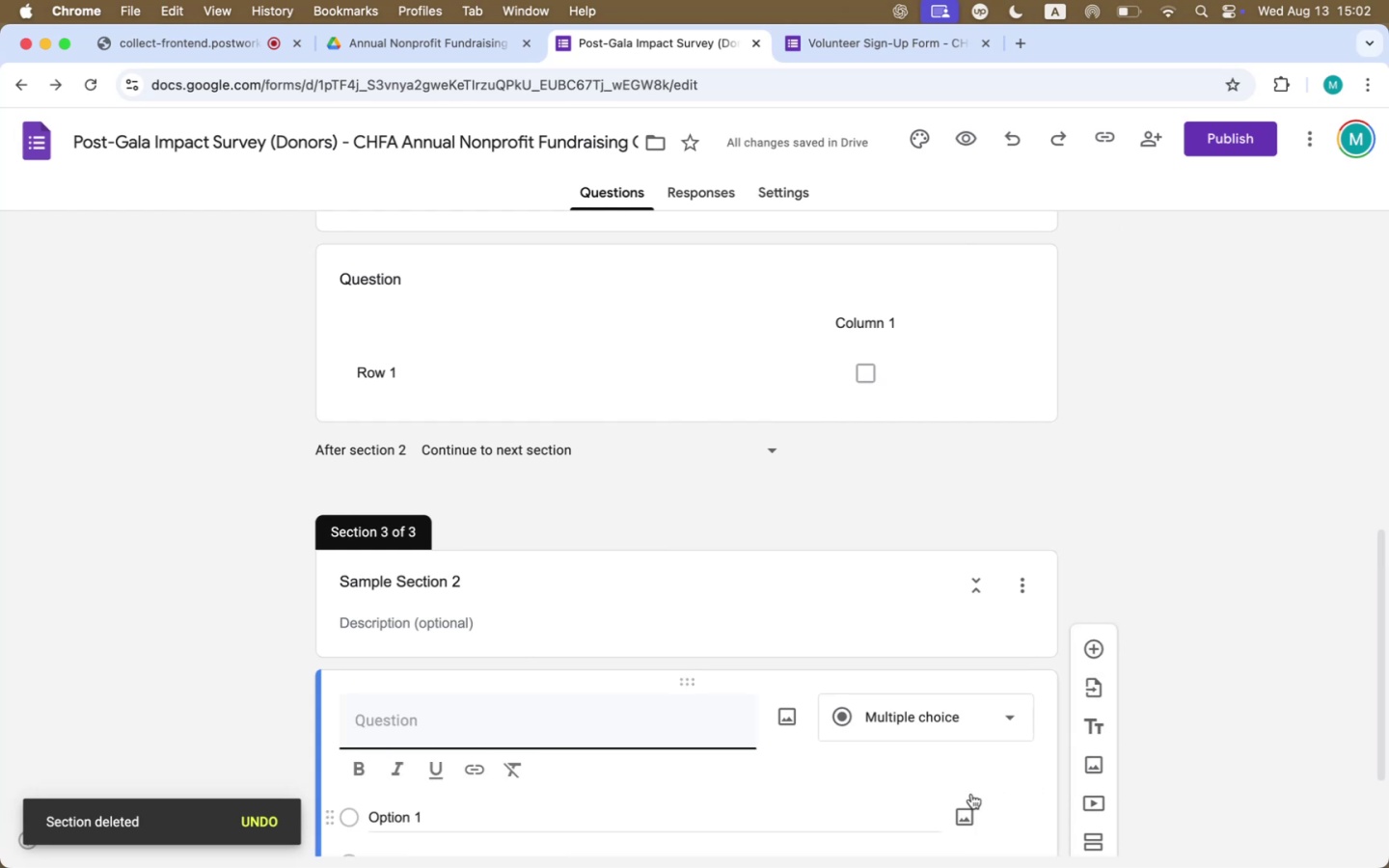 
scroll: coordinate [936, 790], scroll_direction: down, amount: 23.0
 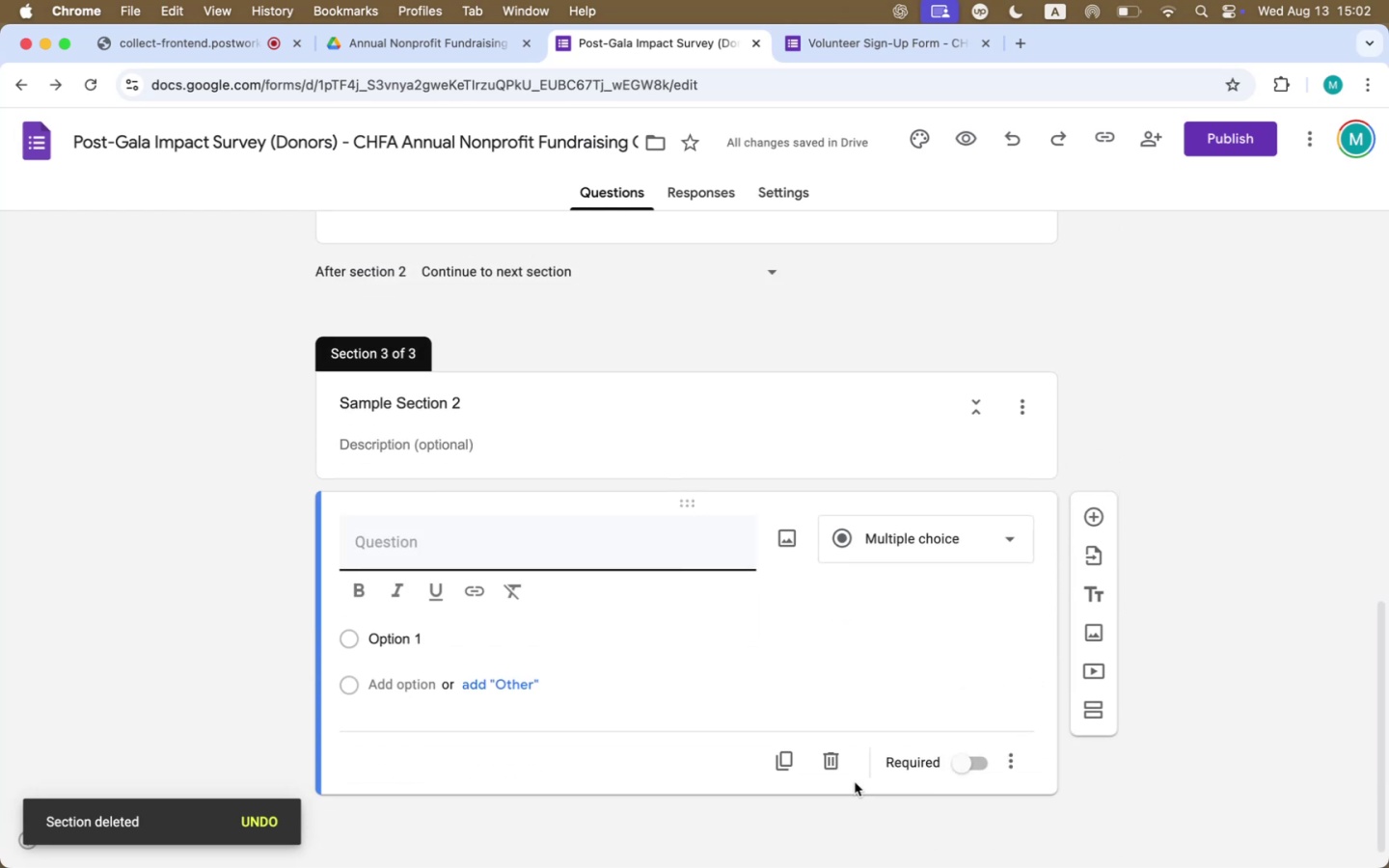 
left_click([832, 769])
 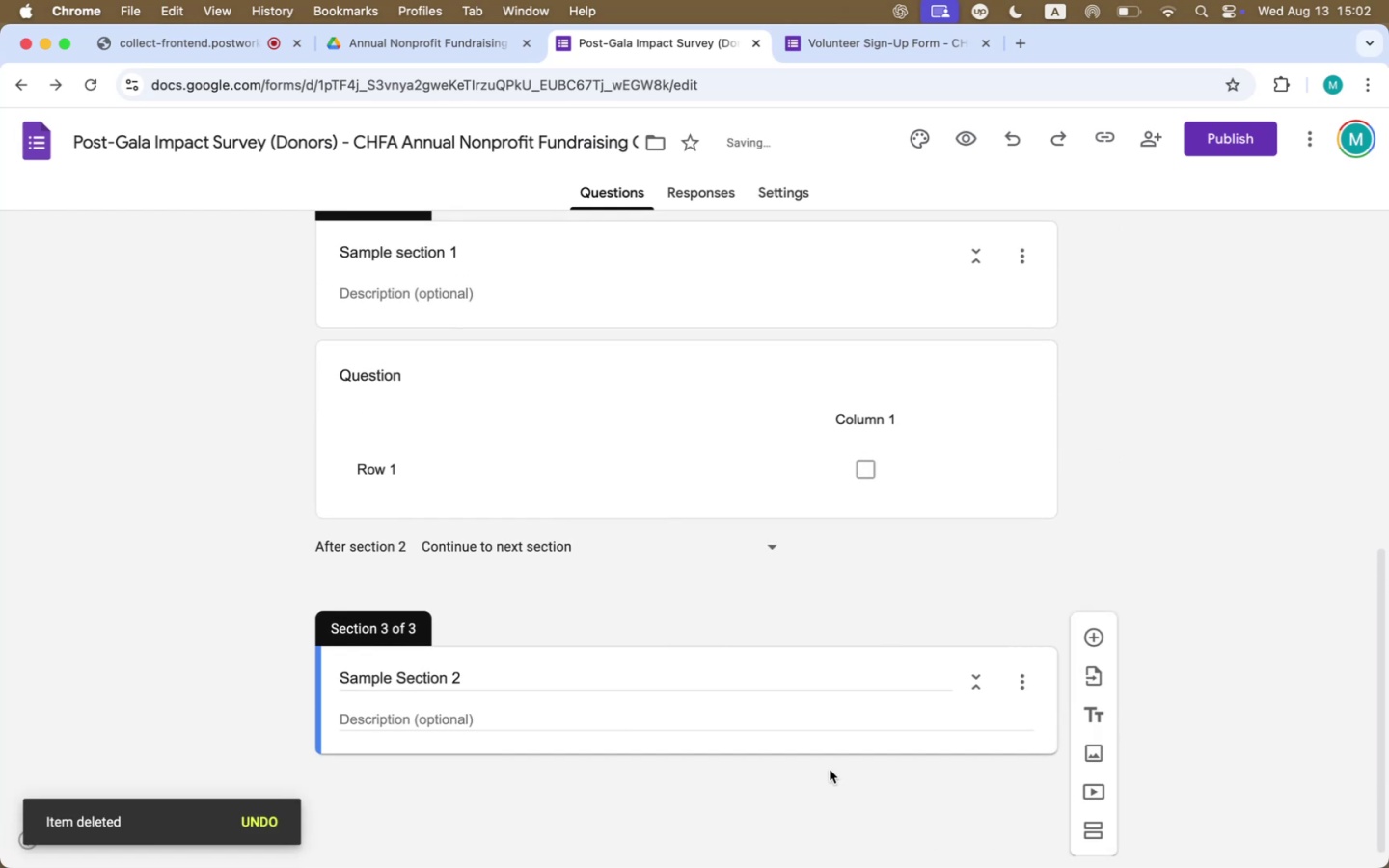 
scroll: coordinate [394, 508], scroll_direction: up, amount: 30.0
 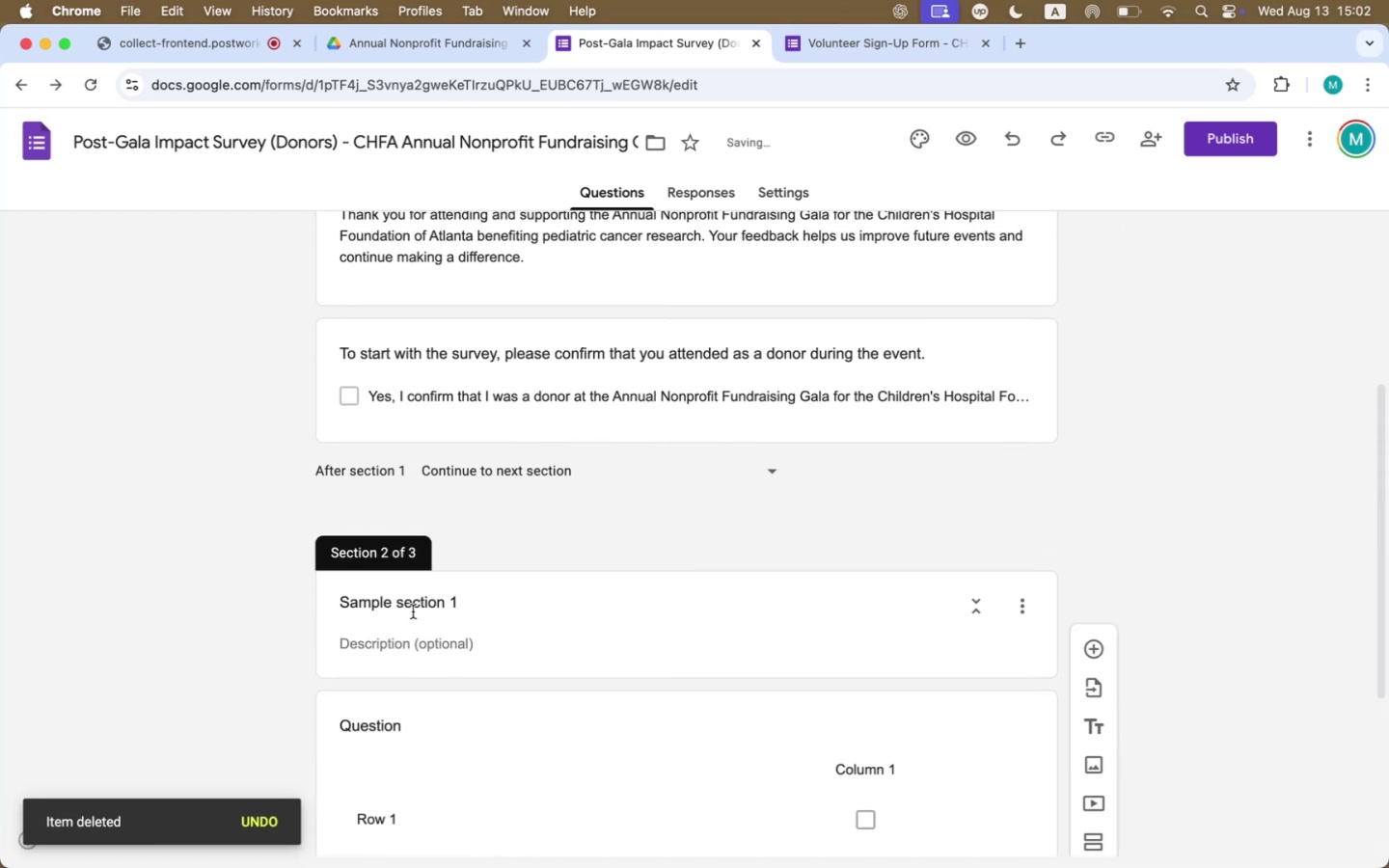 
left_click([413, 607])
 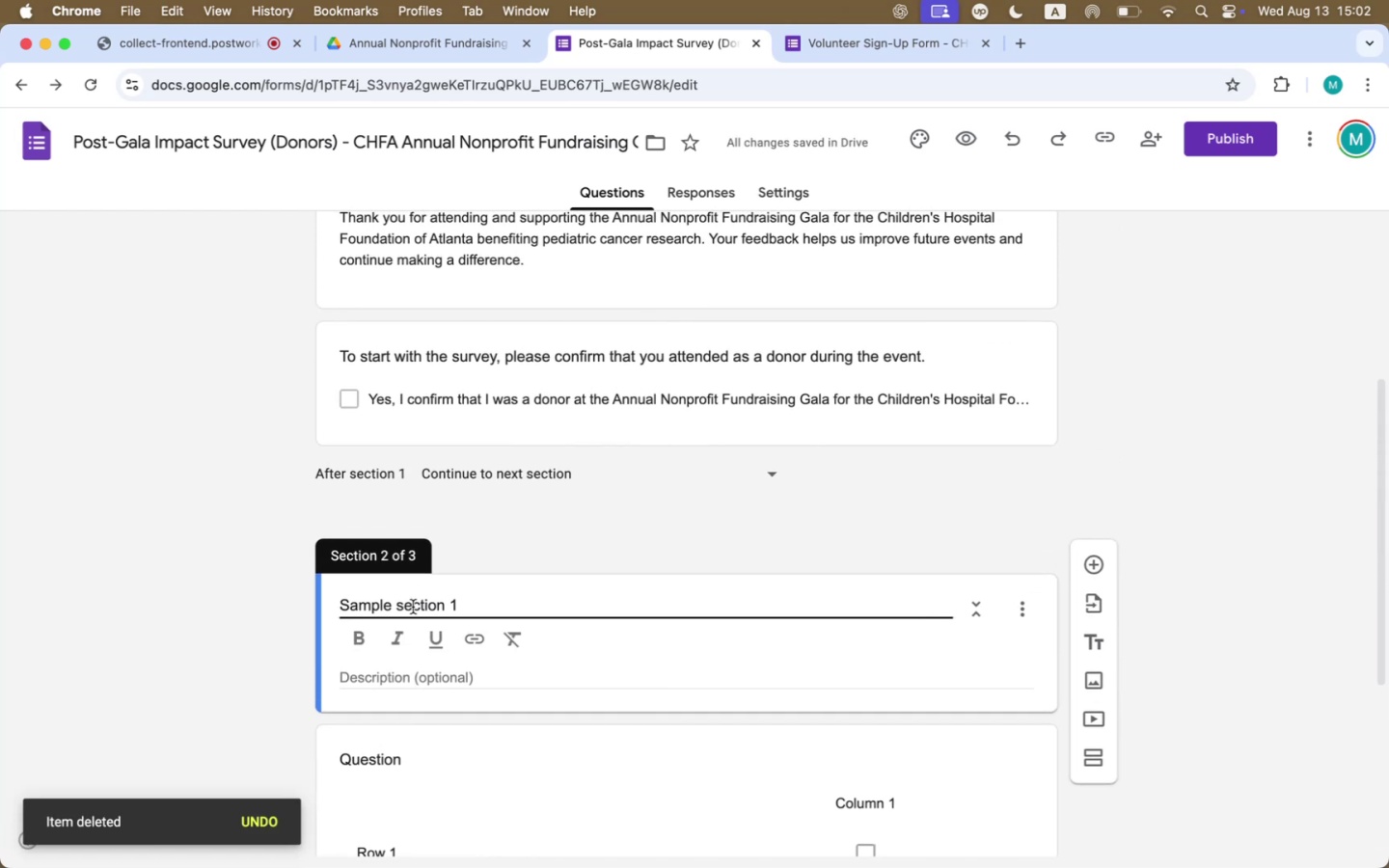 
double_click([415, 606])
 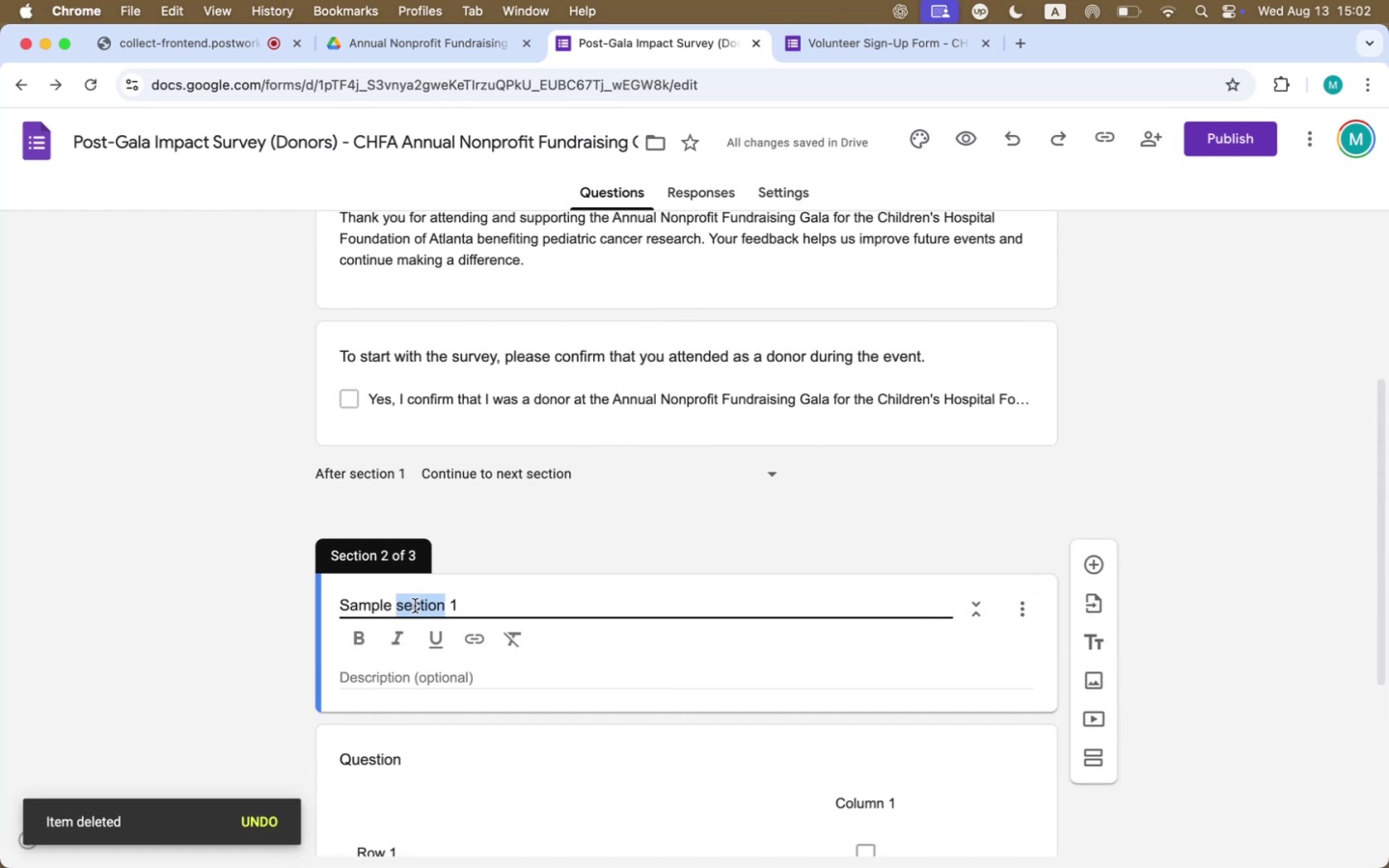 
triple_click([415, 606])
 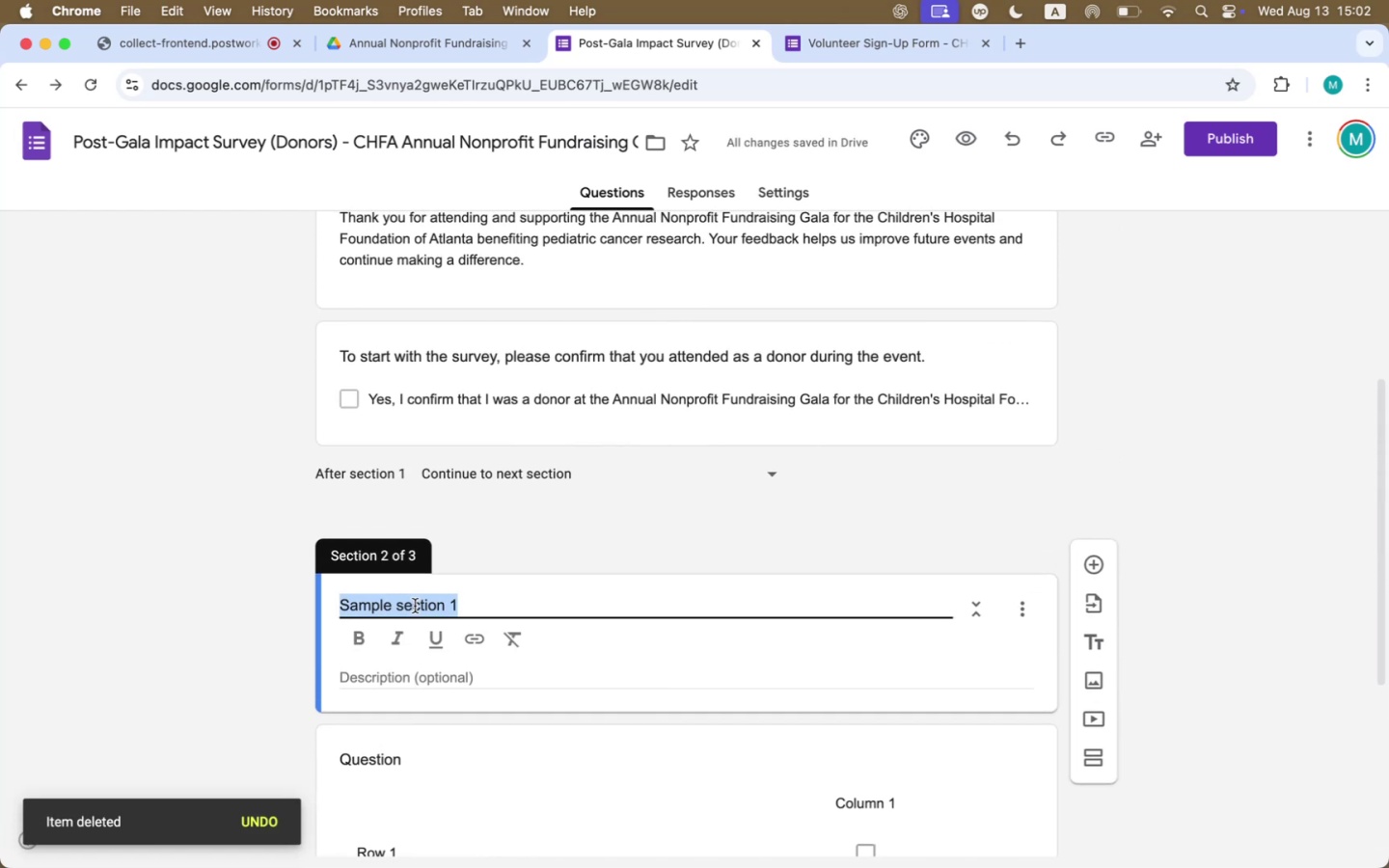 
key(Backspace)
 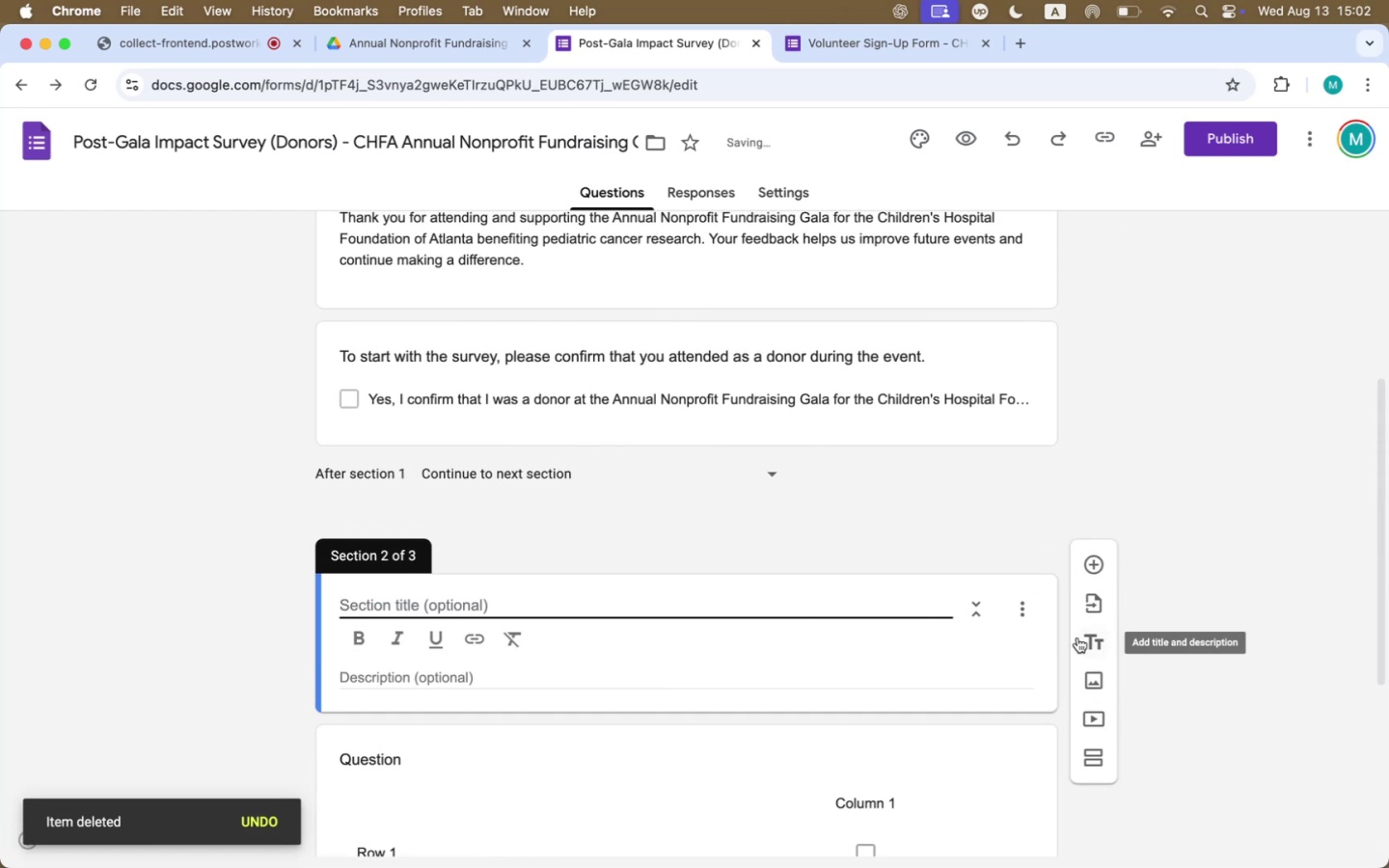 
left_click([1033, 609])
 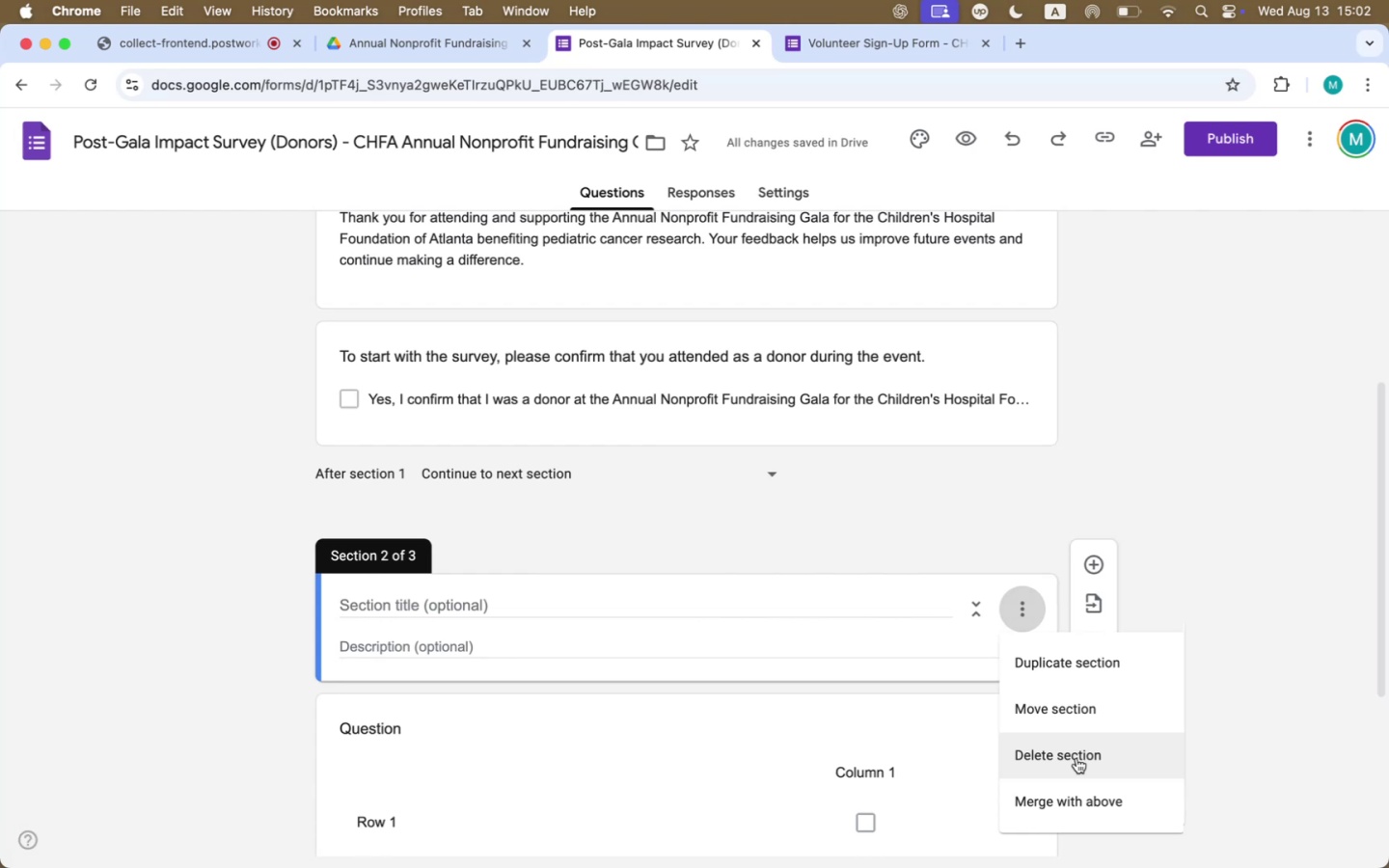 
scroll: coordinate [536, 661], scroll_direction: down, amount: 17.0
 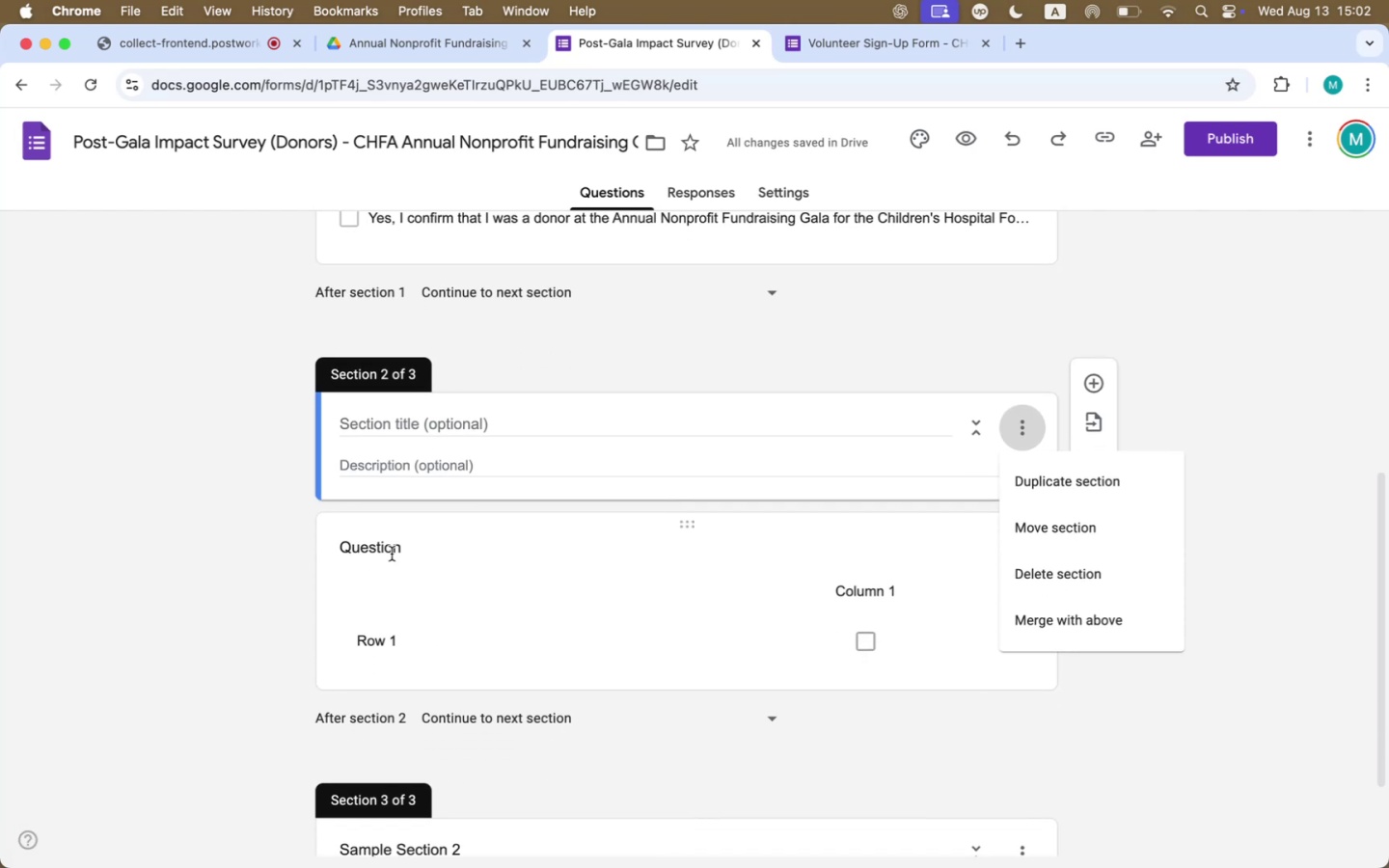 
left_click([391, 550])
 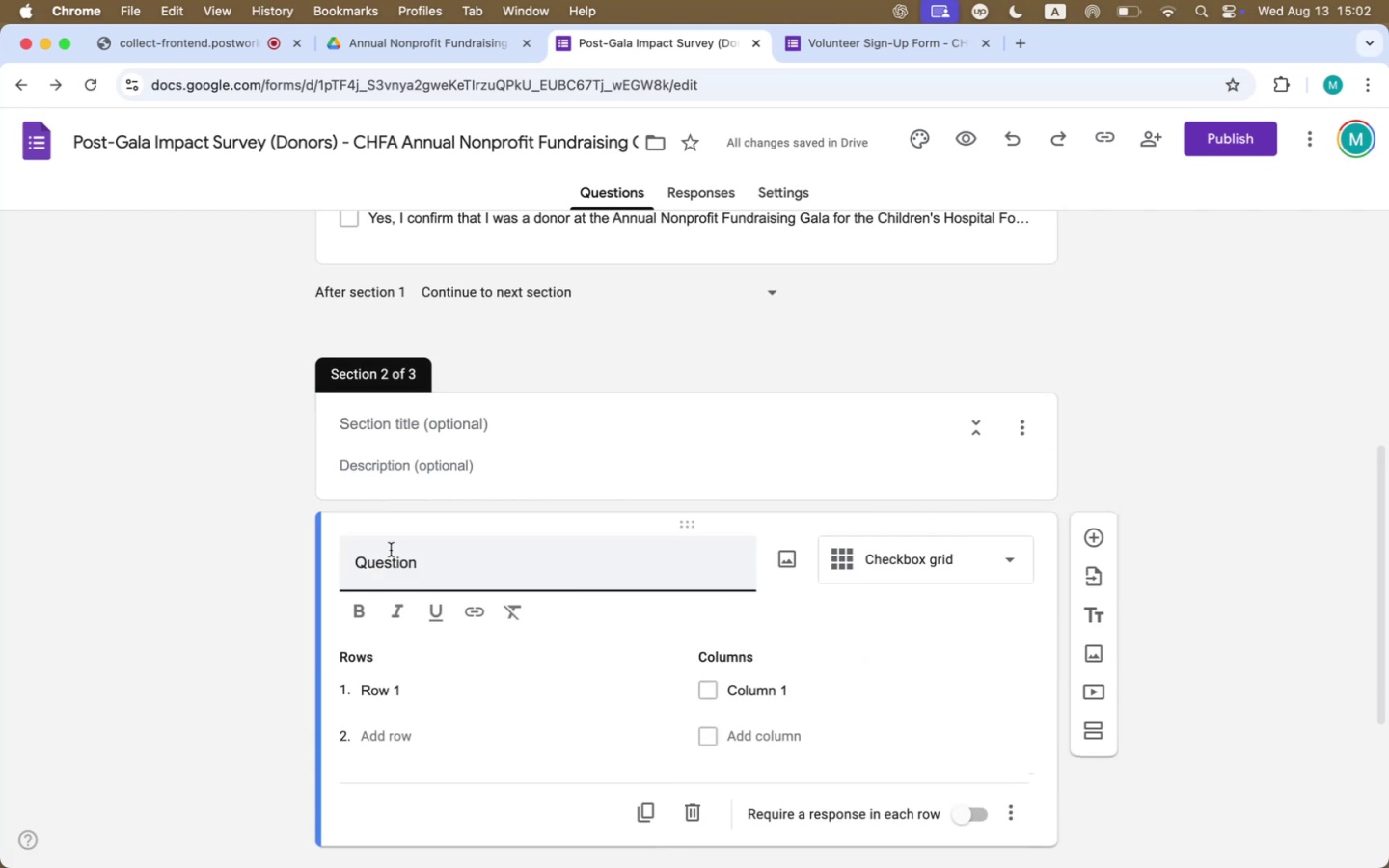 
type(Full Name)
 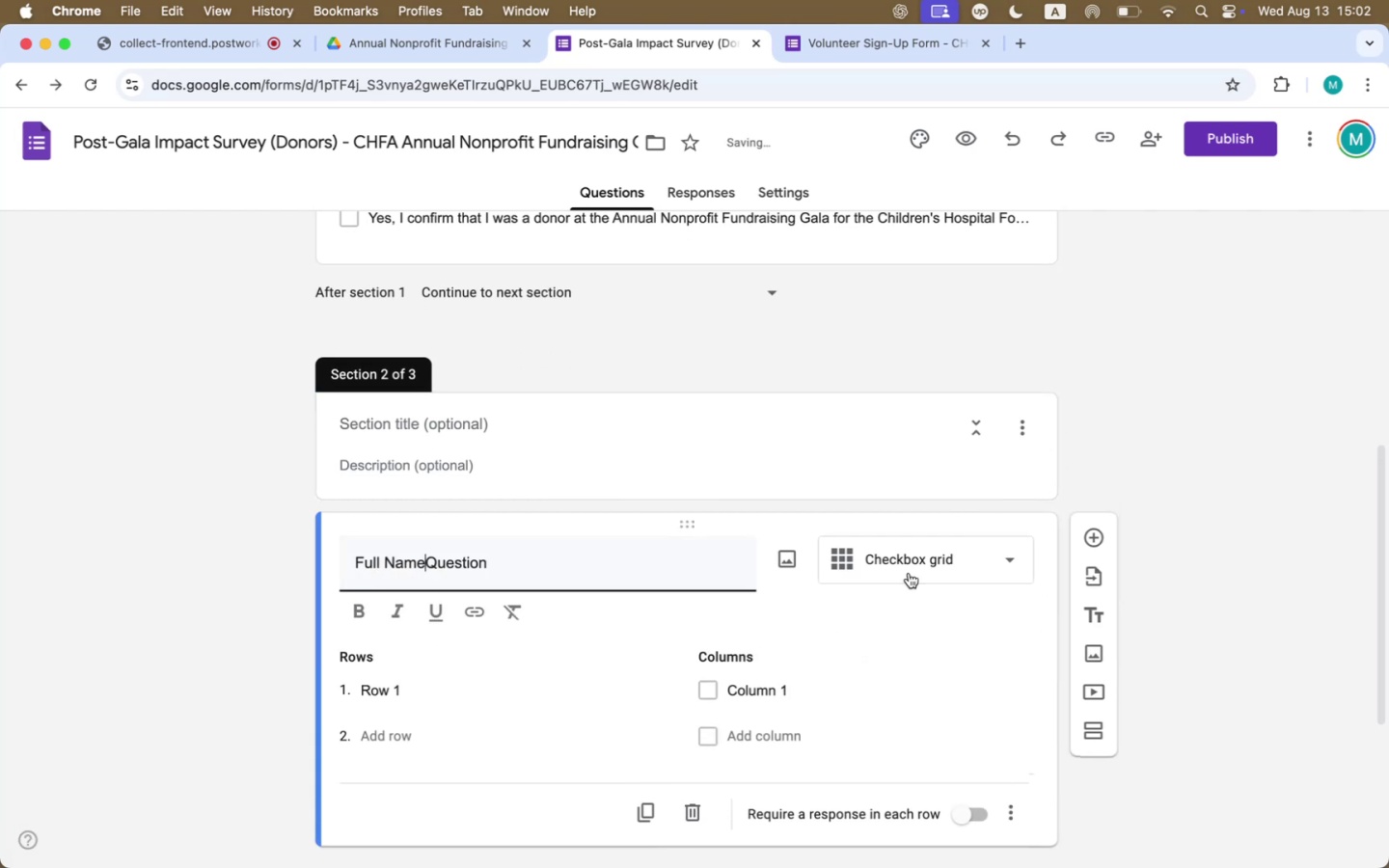 
left_click([989, 557])
 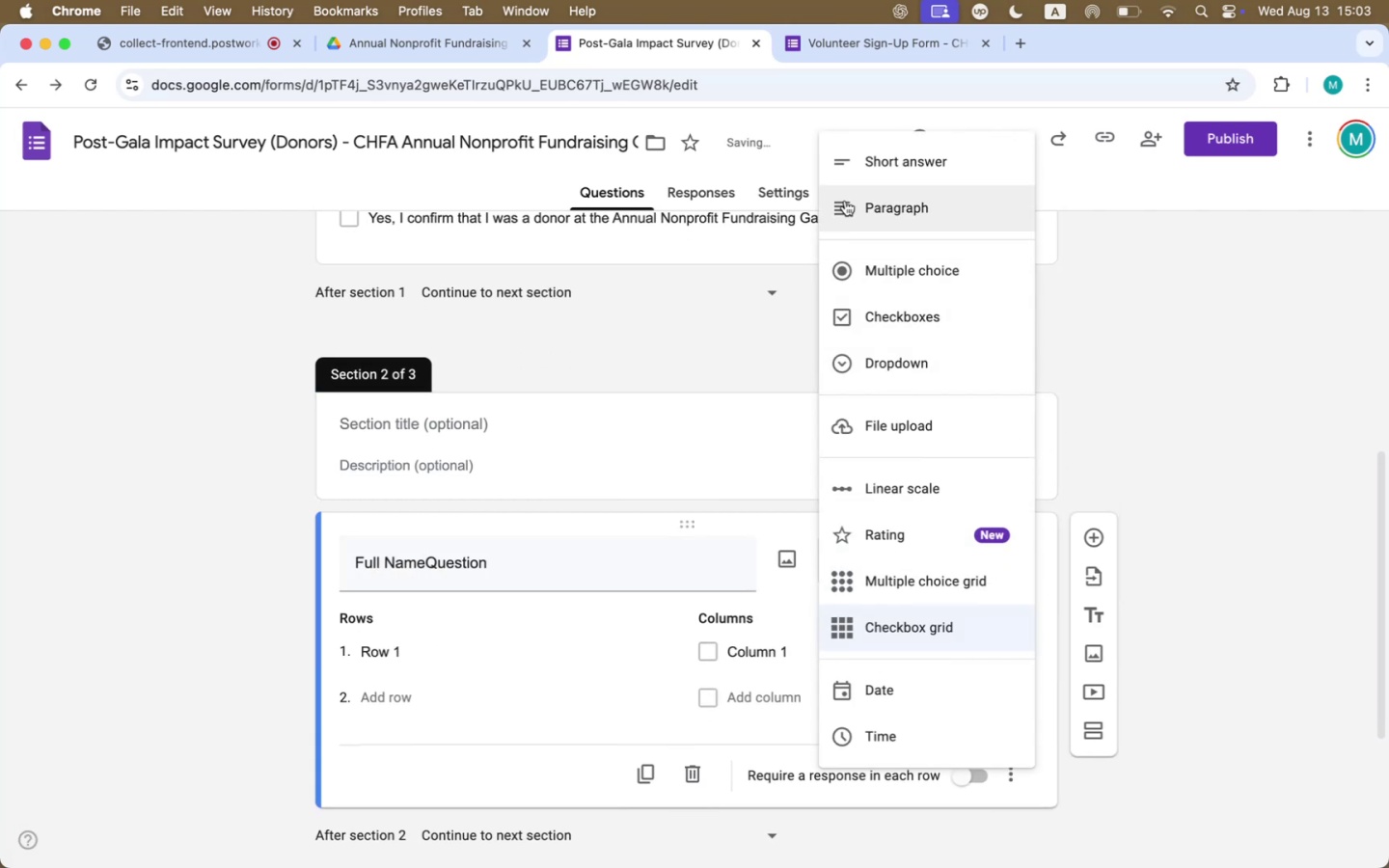 
left_click([898, 152])
 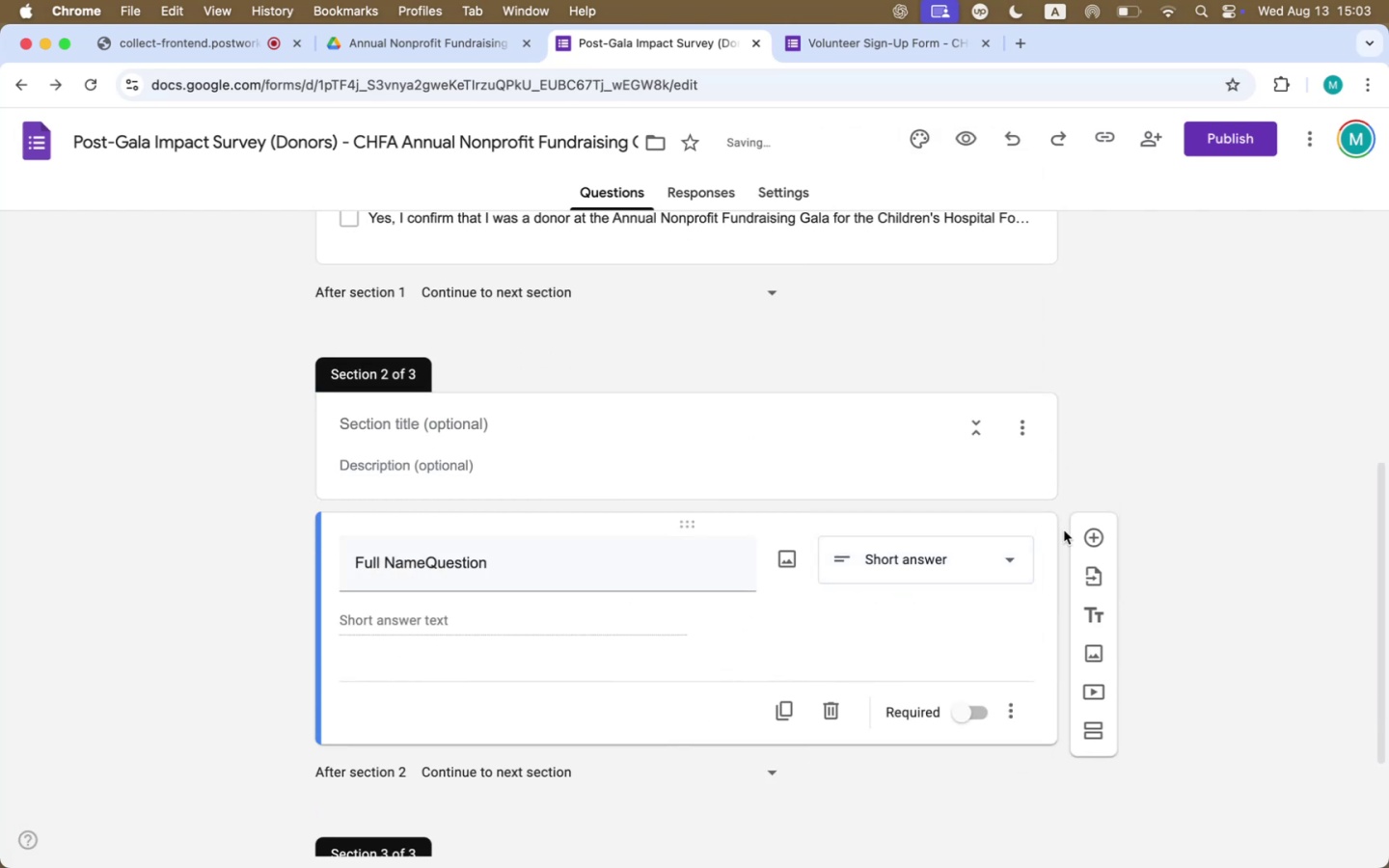 
left_click([1084, 532])
 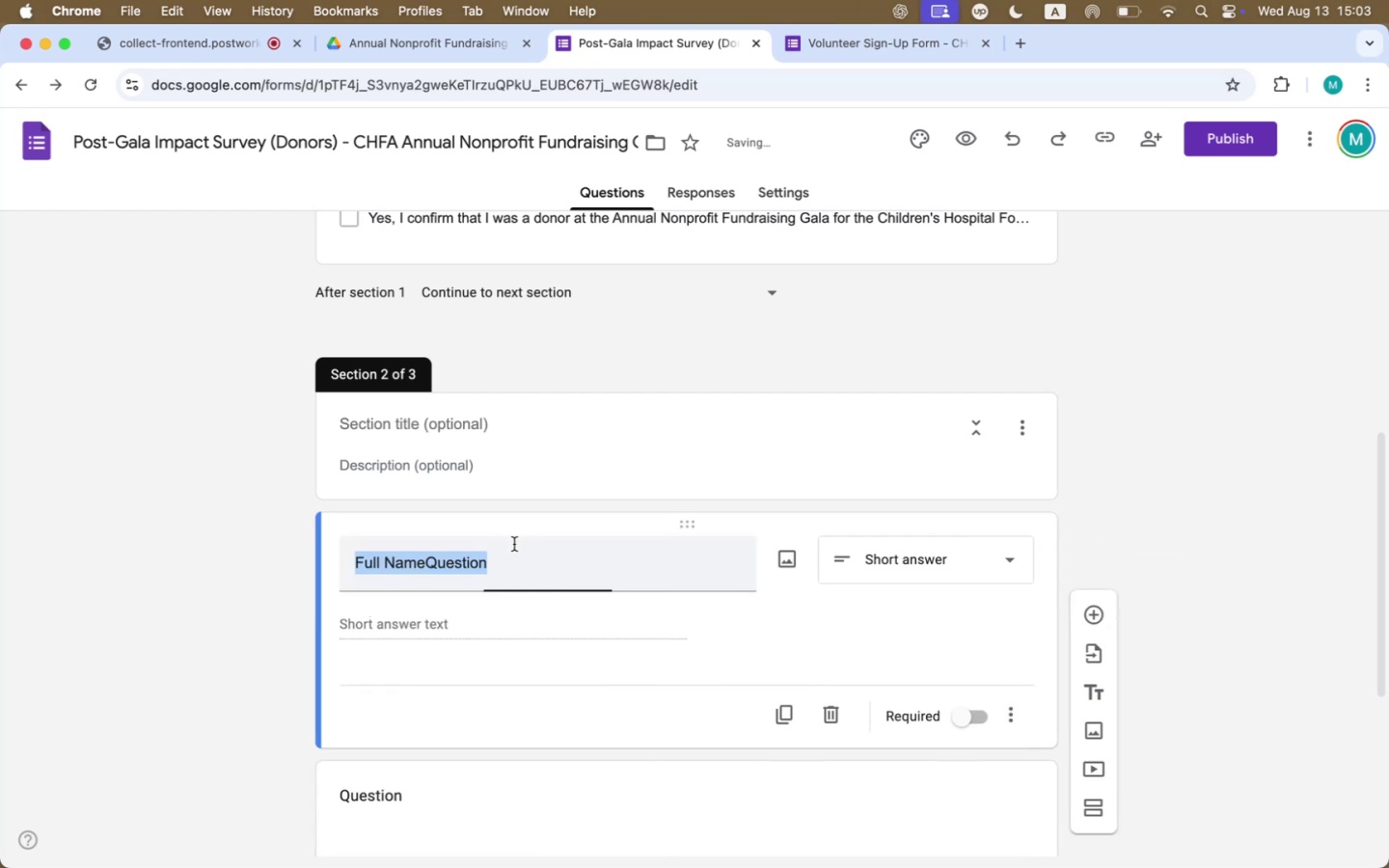 
double_click([450, 547])
 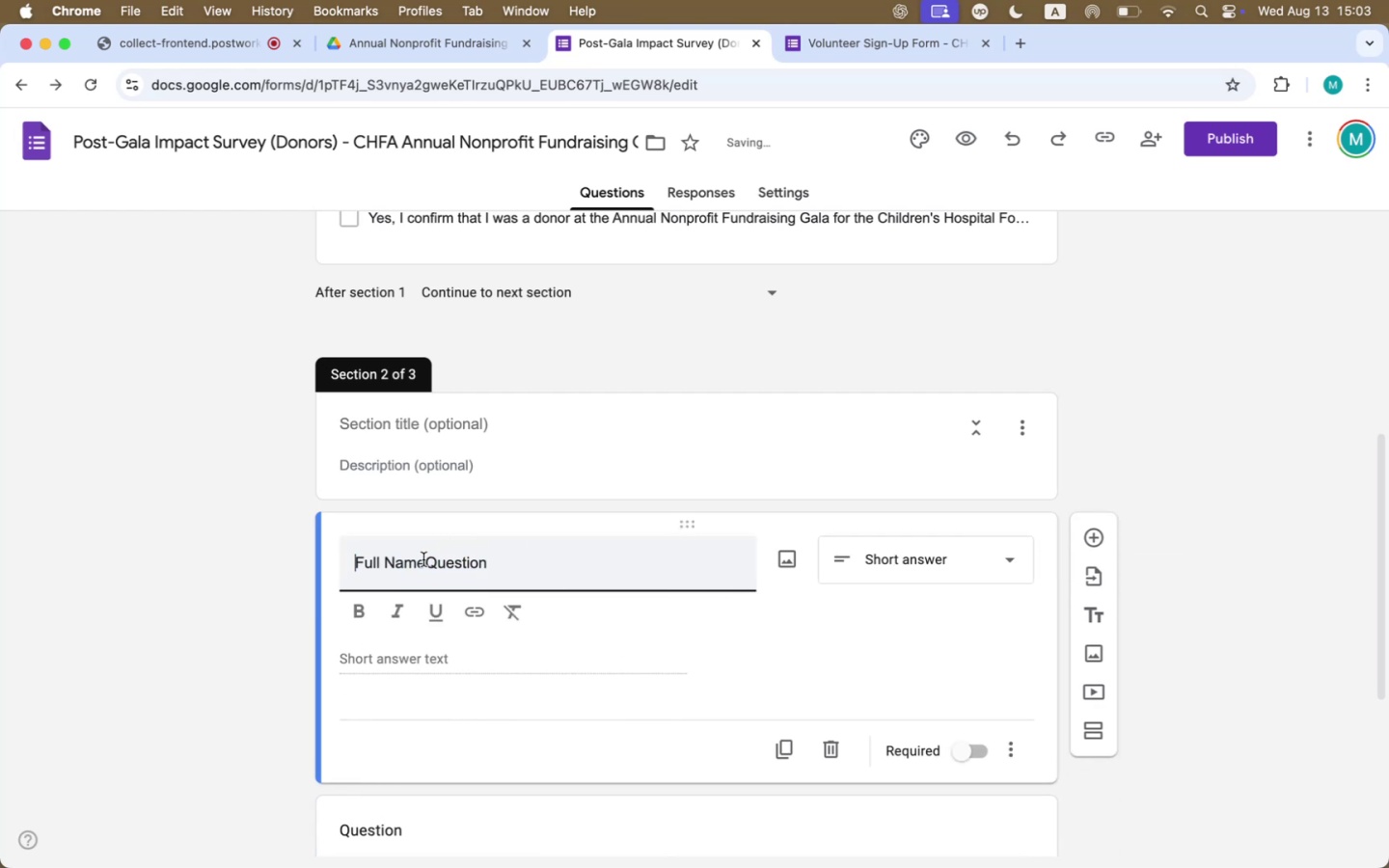 
left_click_drag(start_coordinate=[423, 559], to_coordinate=[552, 564])
 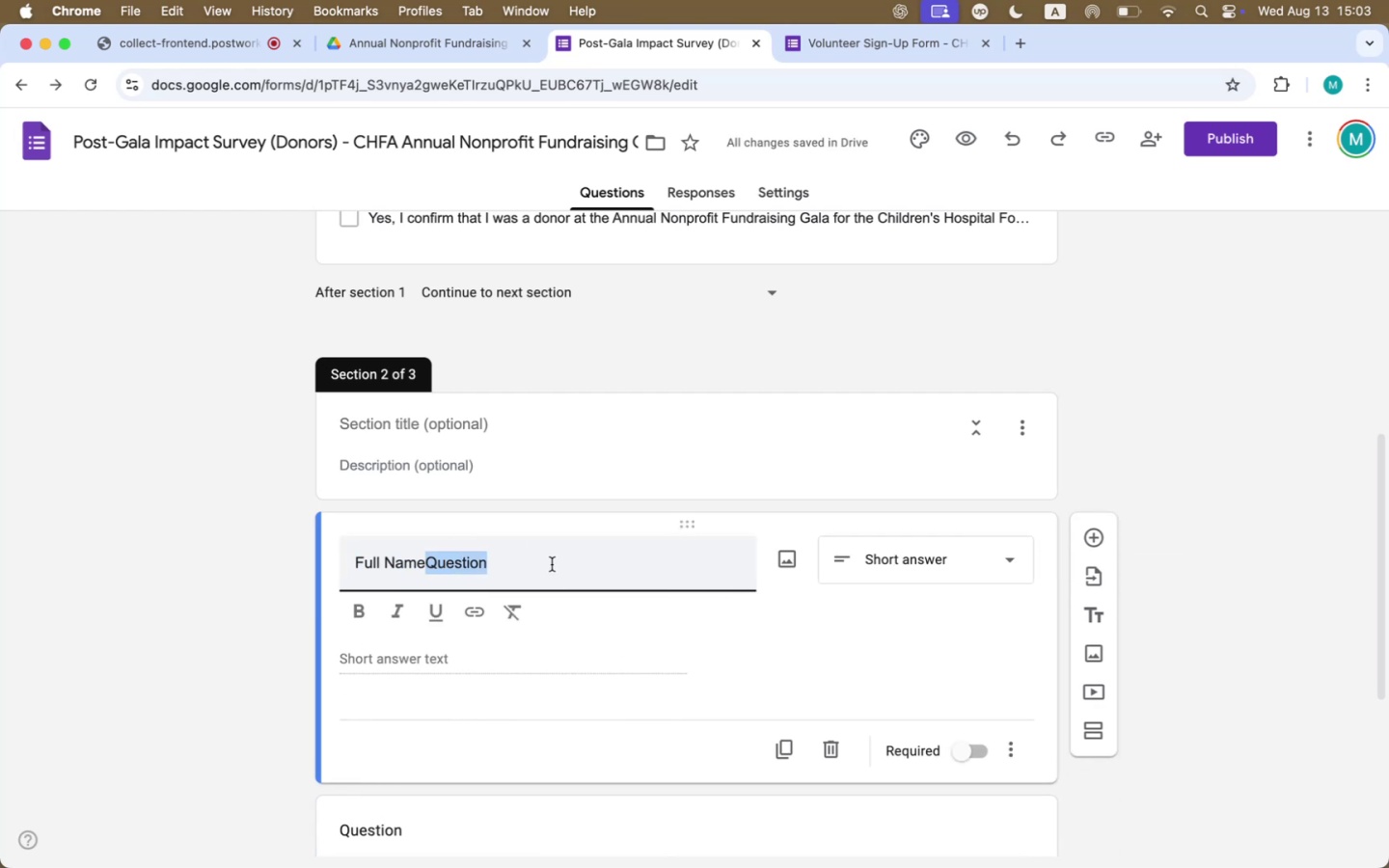 
key(Backspace)
 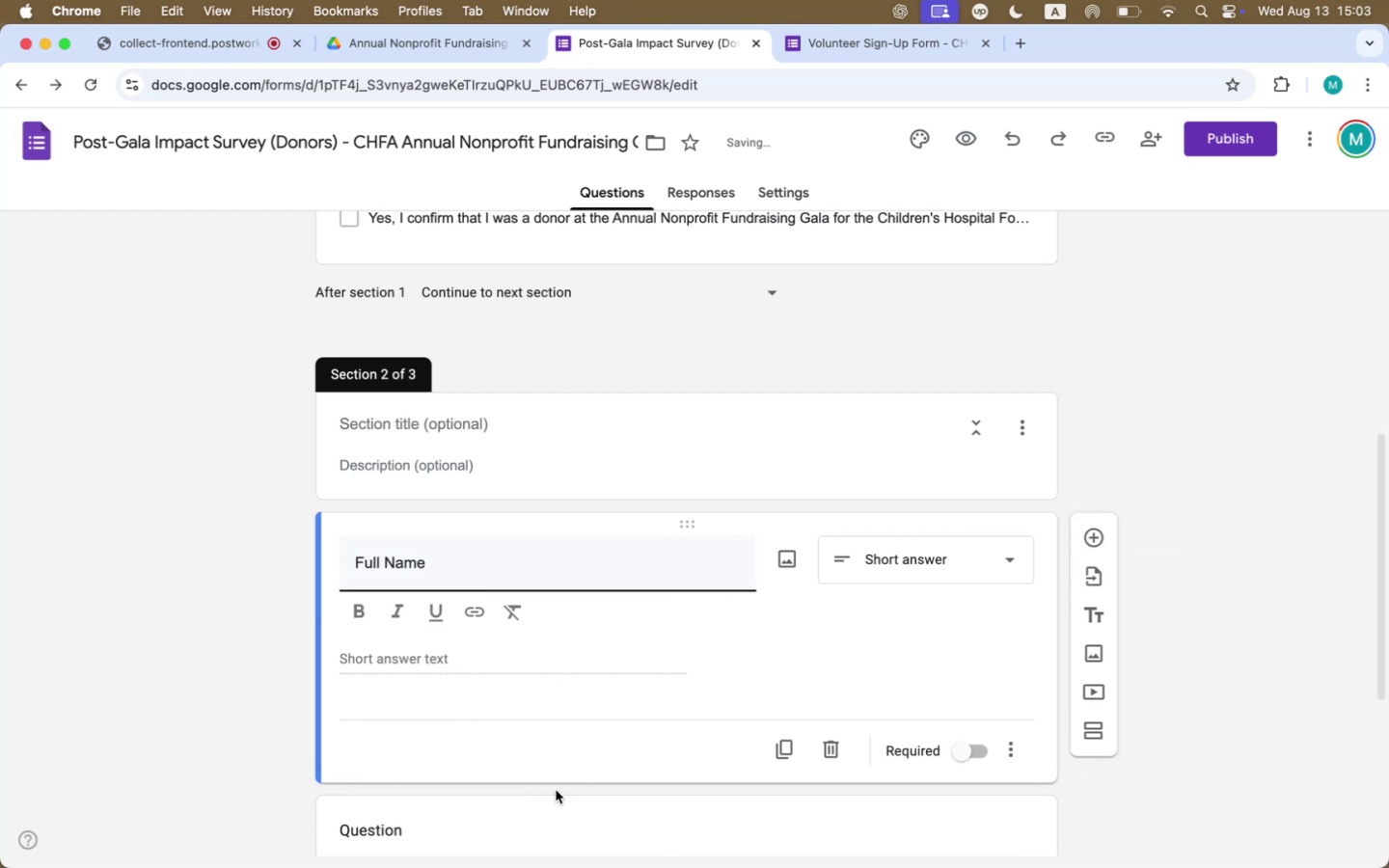 
left_click([527, 821])
 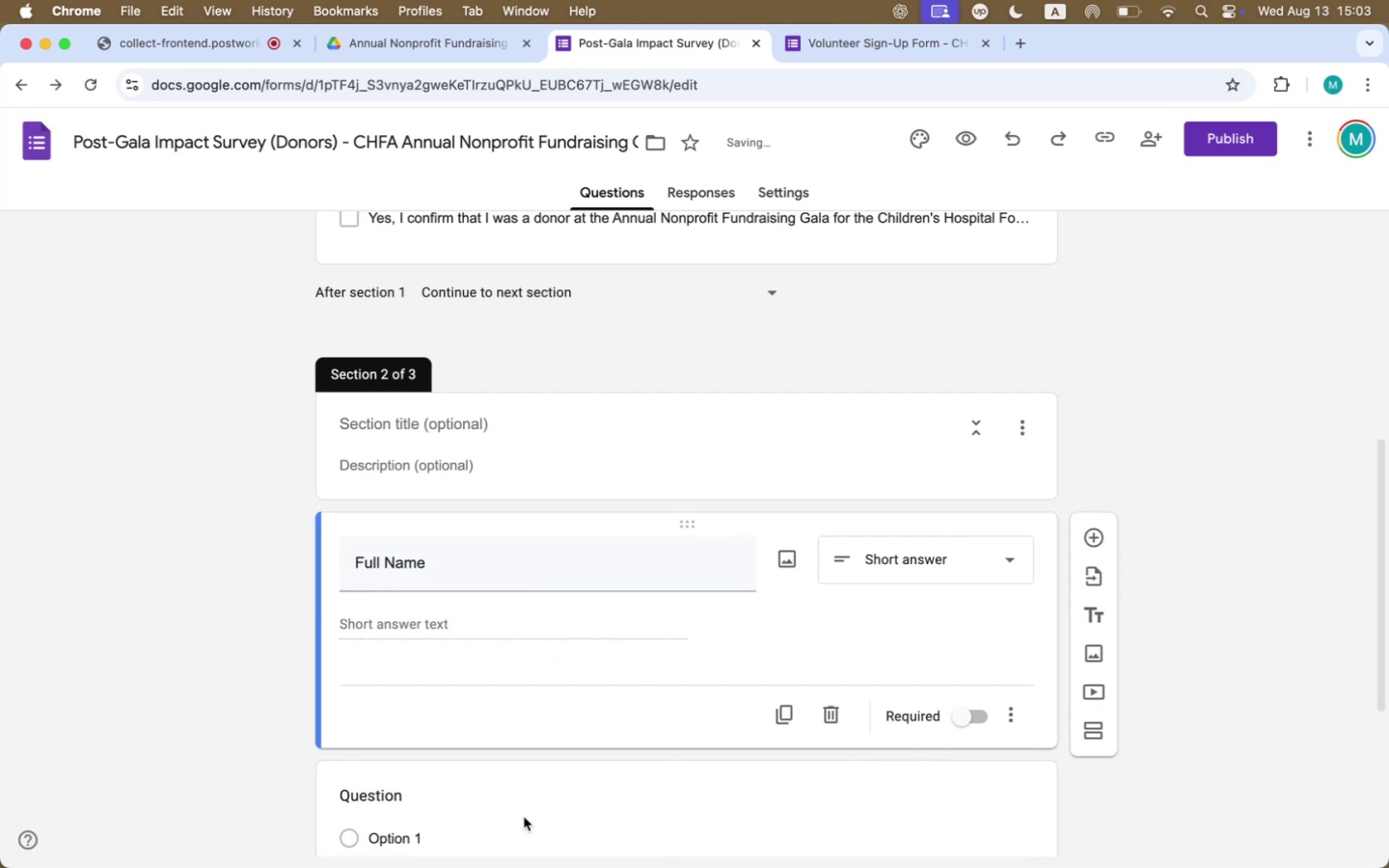 
scroll: coordinate [525, 773], scroll_direction: down, amount: 18.0
 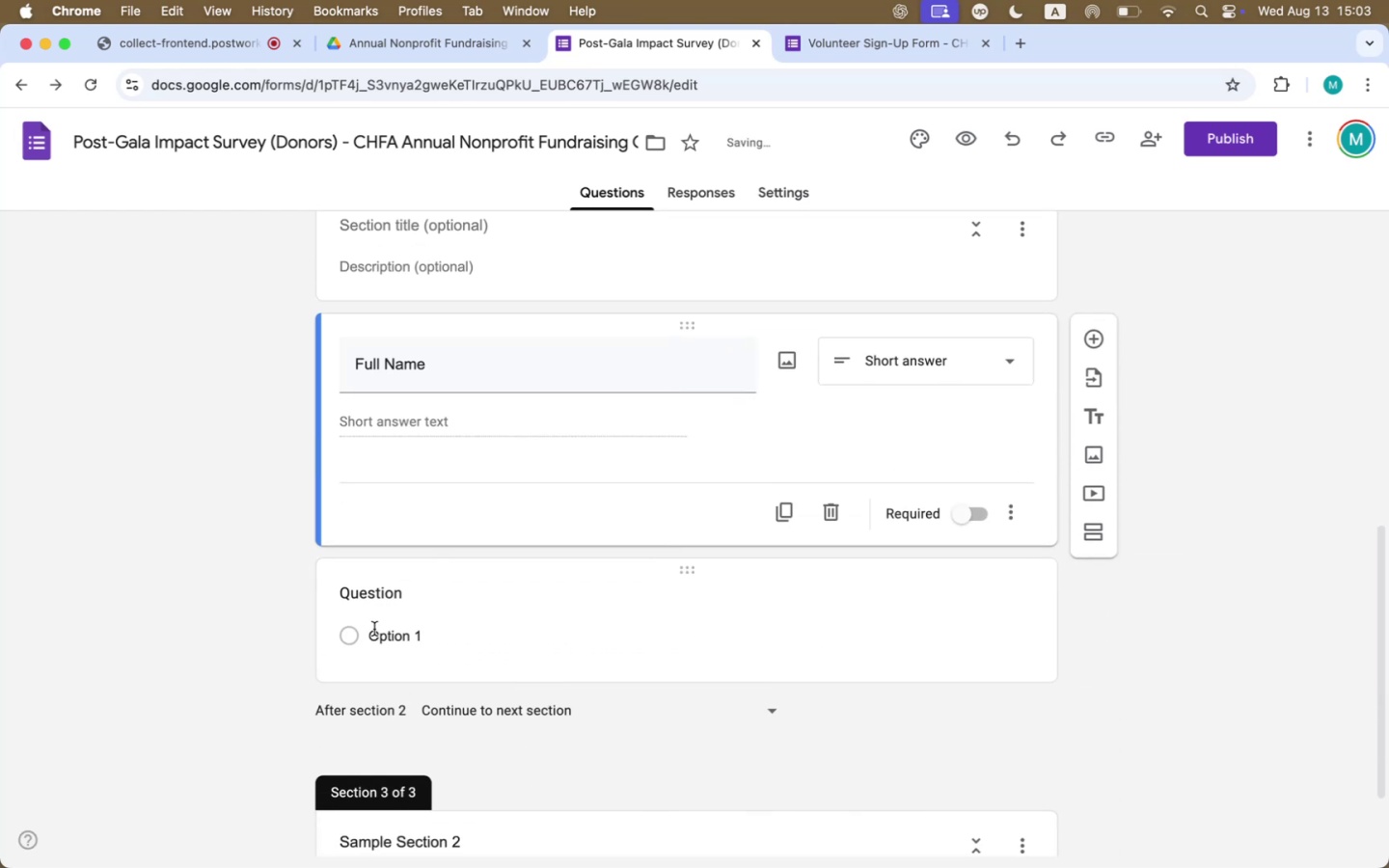 
left_click([378, 609])
 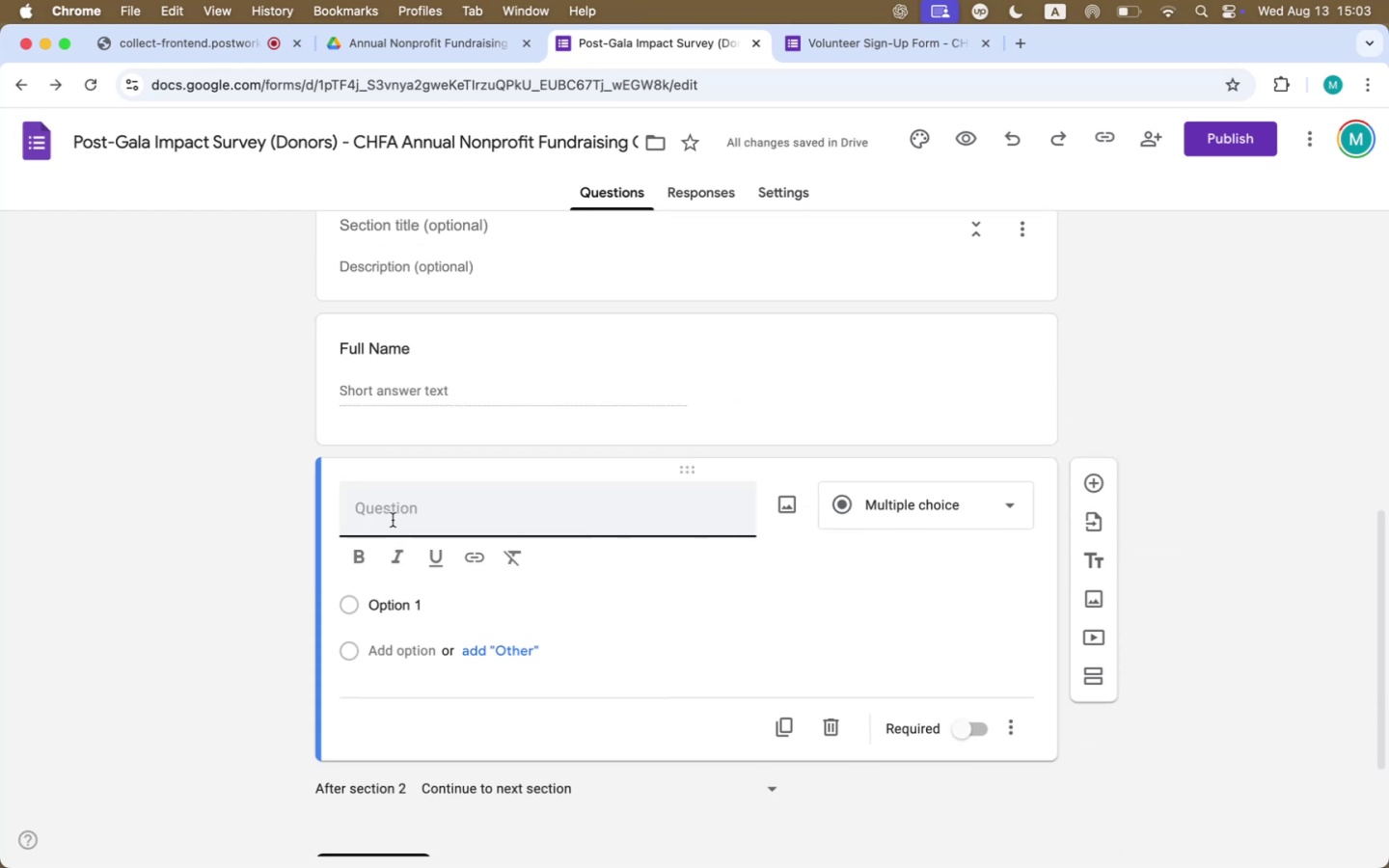 
type(Email Af)
key(Backspace)
type(ddress)
 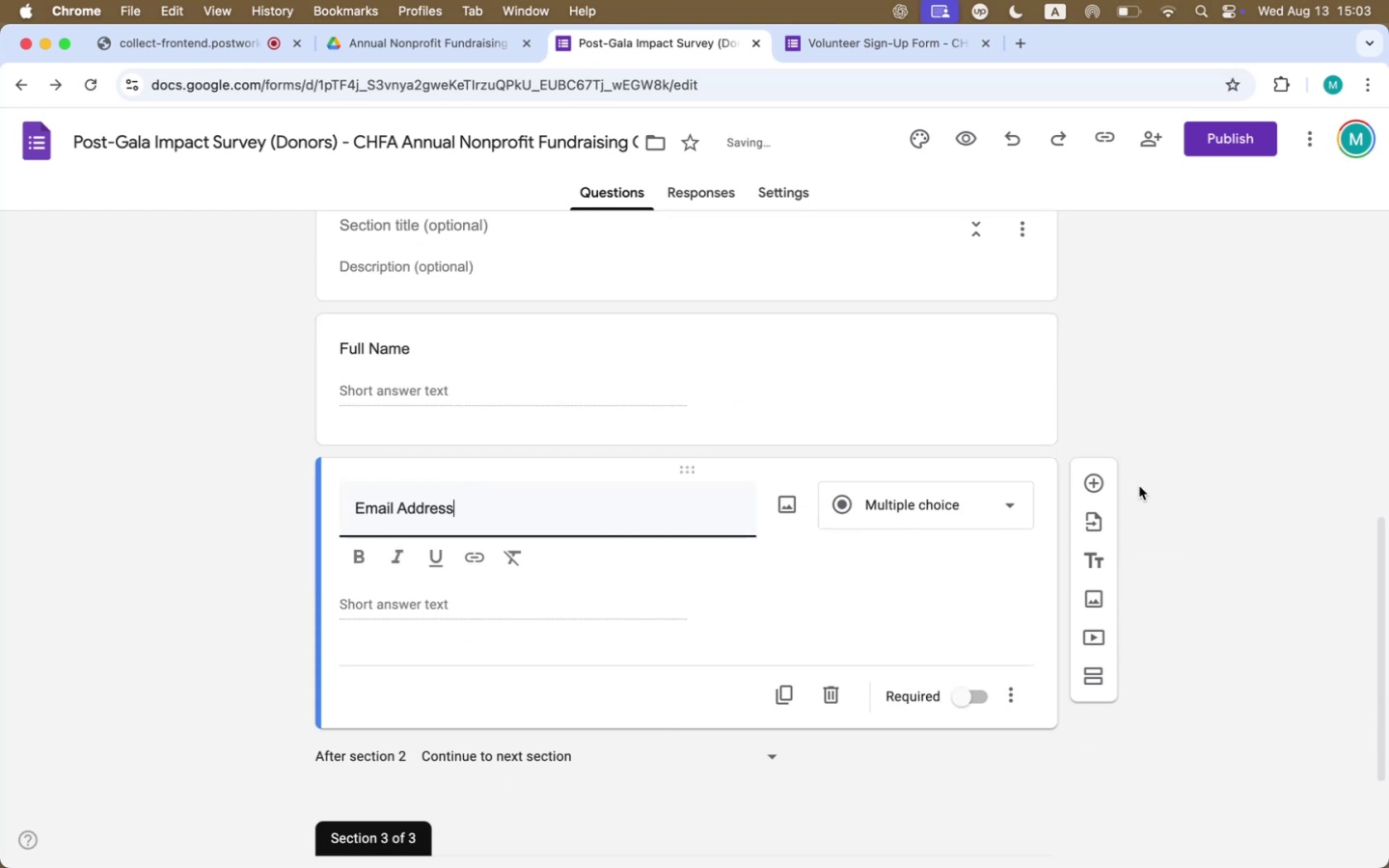 
left_click([1087, 484])
 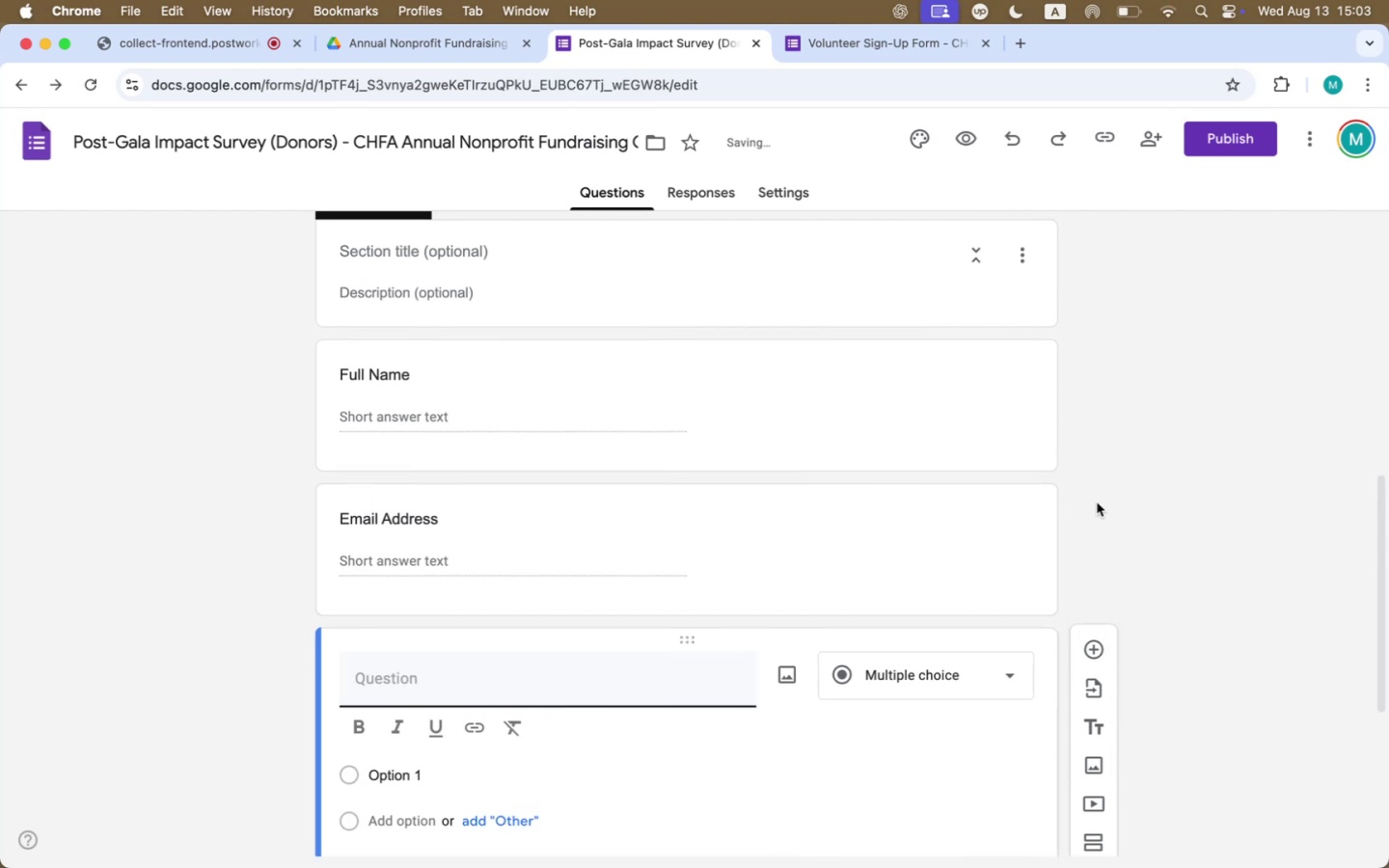 
type(Phone Number)
 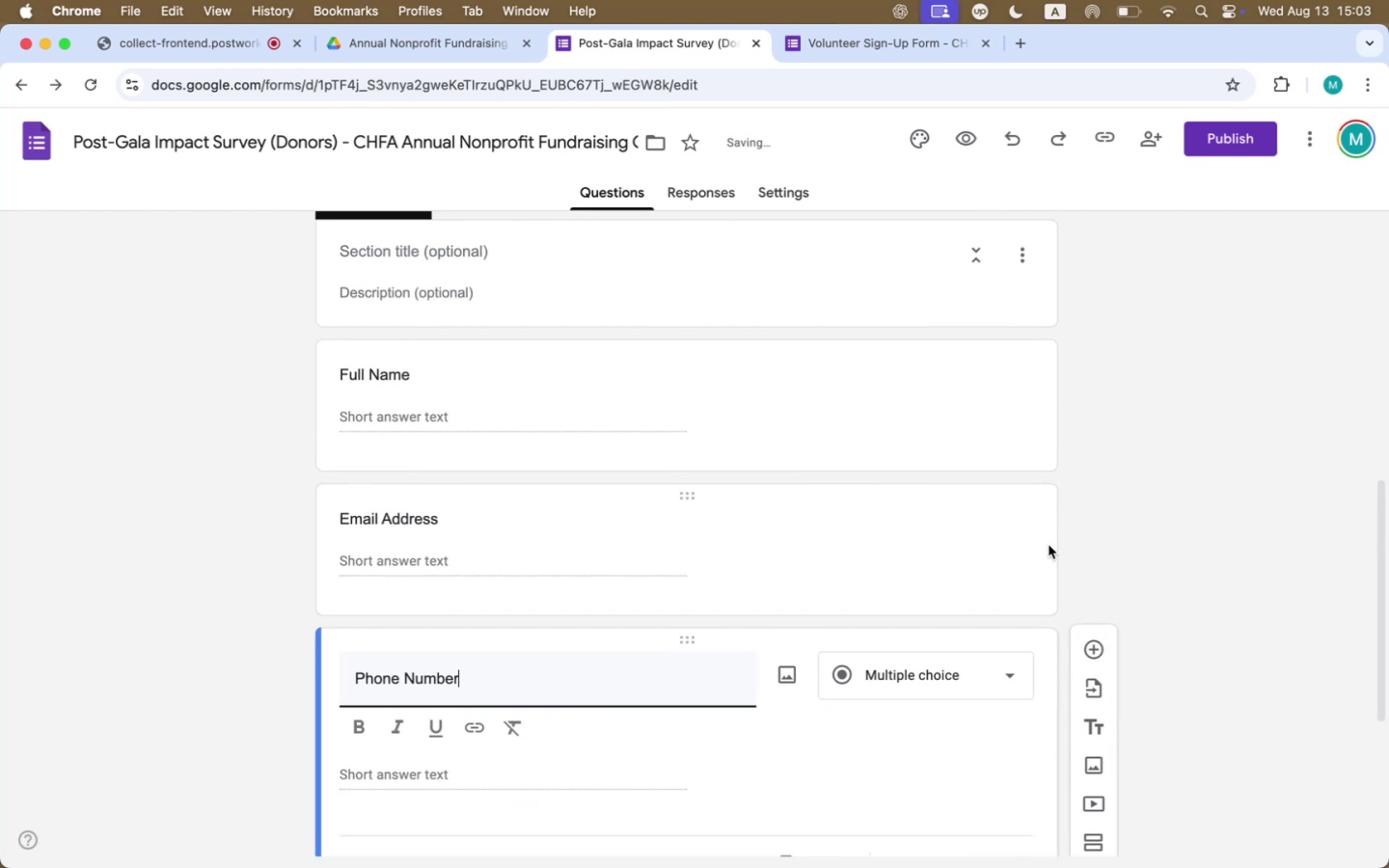 
left_click([982, 672])
 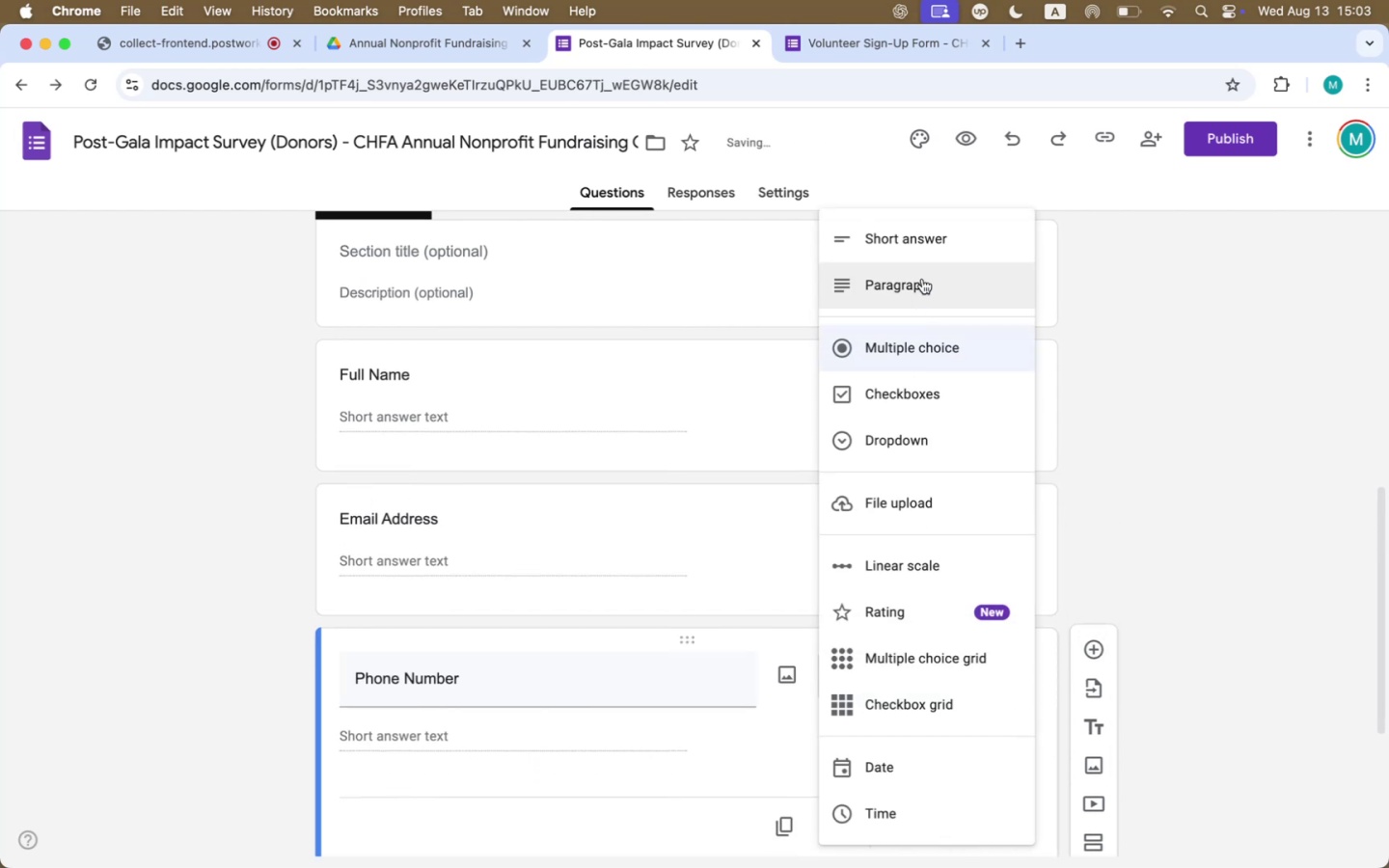 
left_click([928, 243])
 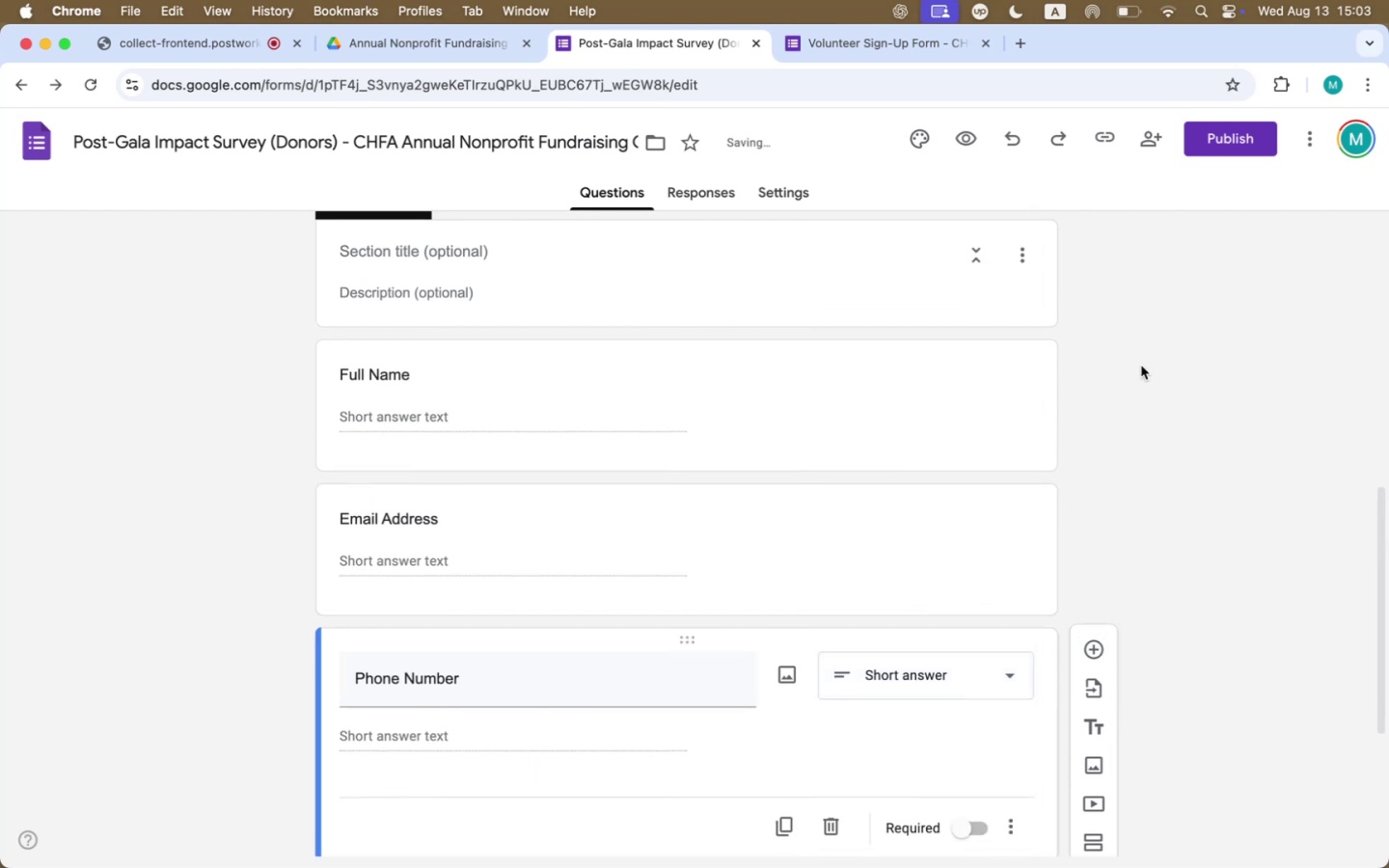 
scroll: coordinate [1185, 434], scroll_direction: down, amount: 23.0
 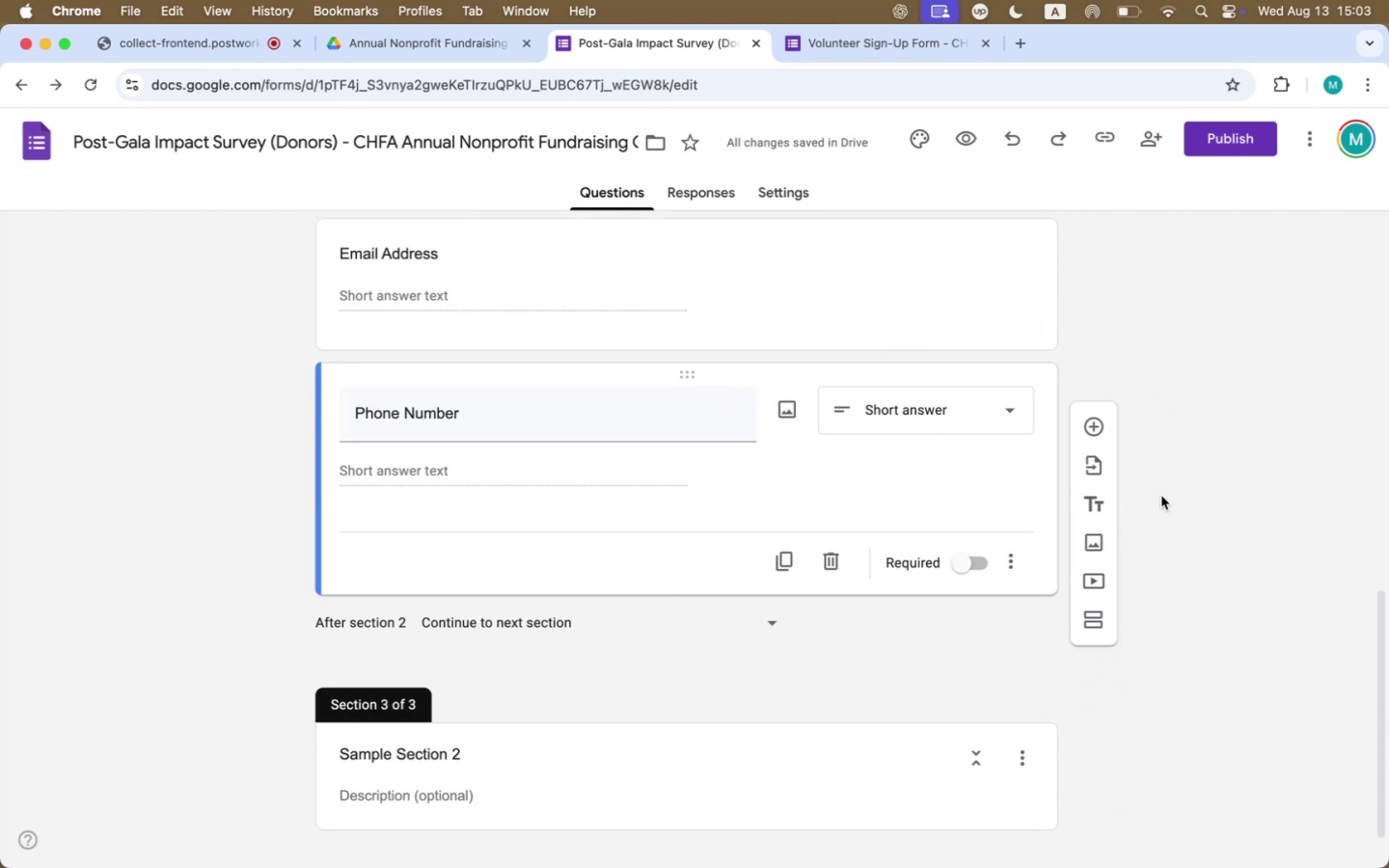 
scroll: coordinate [1138, 527], scroll_direction: up, amount: 12.0
 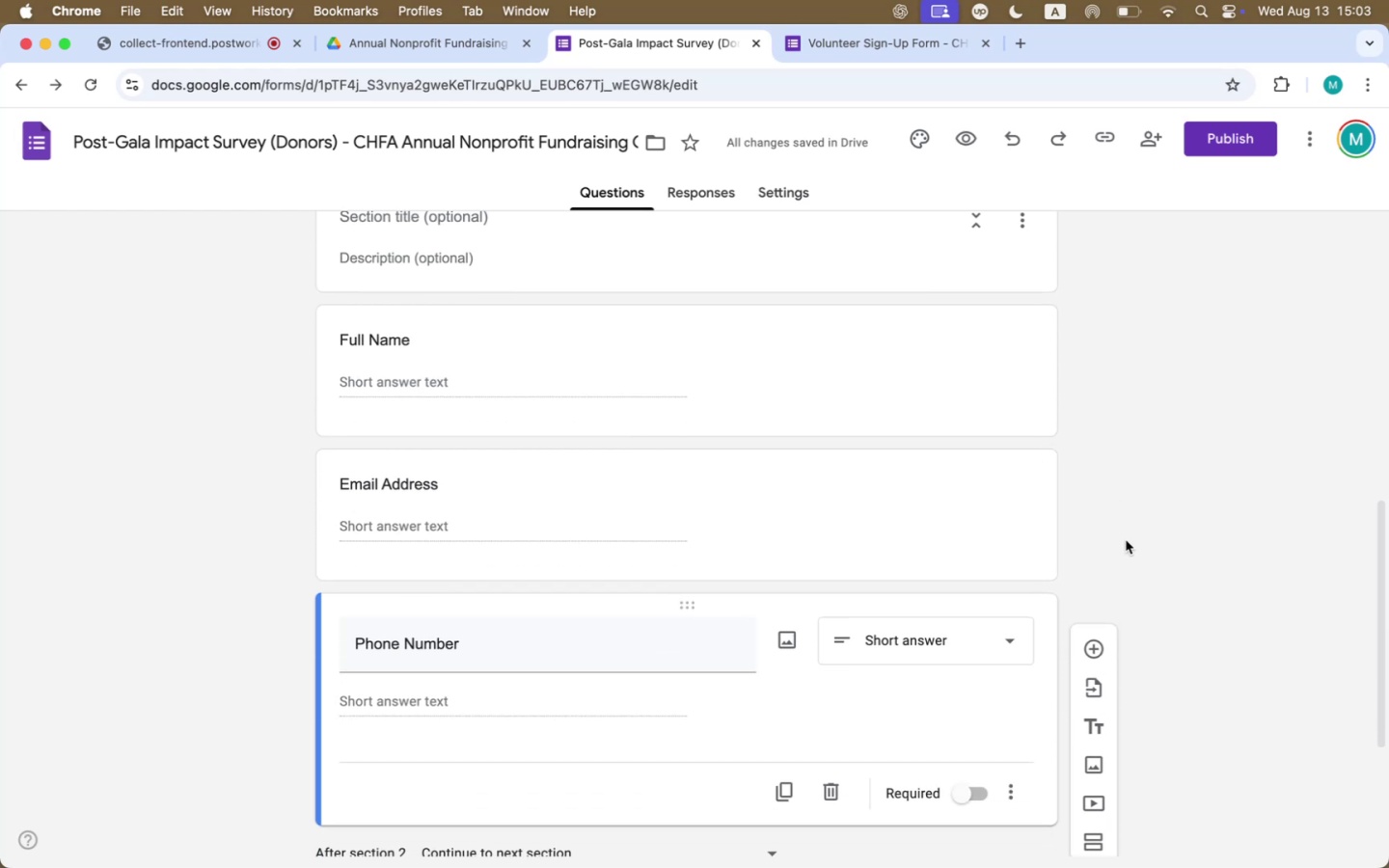 
key(Meta+Tab)
 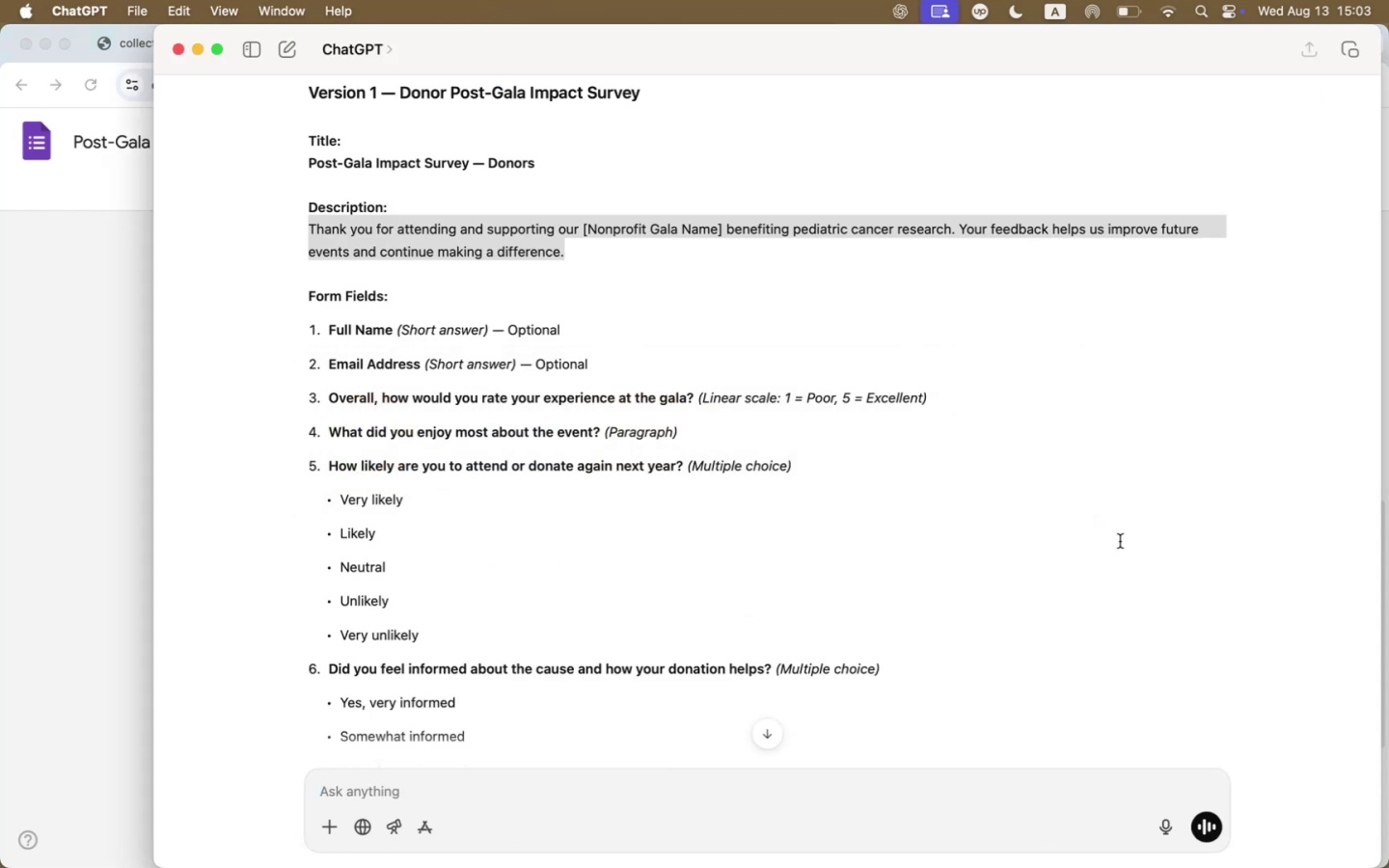 
scroll: coordinate [717, 420], scroll_direction: down, amount: 6.0
 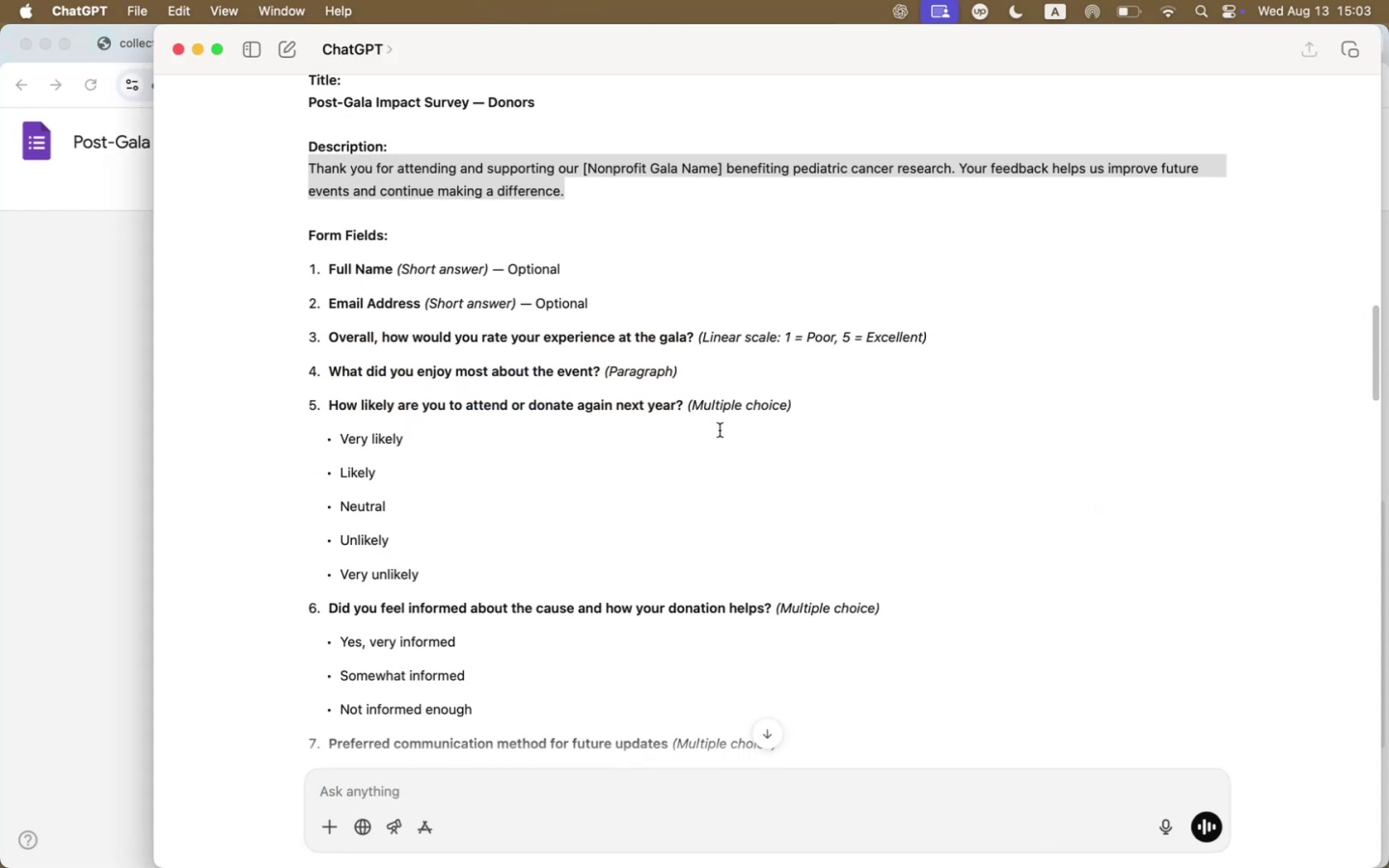 
key(Meta+CommandLeft)
 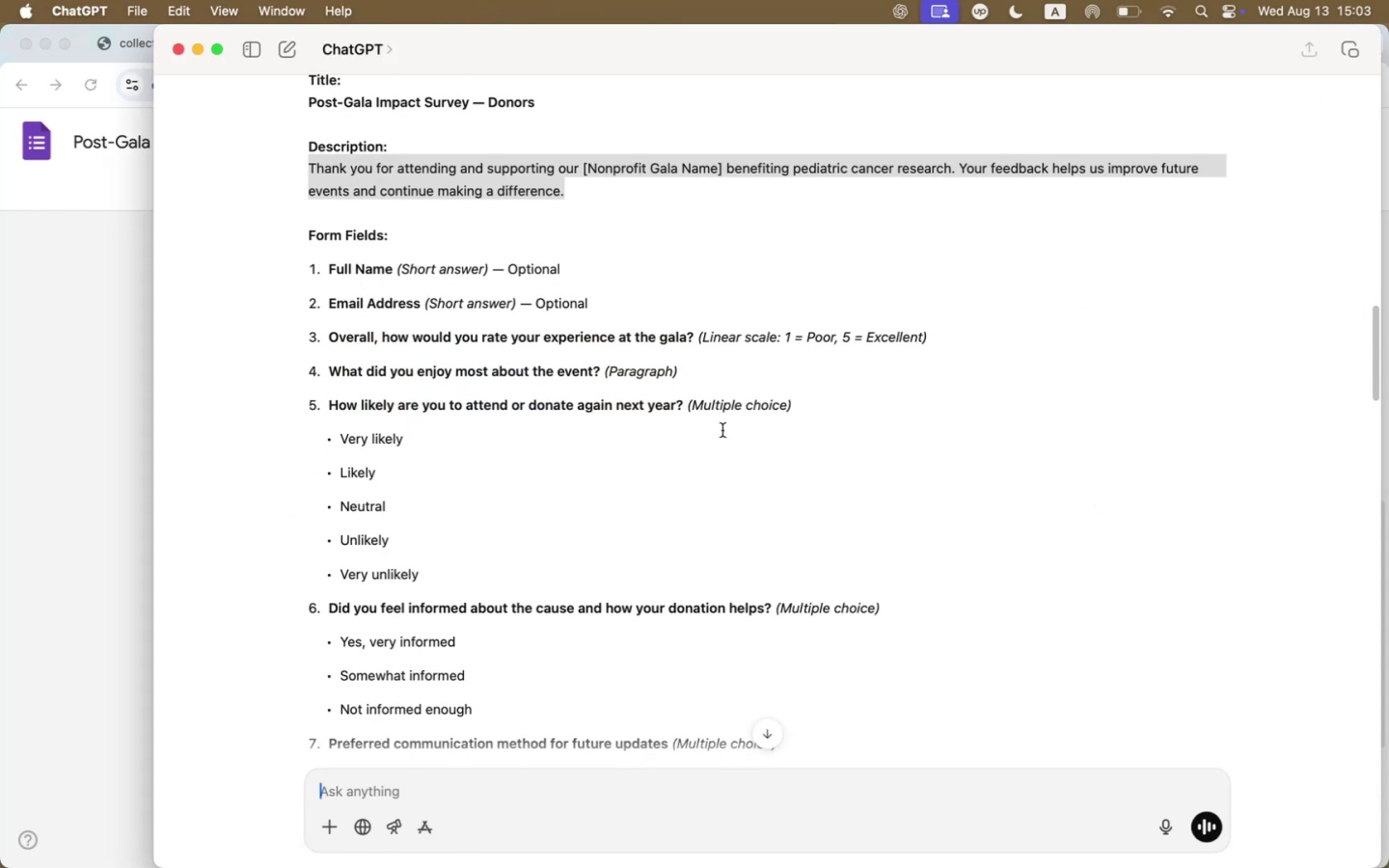 
key(Meta+Tab)
 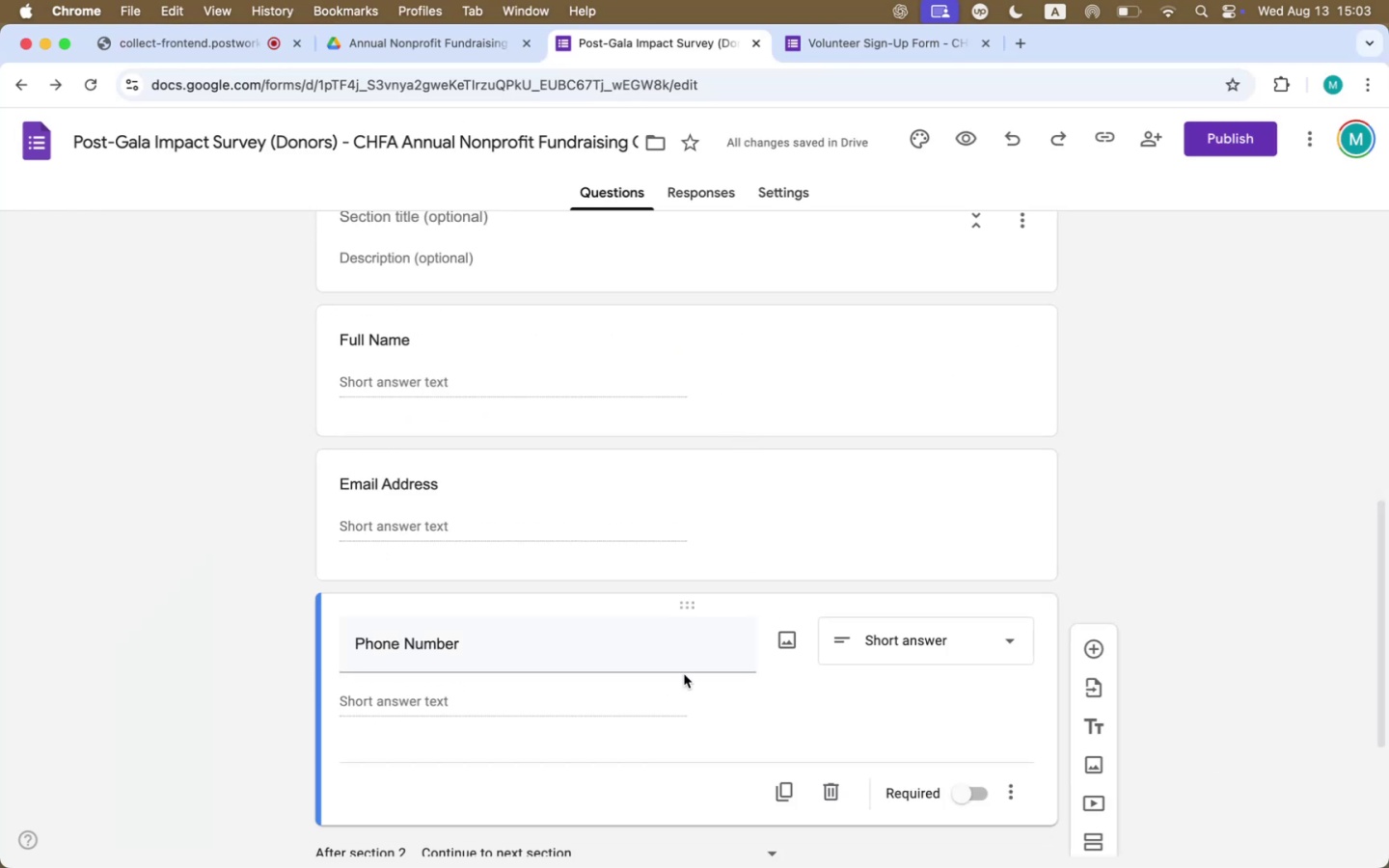 
scroll: coordinate [1002, 686], scroll_direction: down, amount: 22.0
 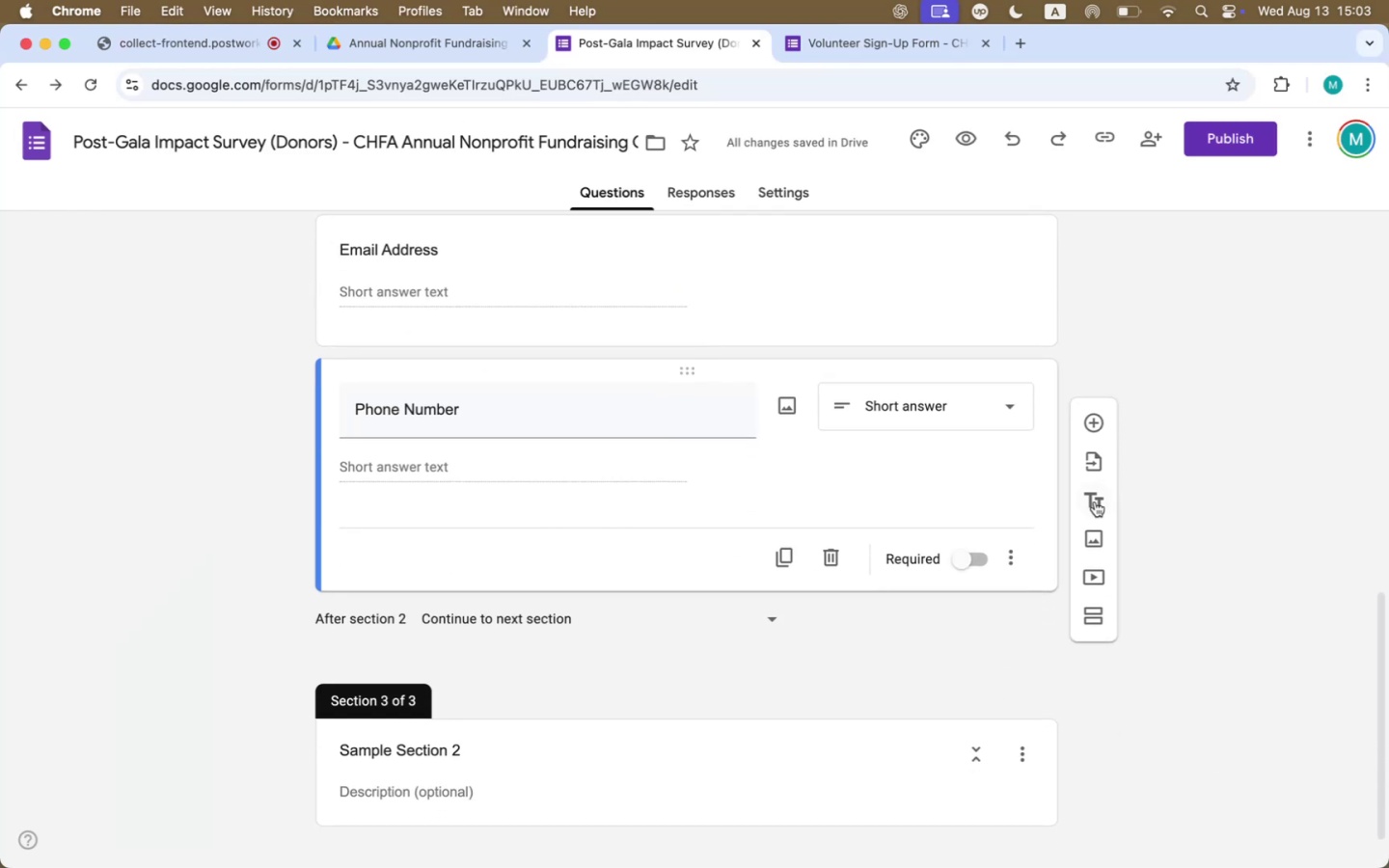 
left_click([1093, 421])
 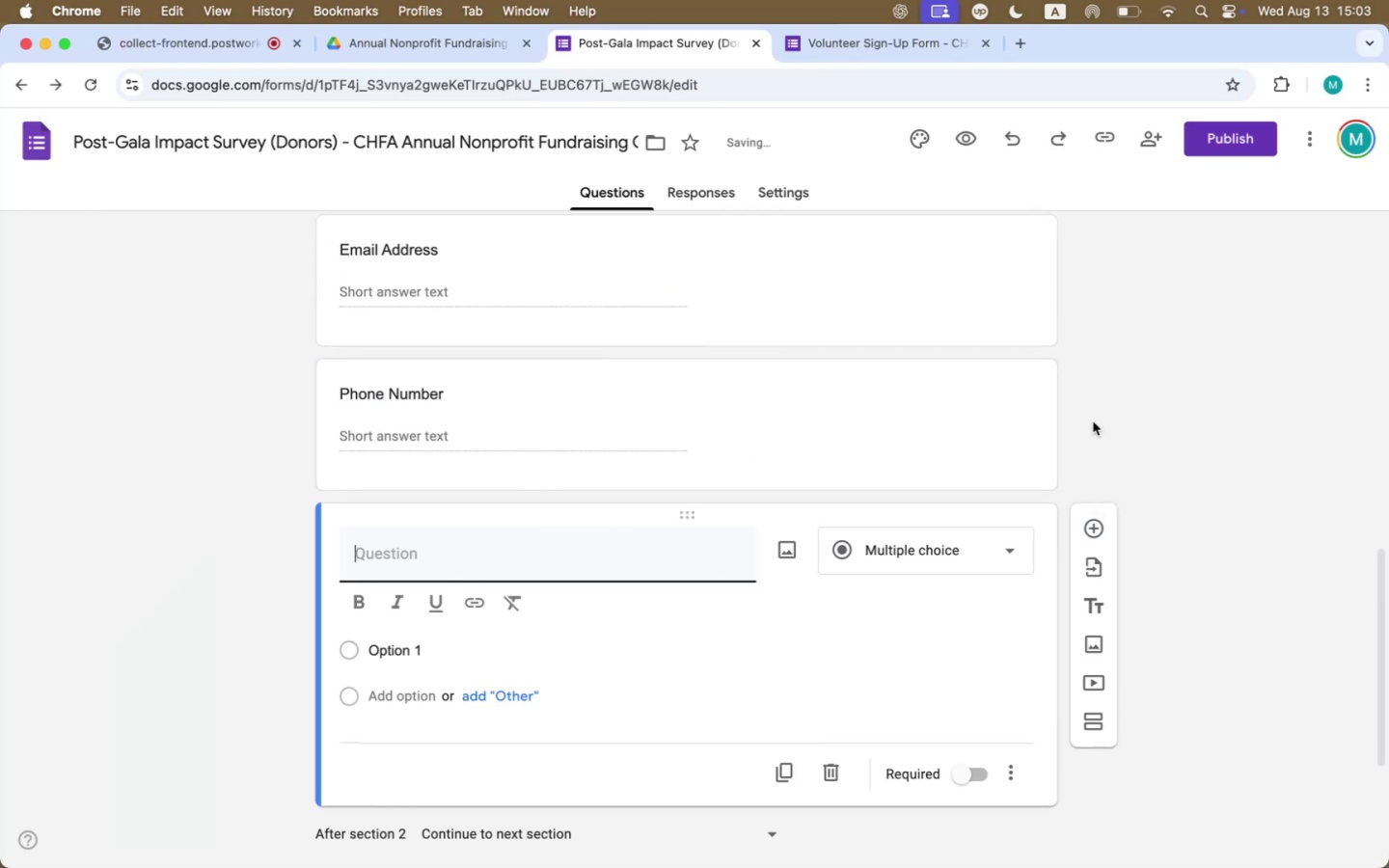 
type(Overall, how y)
key(Backspace)
type(would you rate yout )
key(Backspace)
key(Backspace)
type(r ecxp)
key(Backspace)
key(Backspace)
type(x)
key(Backspace)
key(Backspace)
type(xperiene)
key(Backspace)
type(ce at the gala?)
 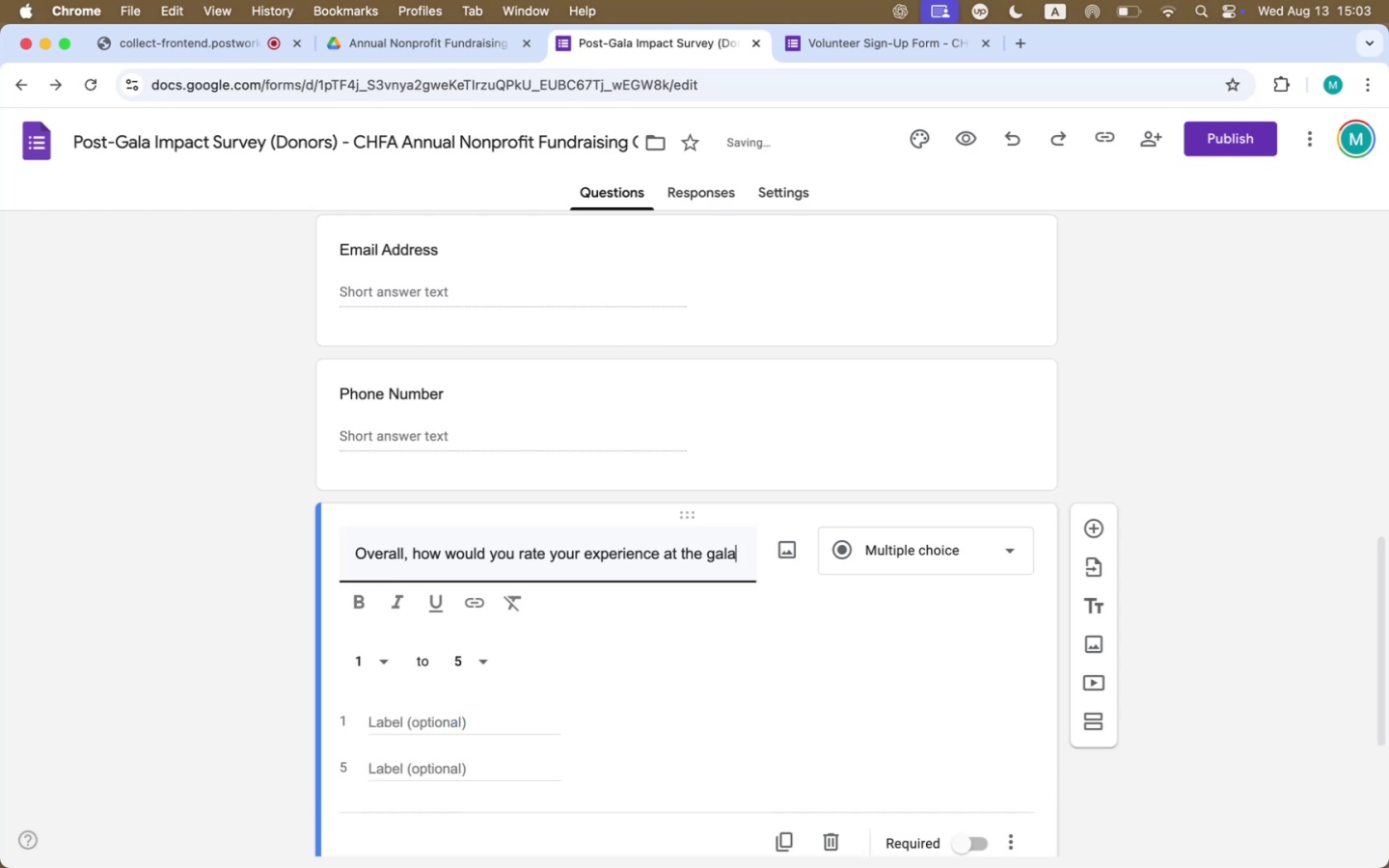 
key(Meta+CommandLeft)
 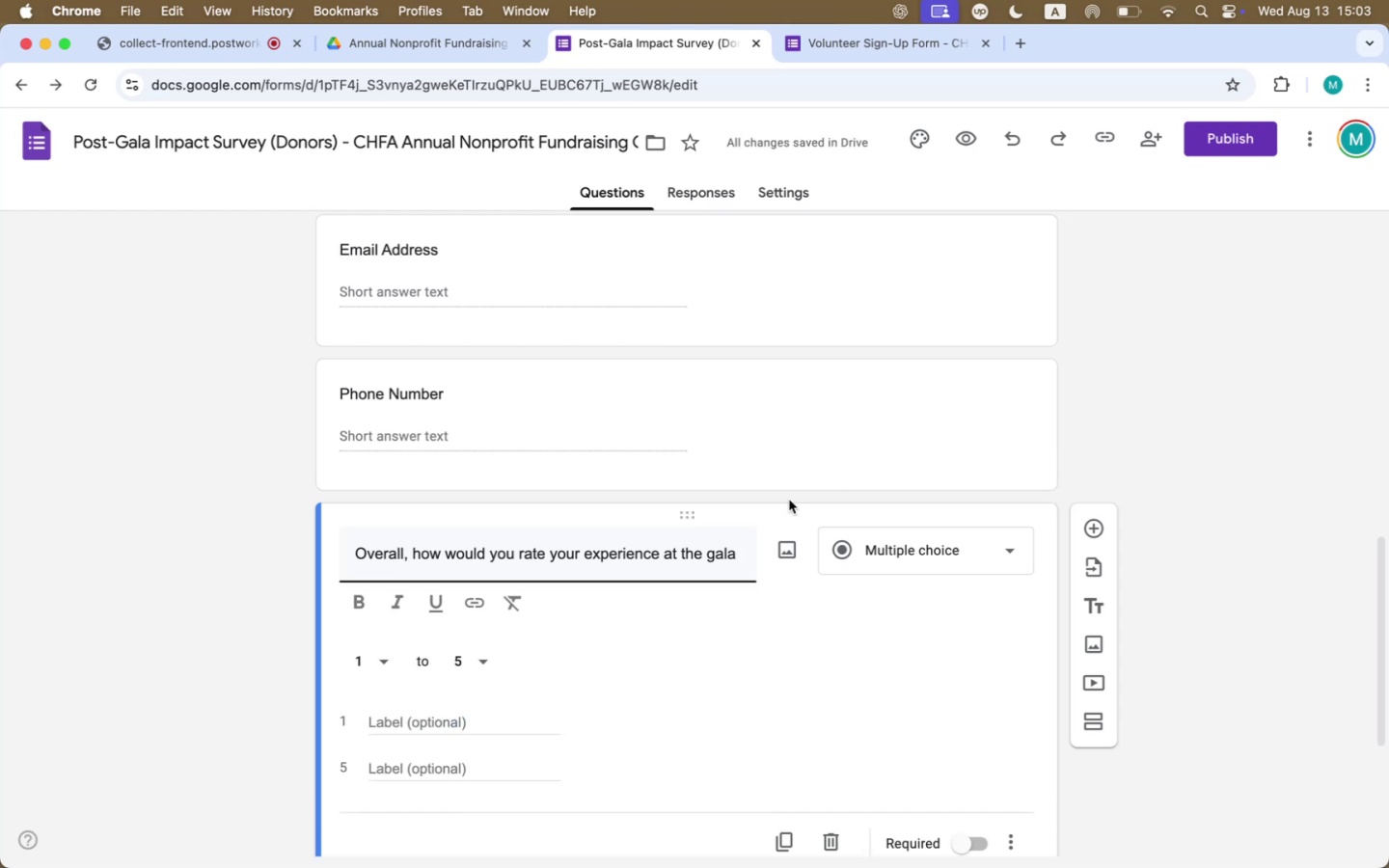 
key(Meta+Tab)
 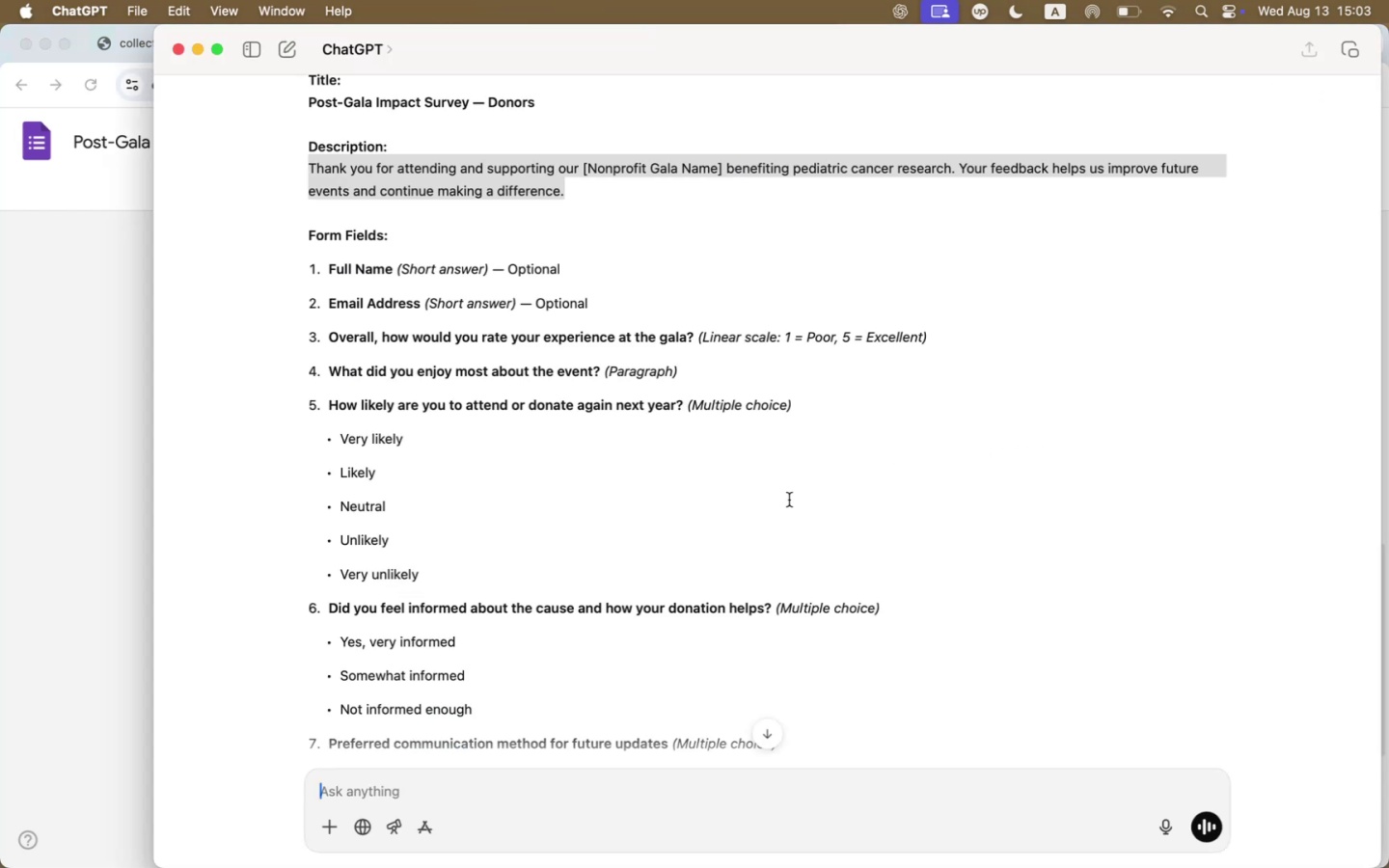 
key(Meta+CommandLeft)
 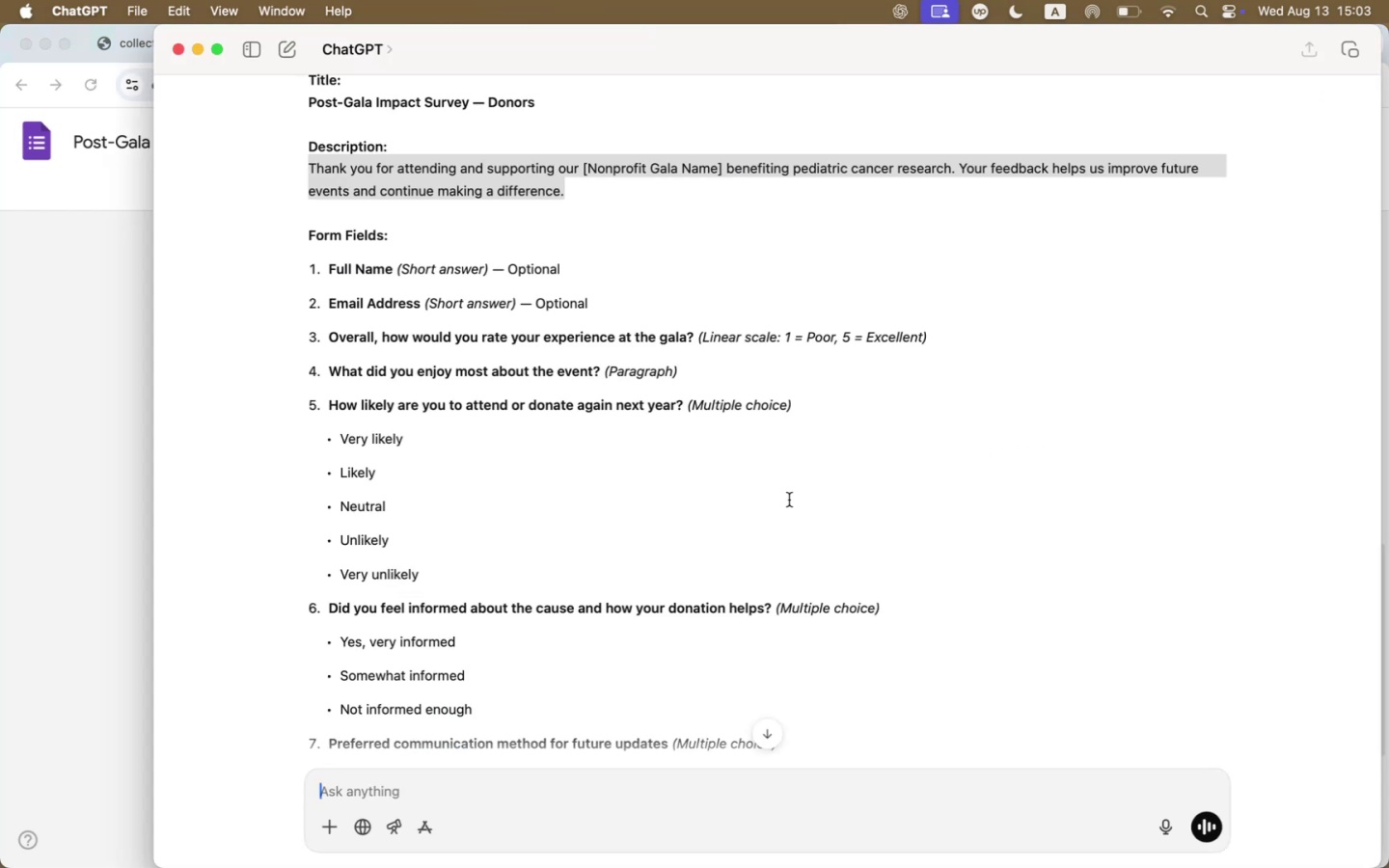 
key(Meta+Tab)
 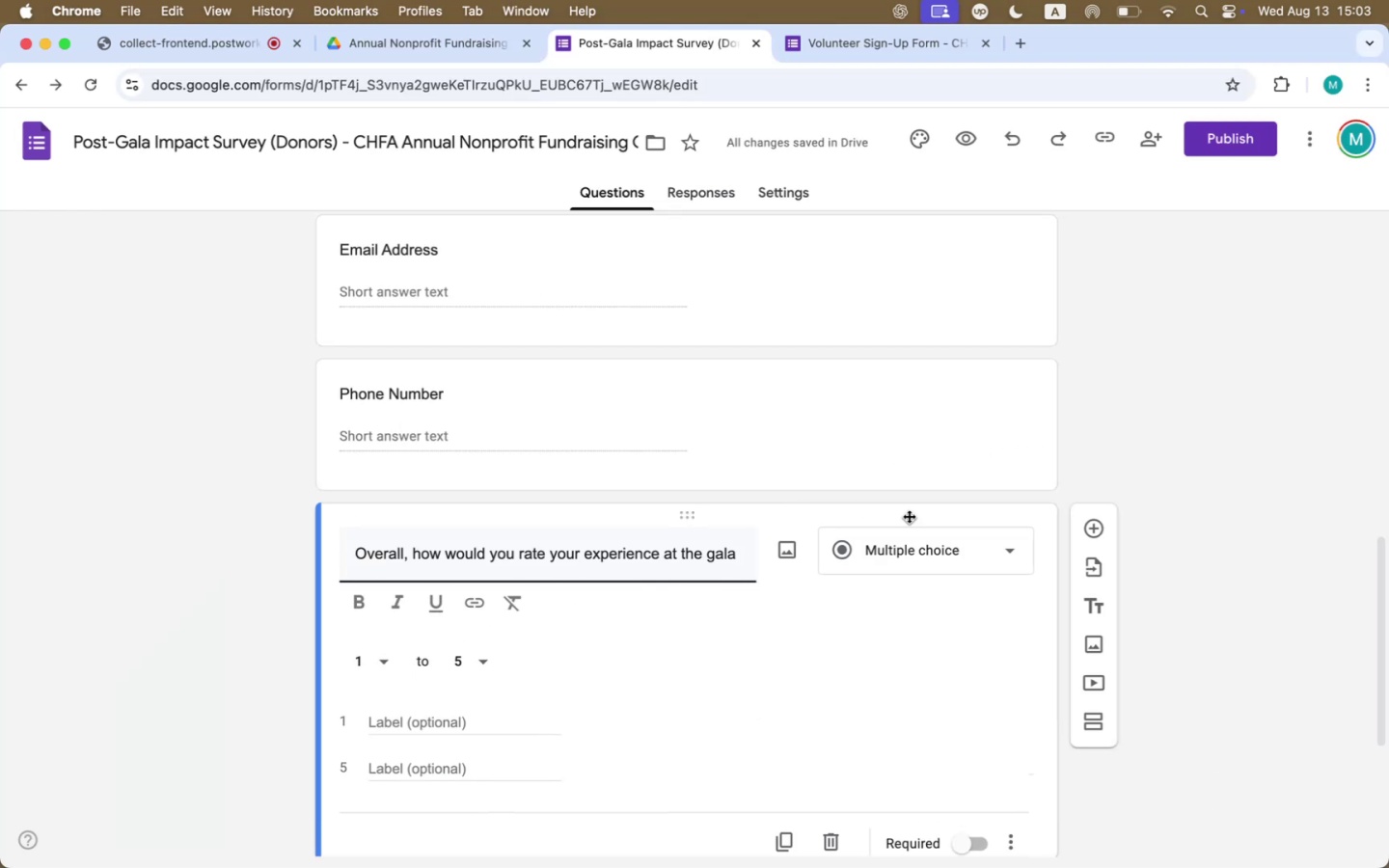 
left_click([929, 541])
 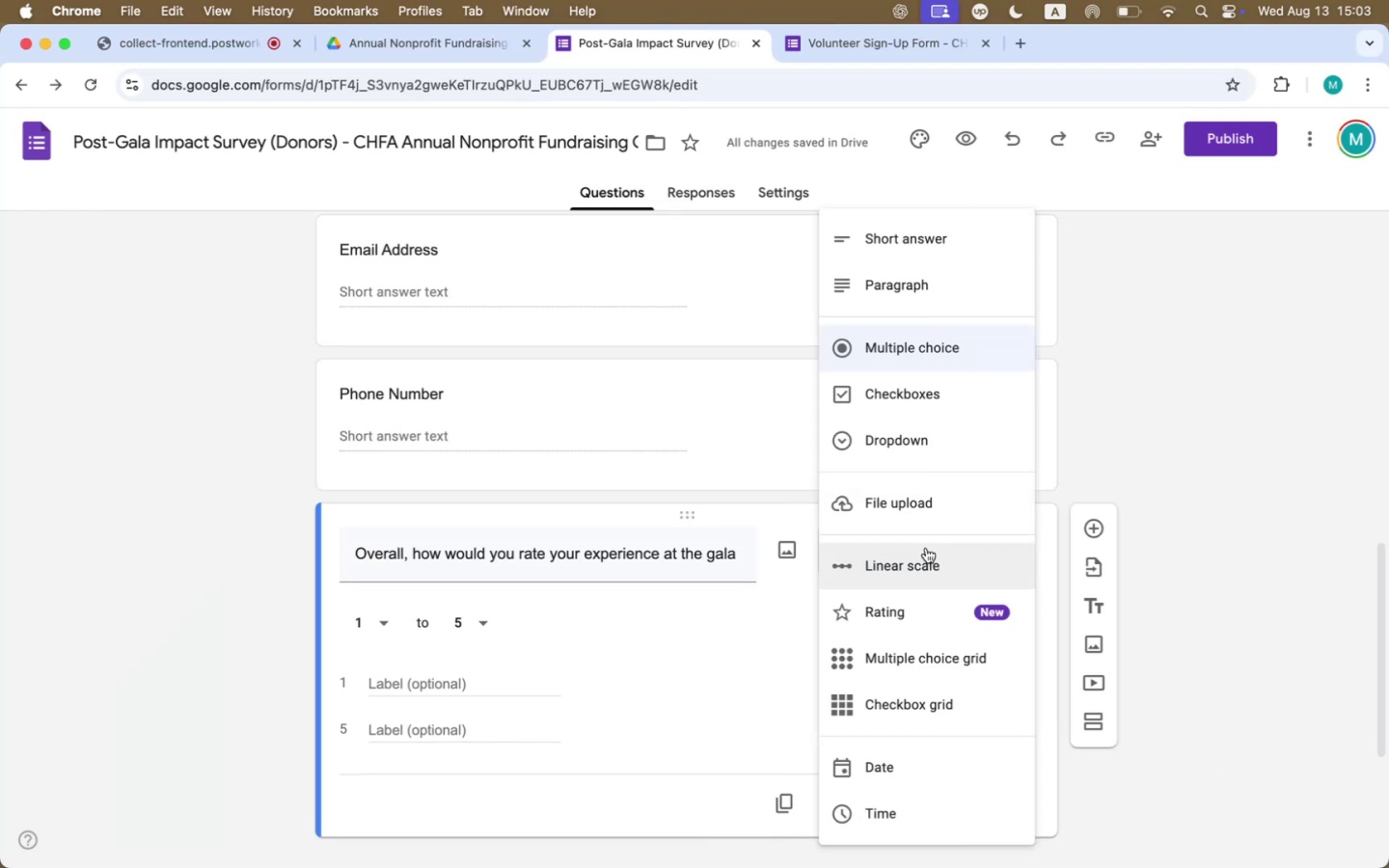 
left_click([923, 559])
 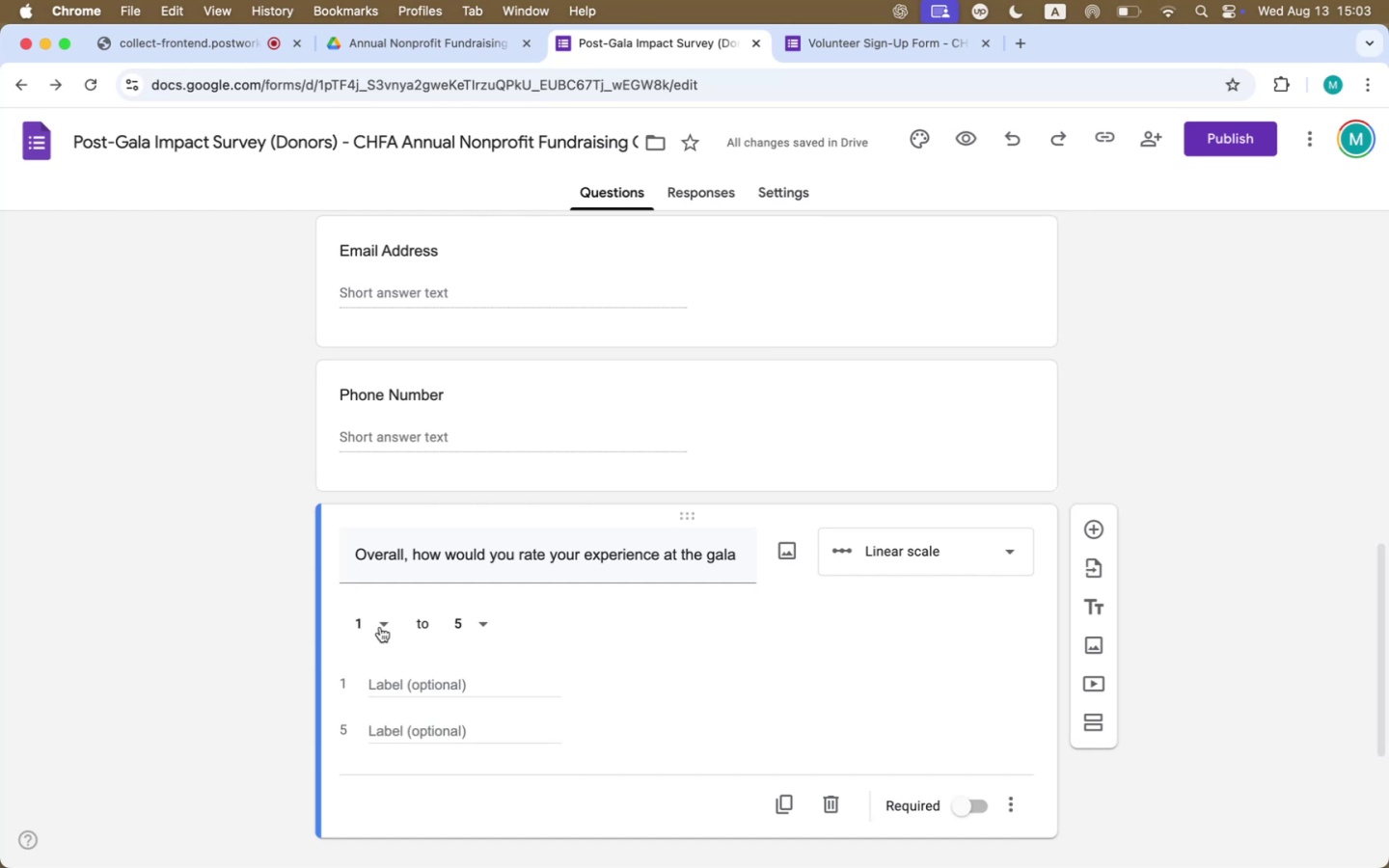 
left_click([379, 622])
 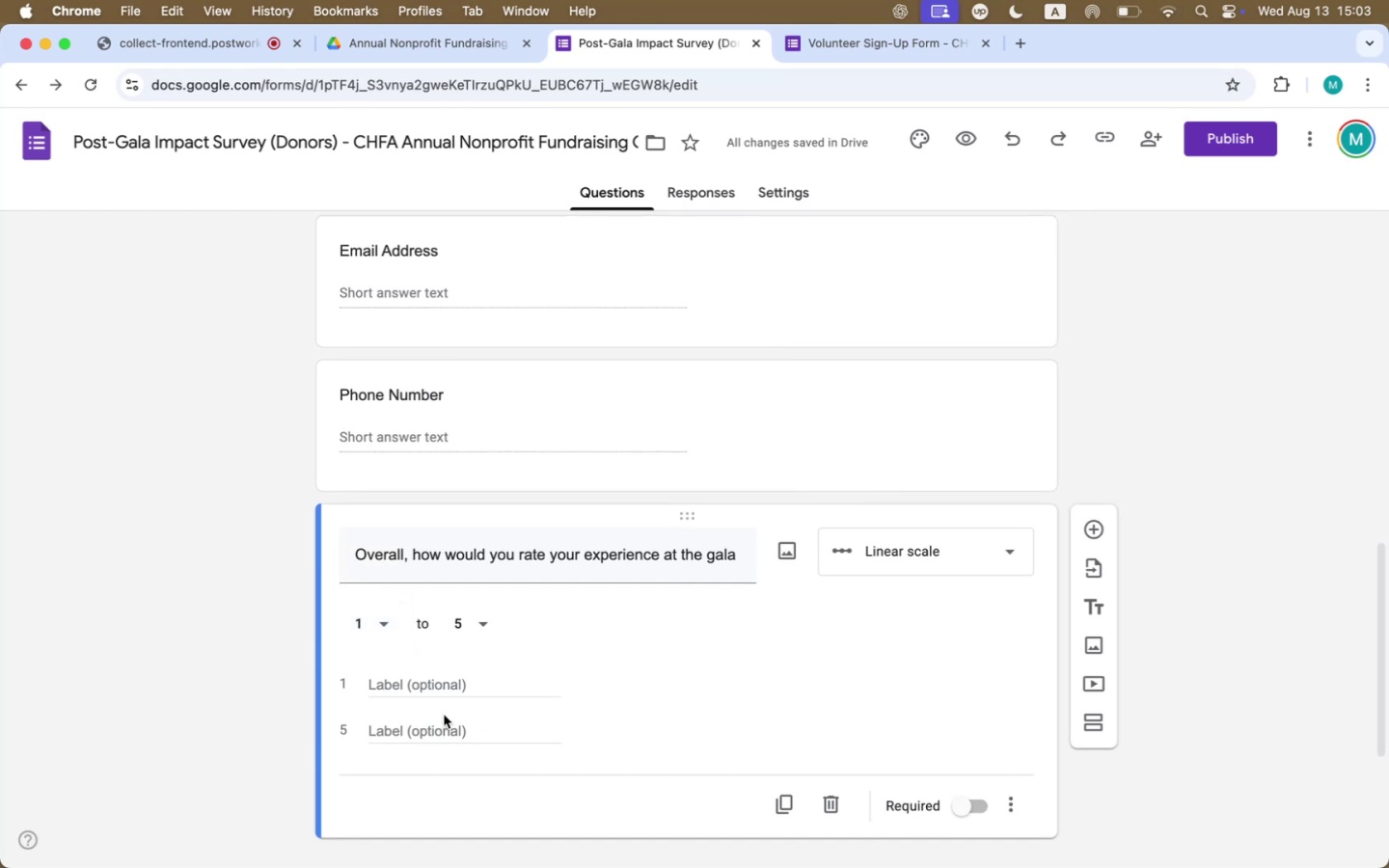 
left_click([869, 554])
 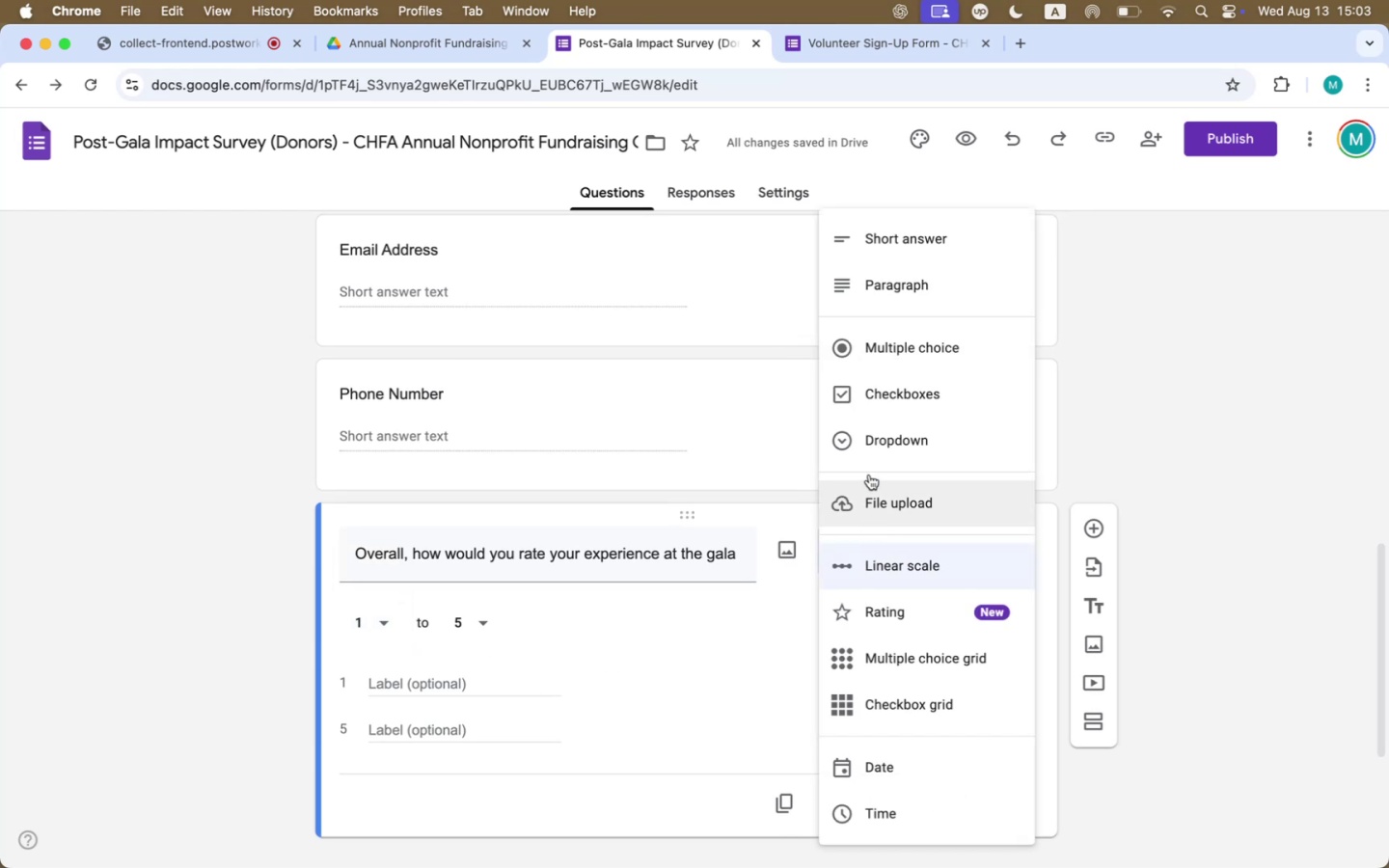 
left_click([873, 429])
 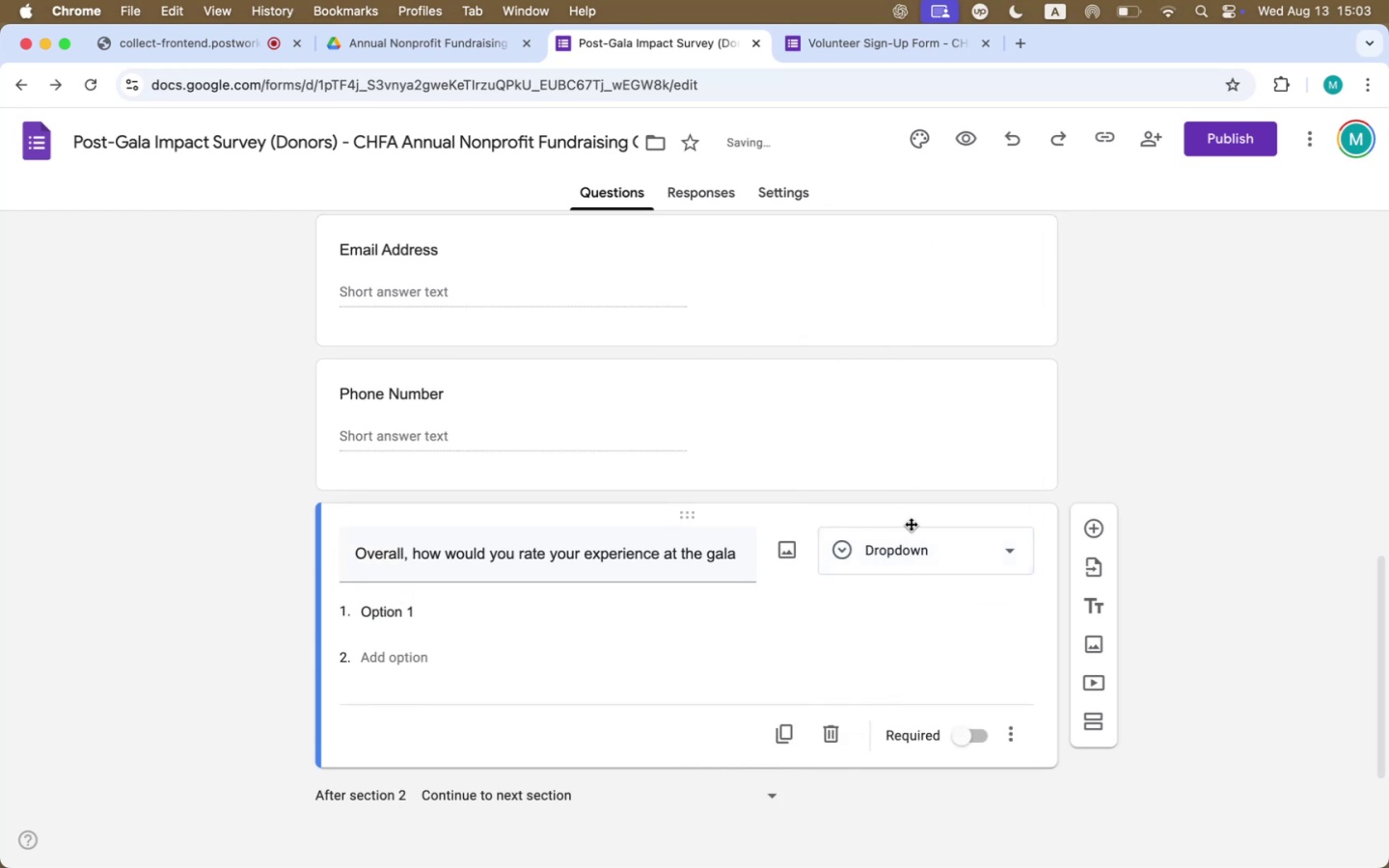 
left_click([907, 553])
 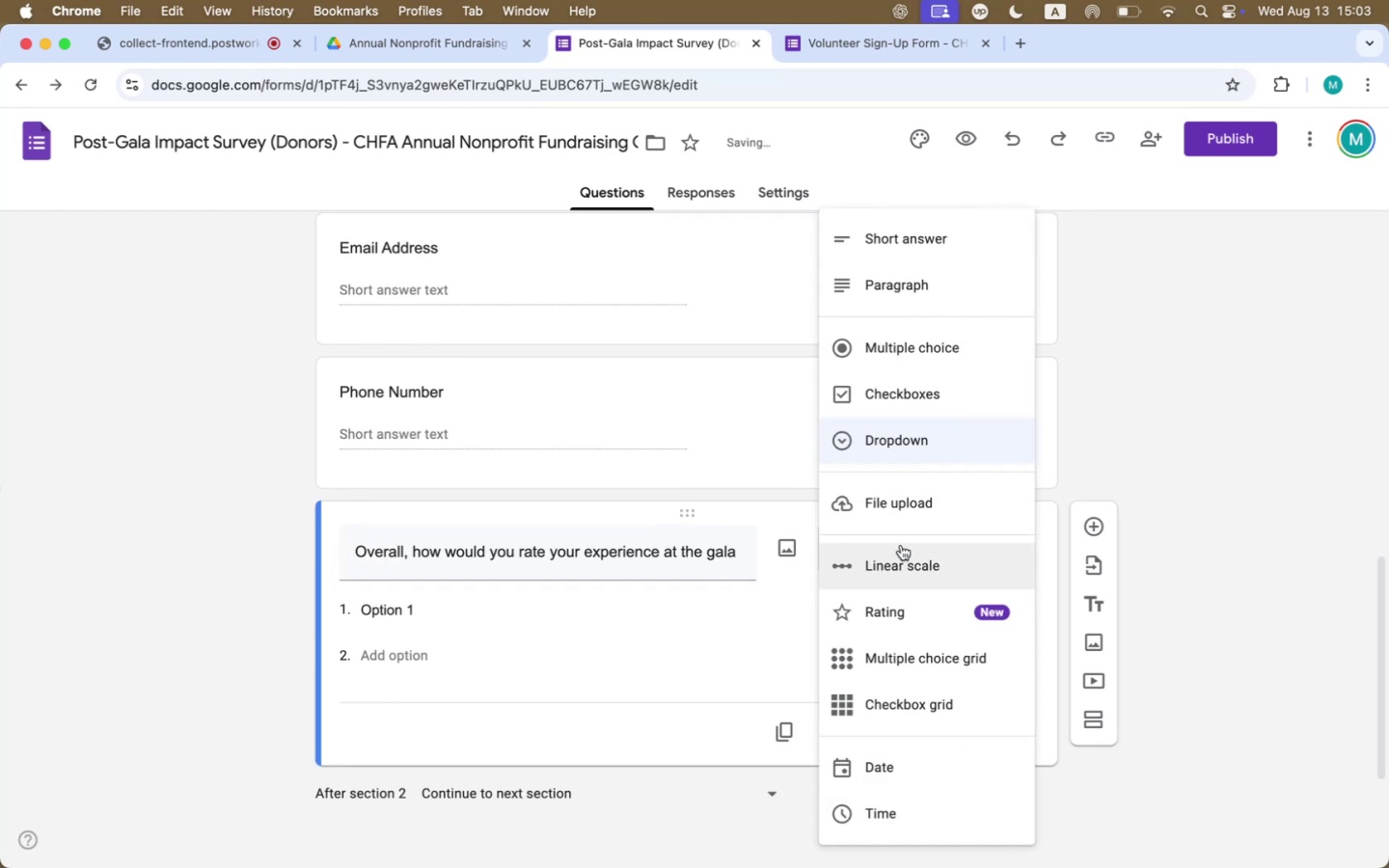 
left_click([900, 580])
 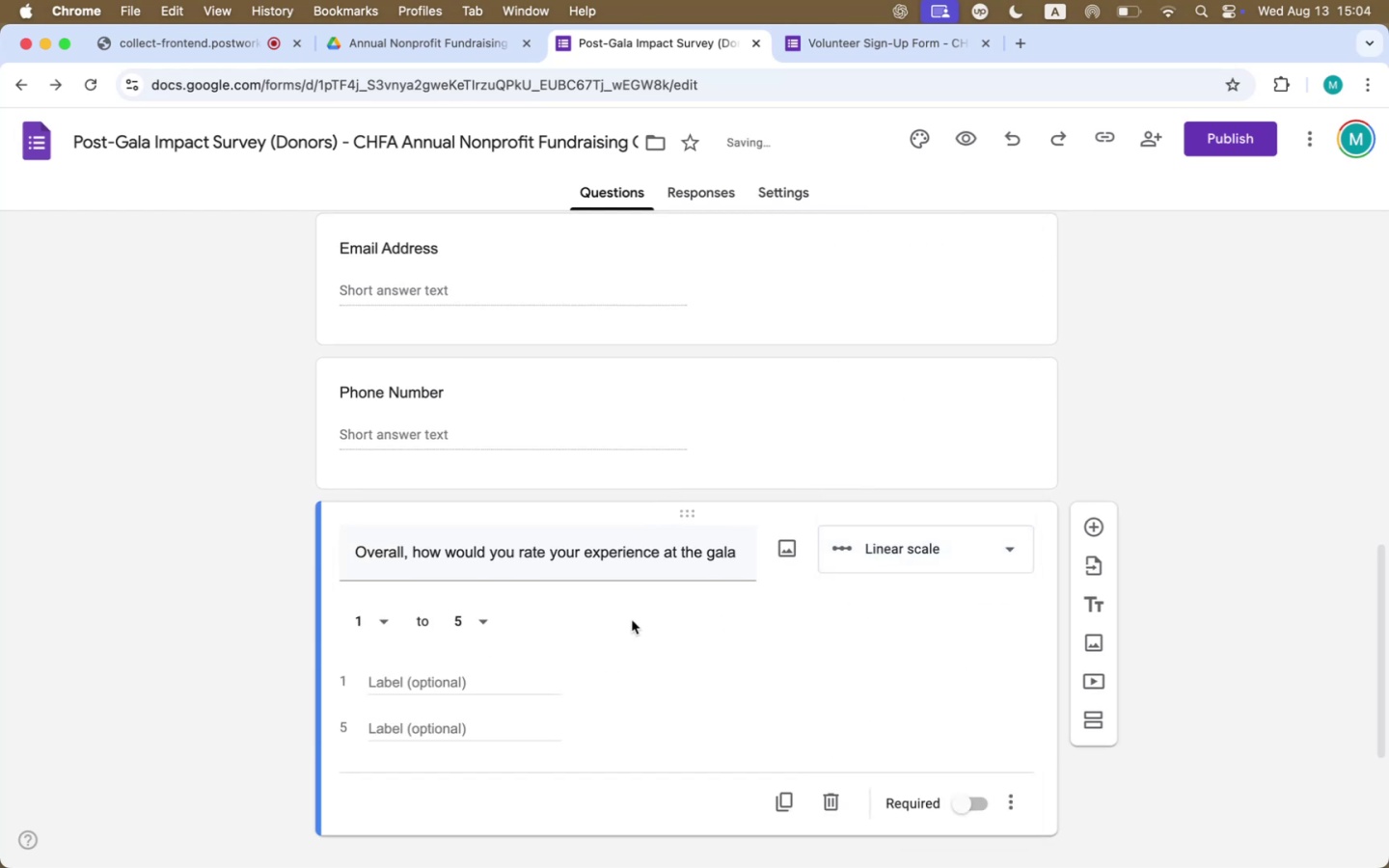 
mouse_move([482, 645])
 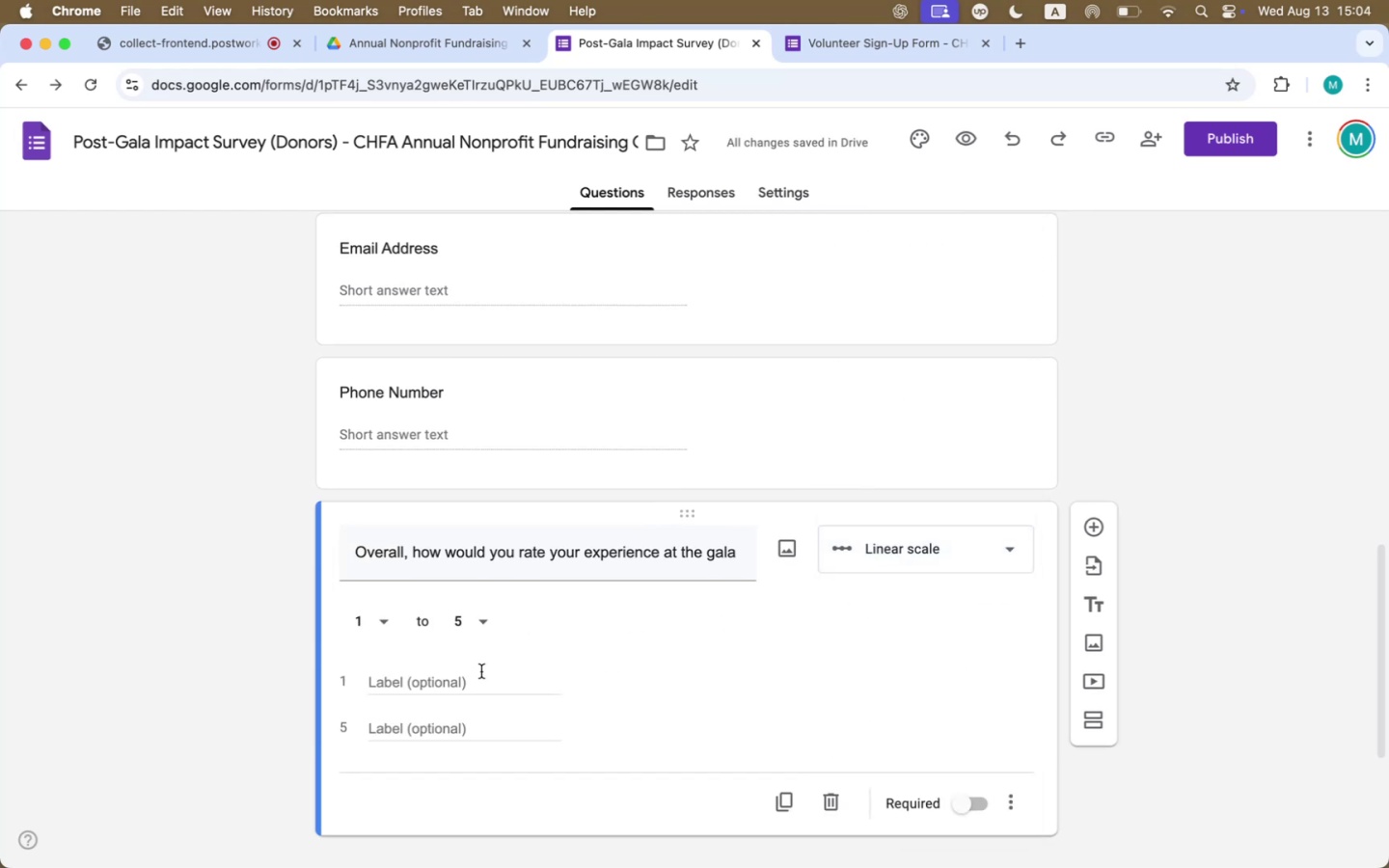 
left_click([481, 672])
 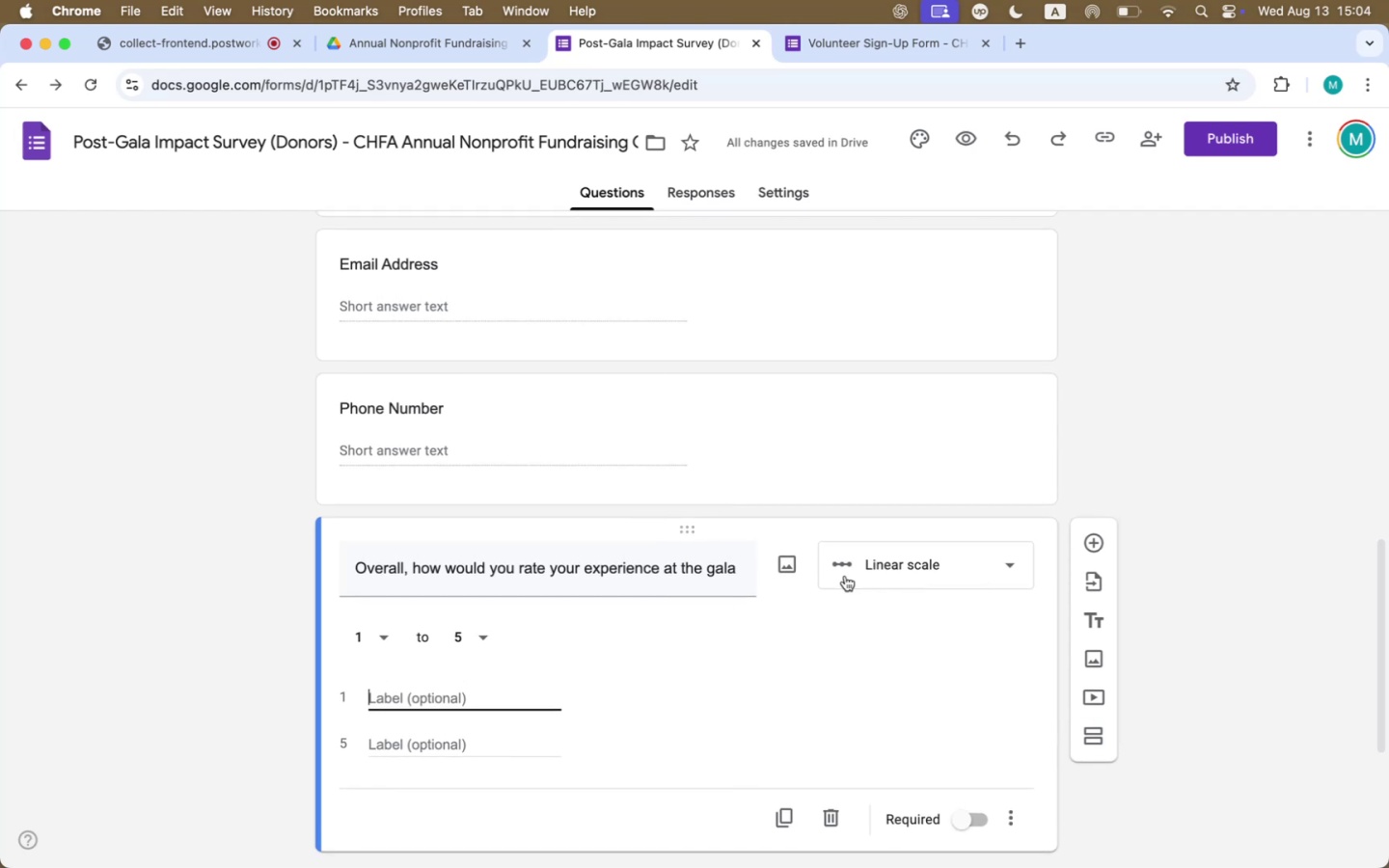 
left_click([855, 574])
 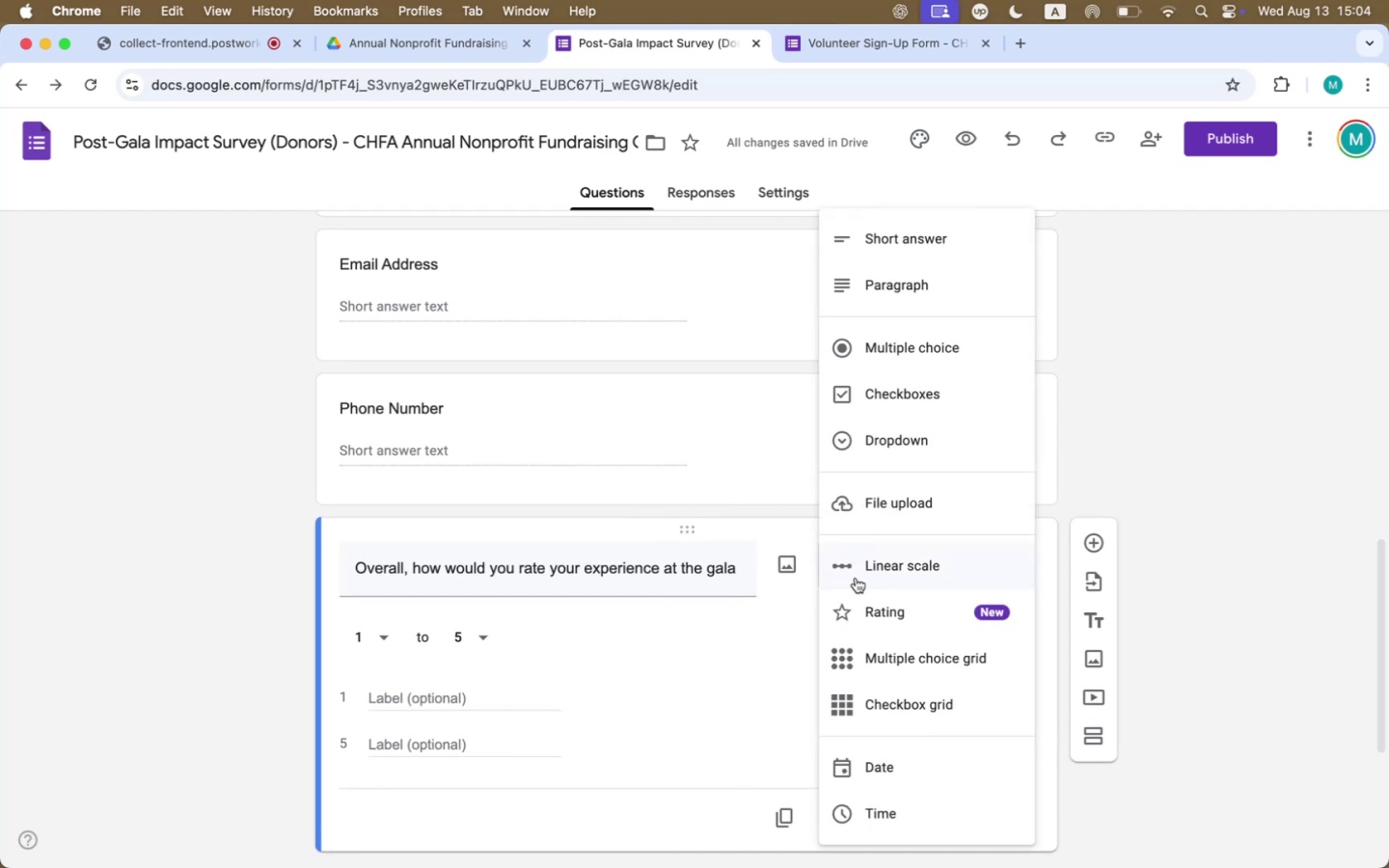 
left_click([885, 622])
 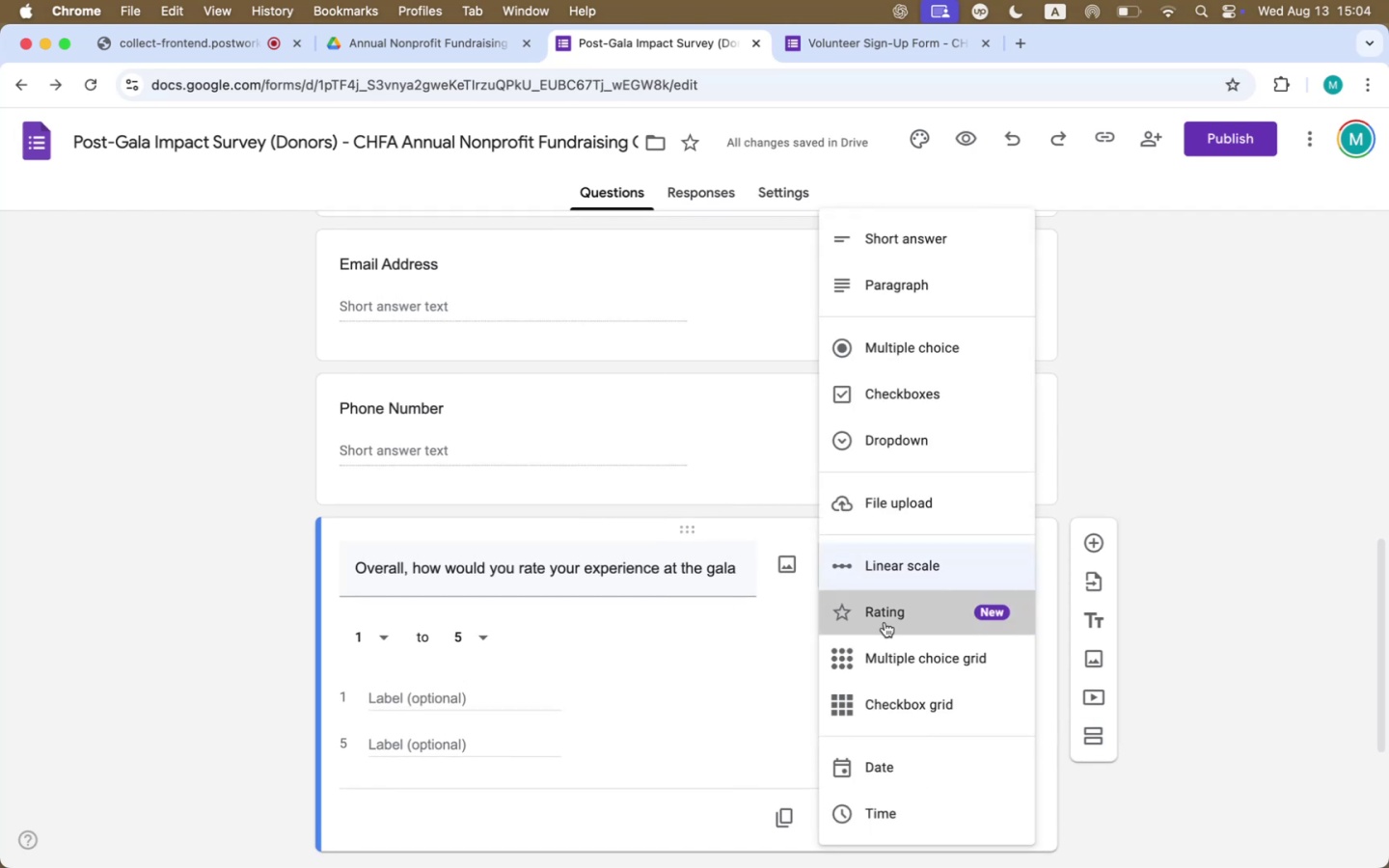 
scroll: coordinate [858, 612], scroll_direction: down, amount: 17.0
 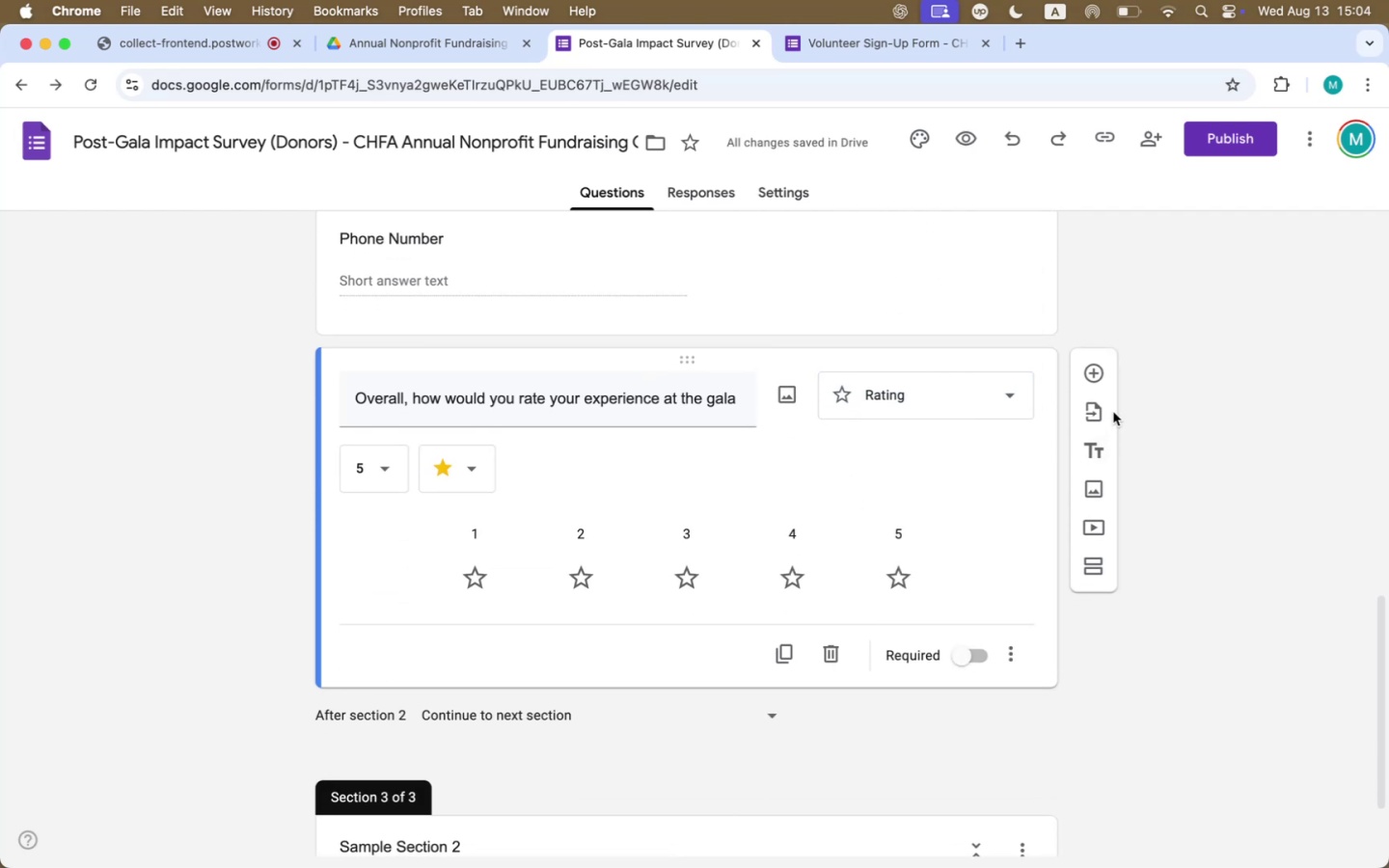 
left_click([1103, 359])
 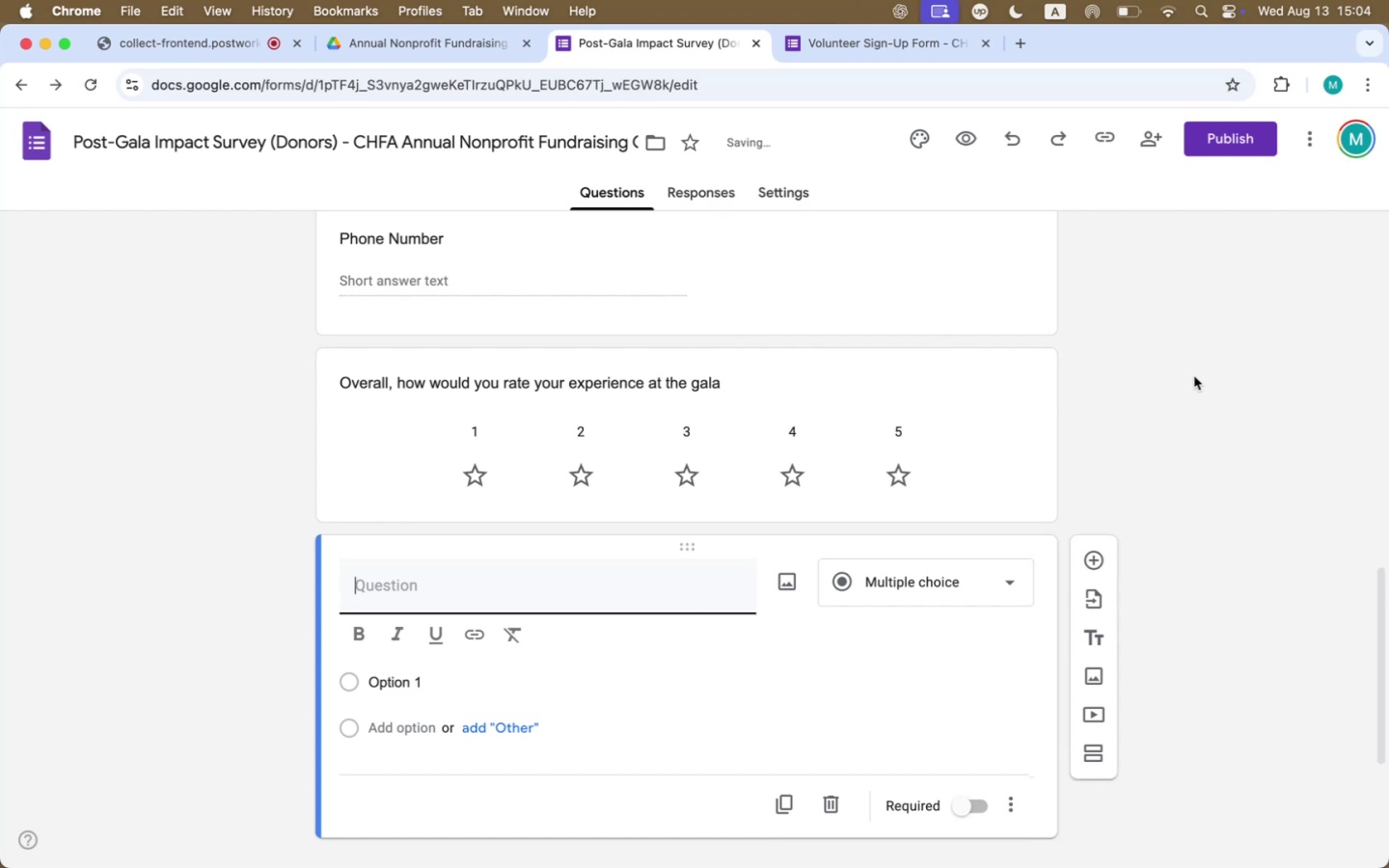 
left_click([723, 383])
 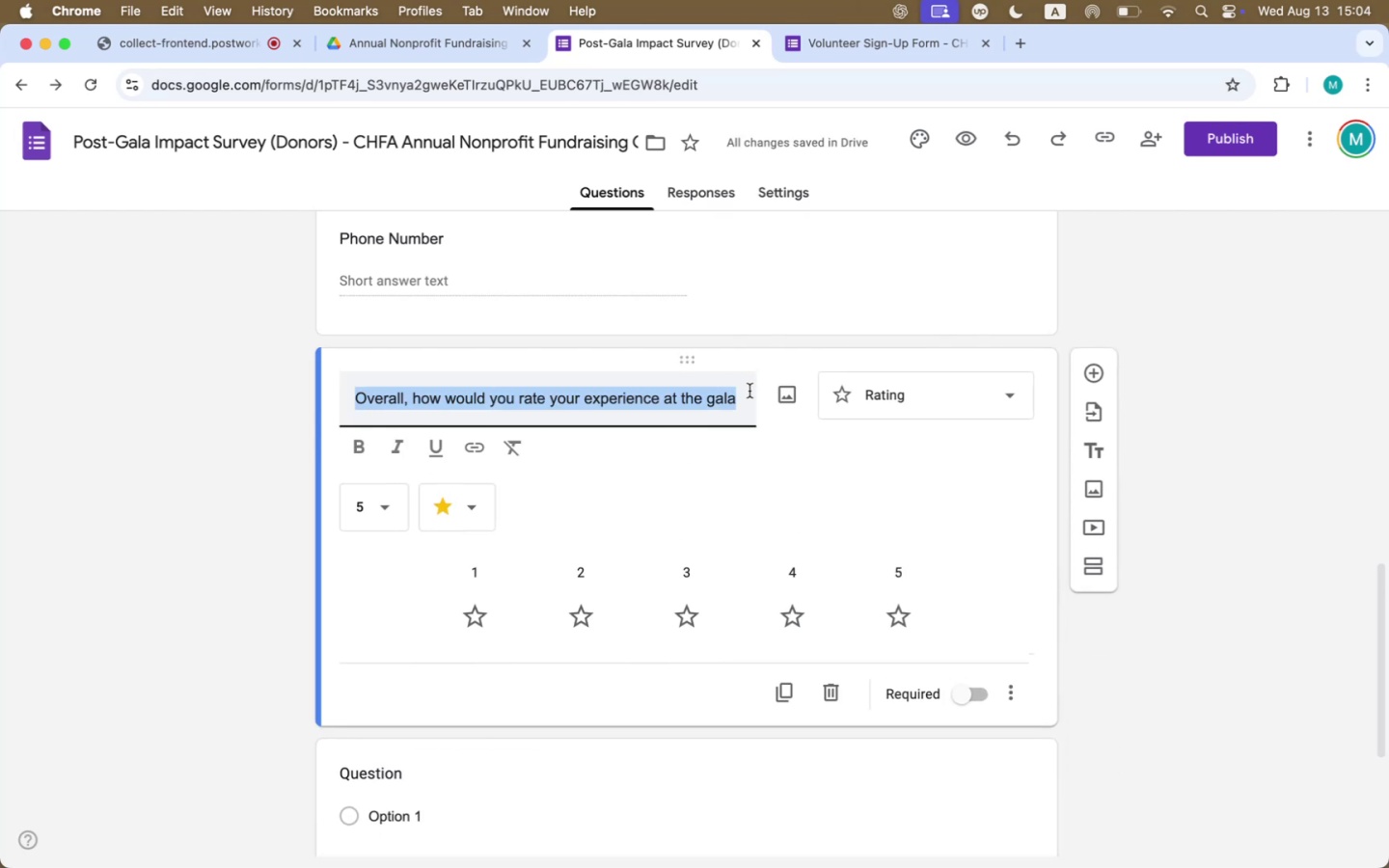 
left_click([745, 395])
 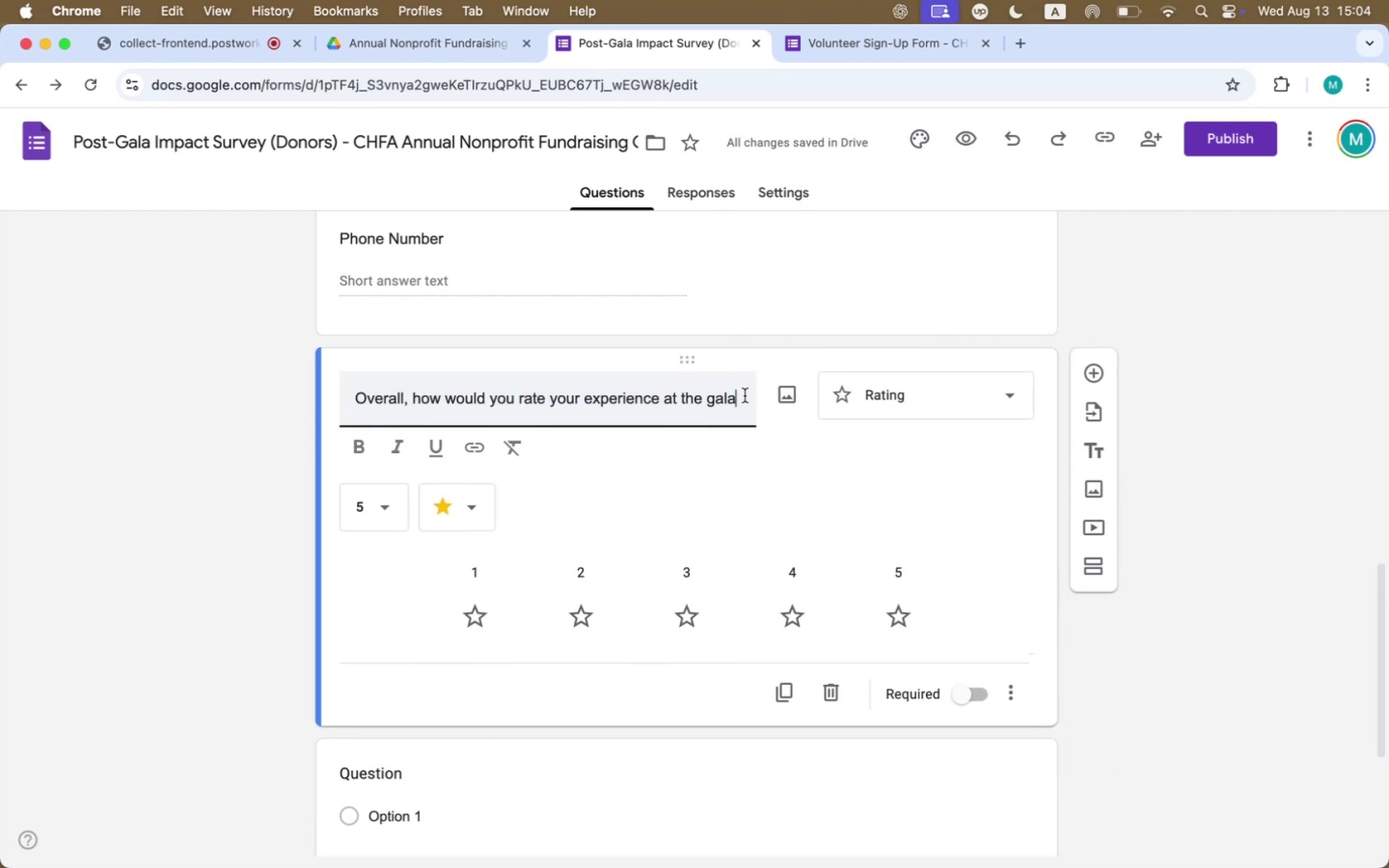 
key(Shift+Slash)
 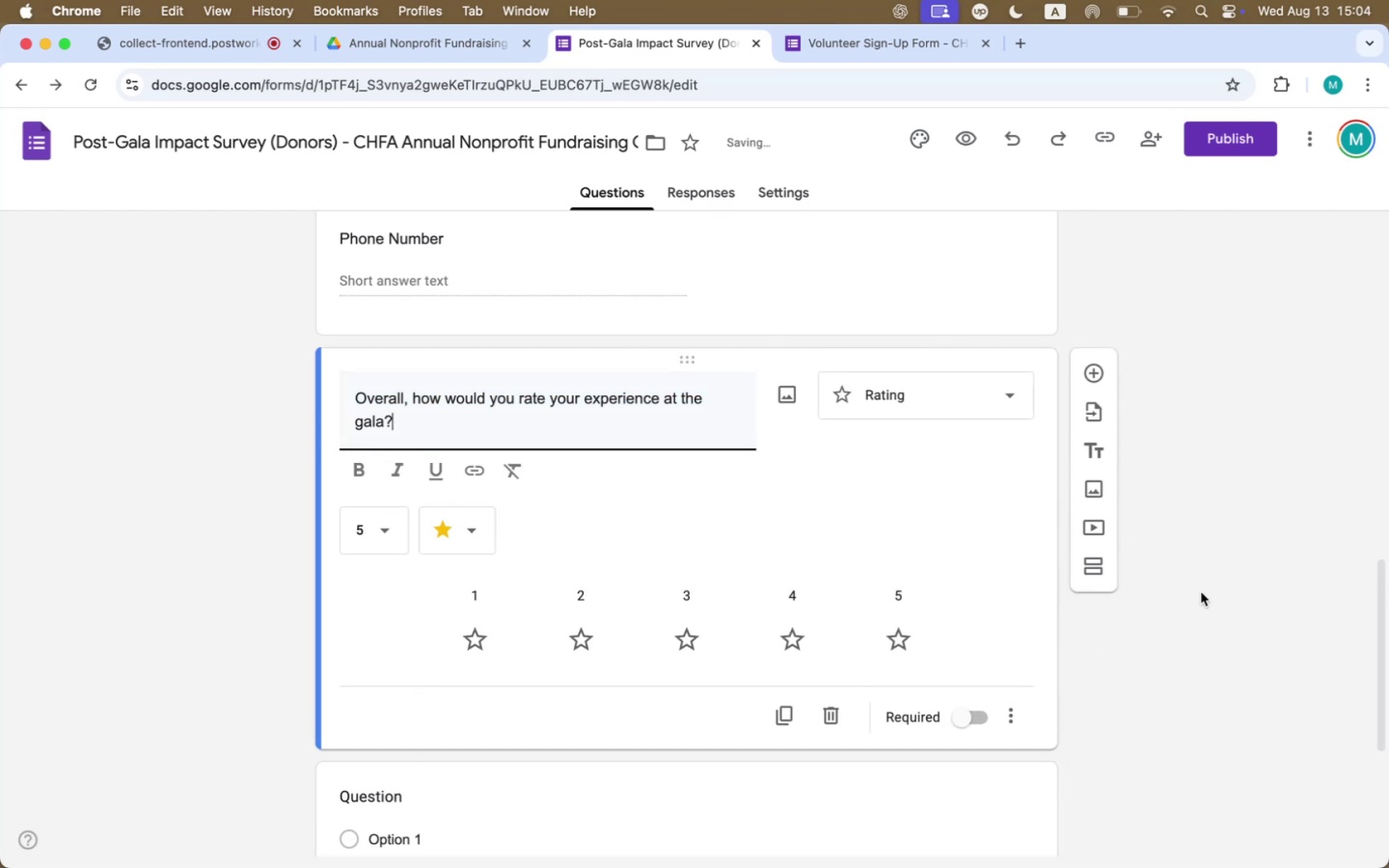 
left_click([1228, 593])
 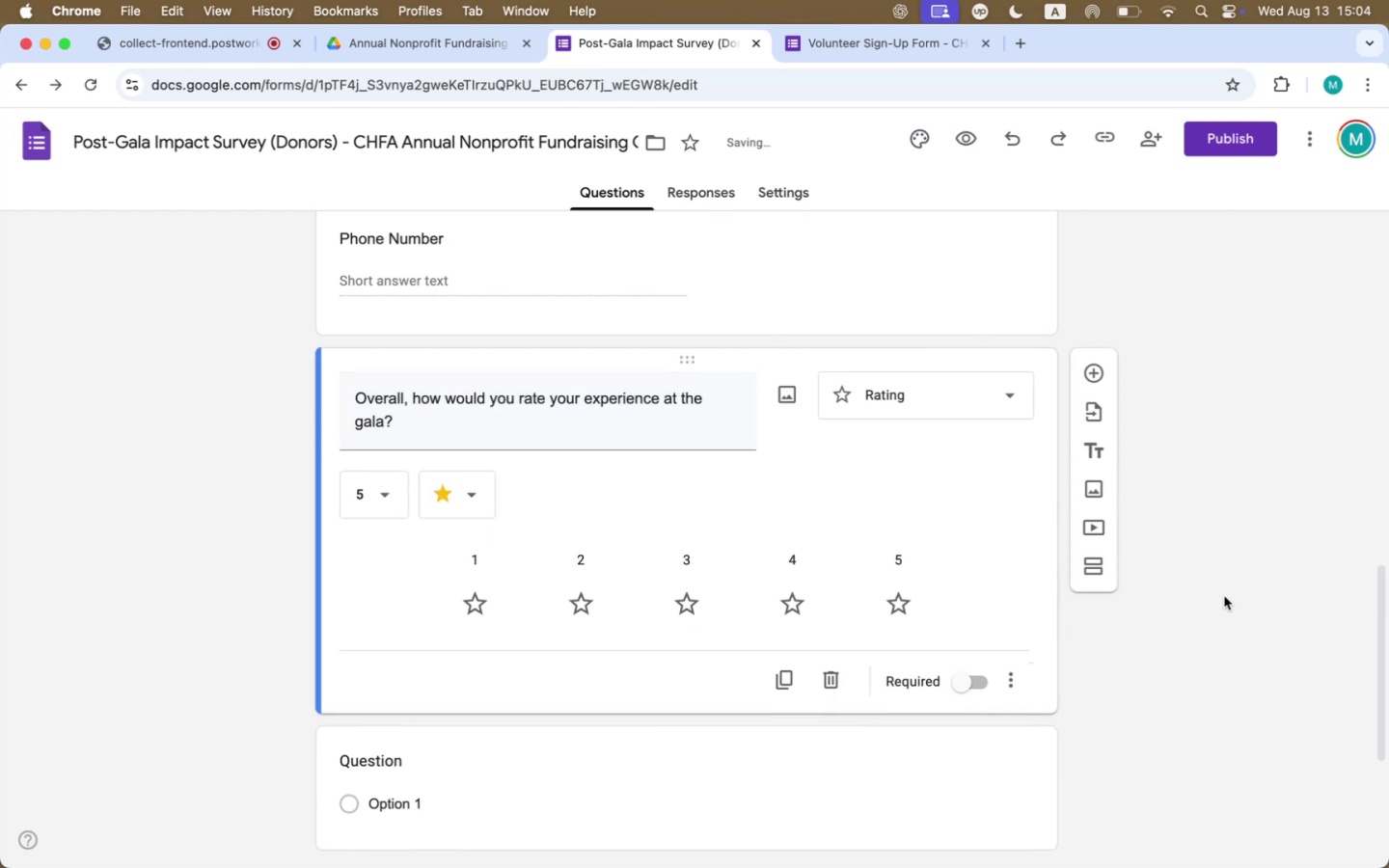 
scroll: coordinate [1224, 596], scroll_direction: down, amount: 20.0
 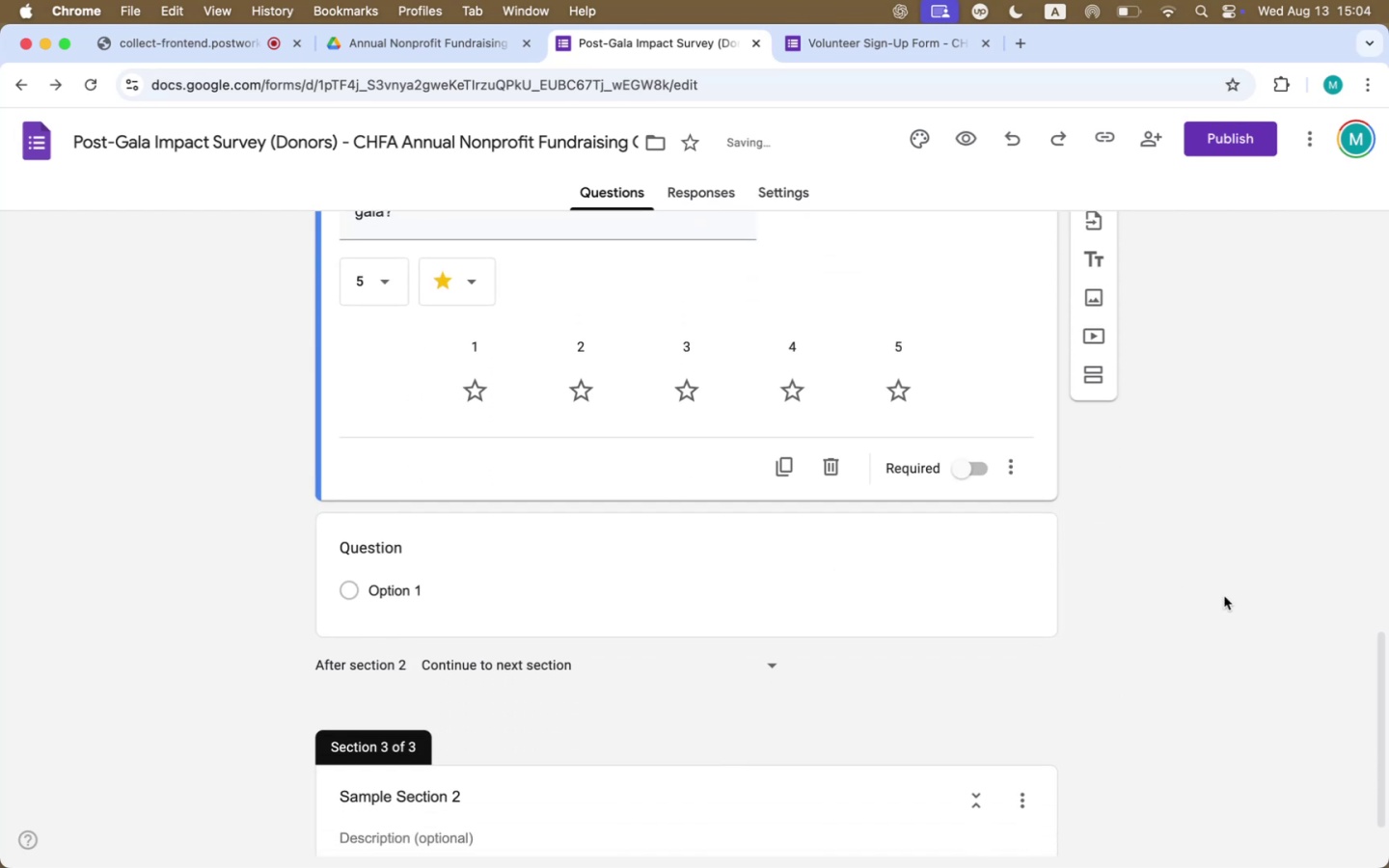 
key(Meta+CommandLeft)
 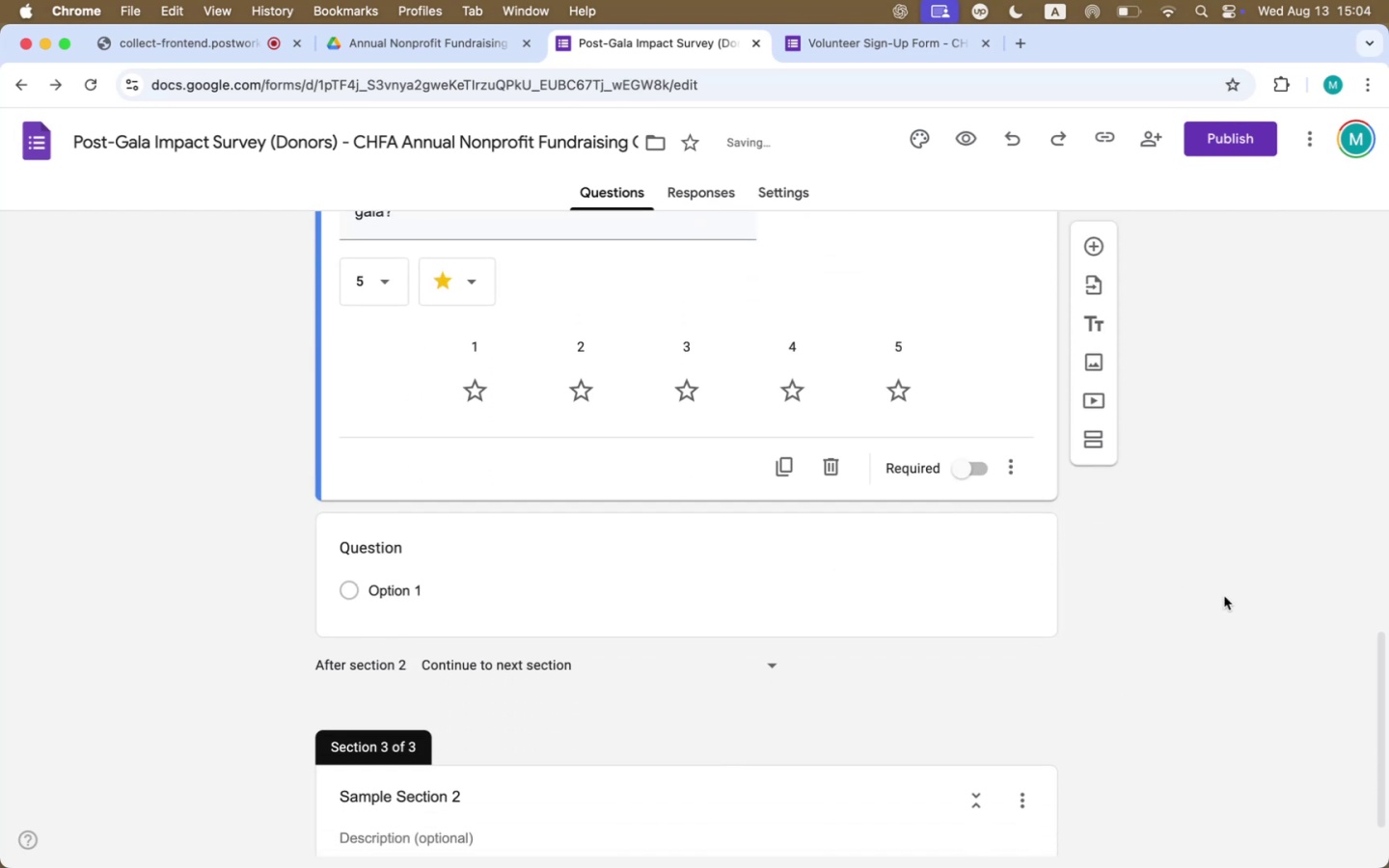 
key(Meta+Tab)
 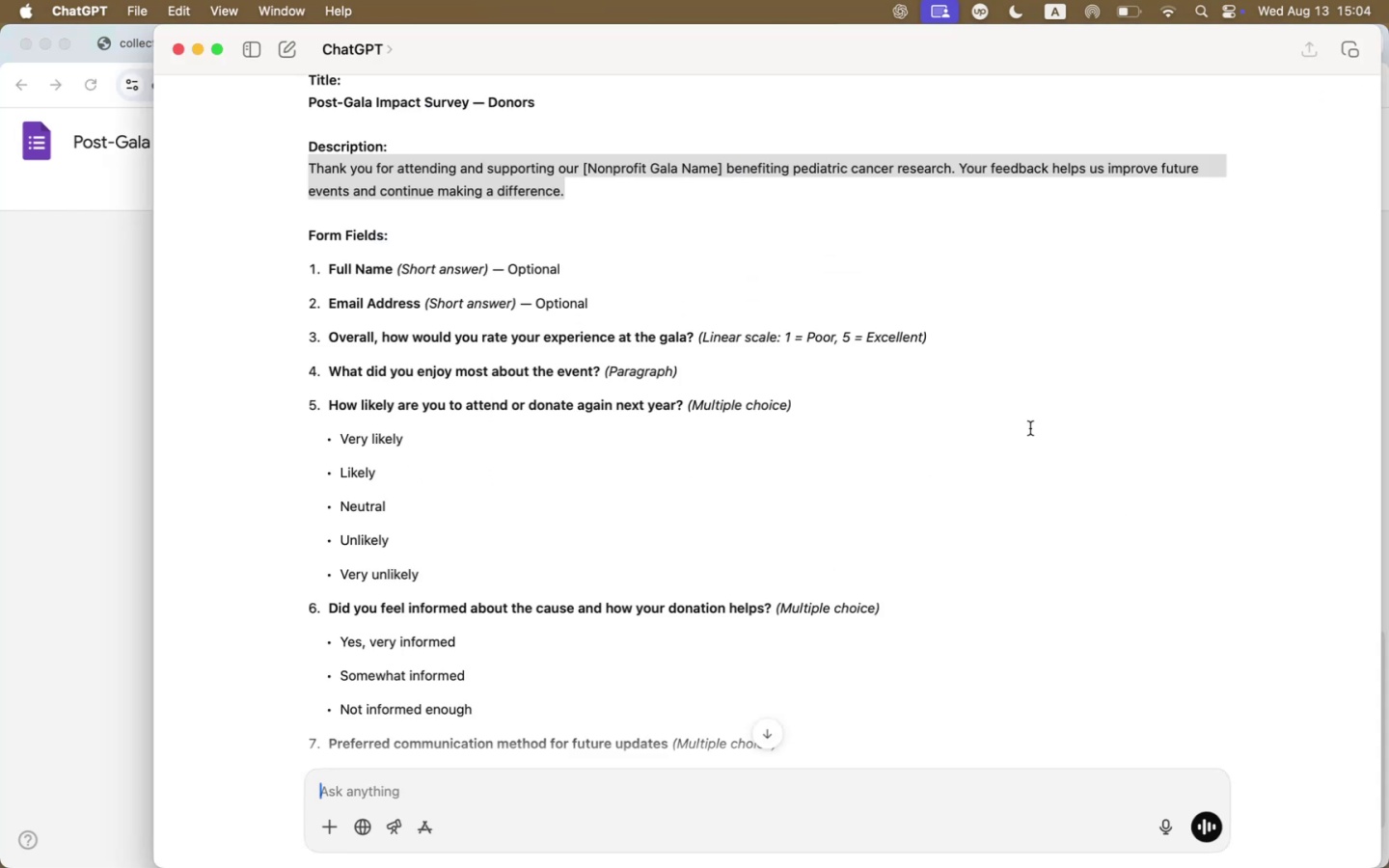 
key(Meta+CommandLeft)
 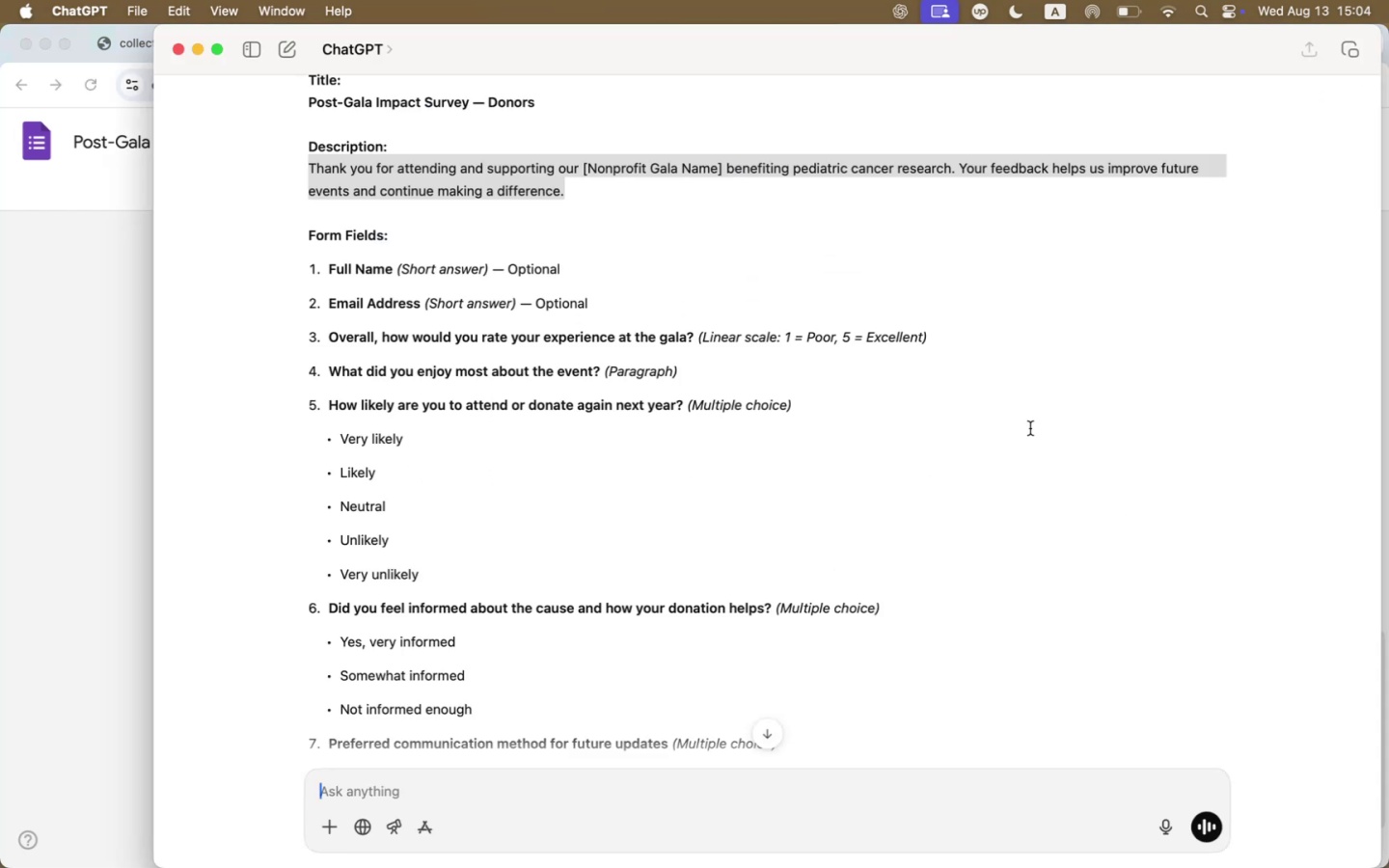 
key(Meta+Tab)
 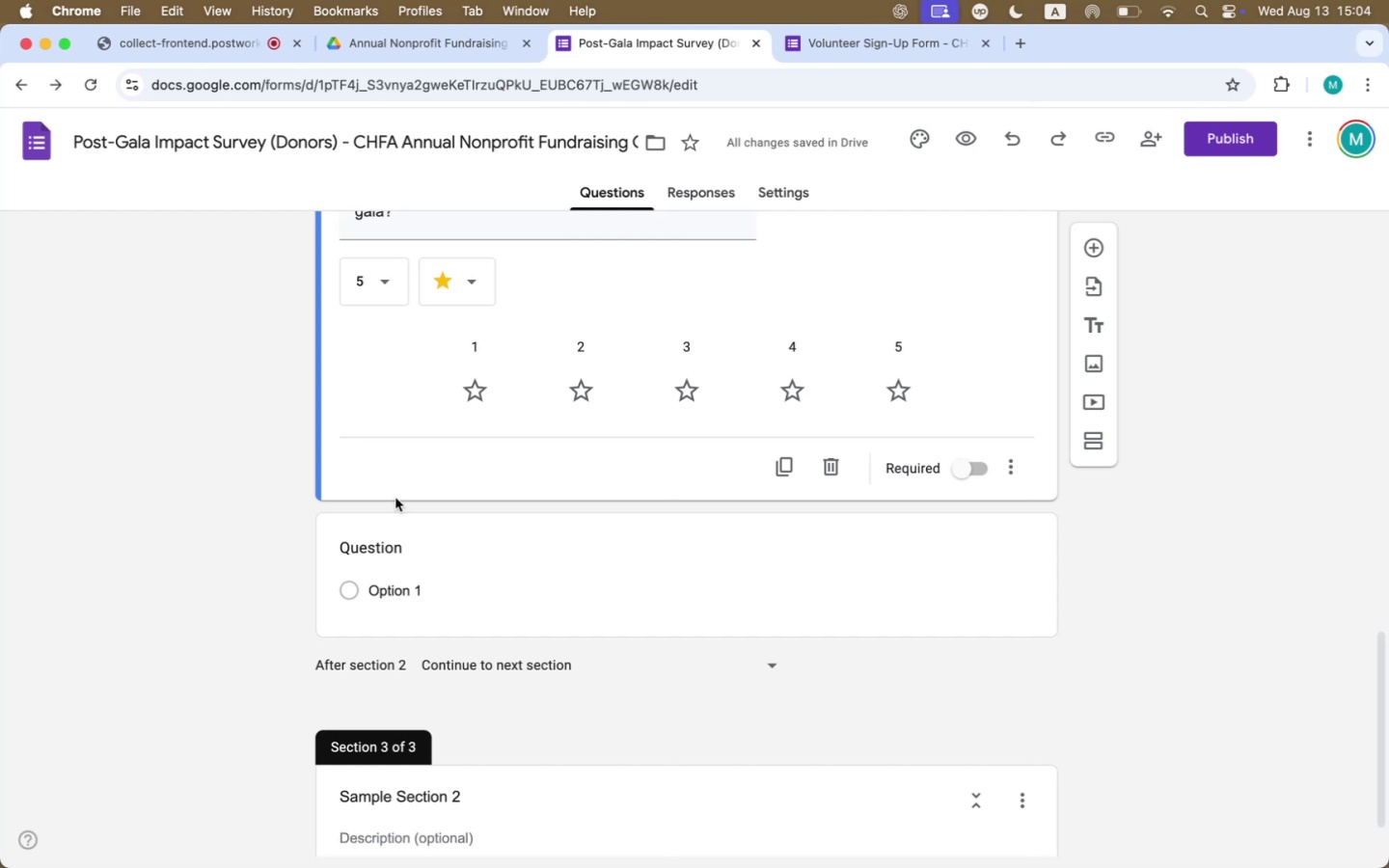 
left_click([395, 541])
 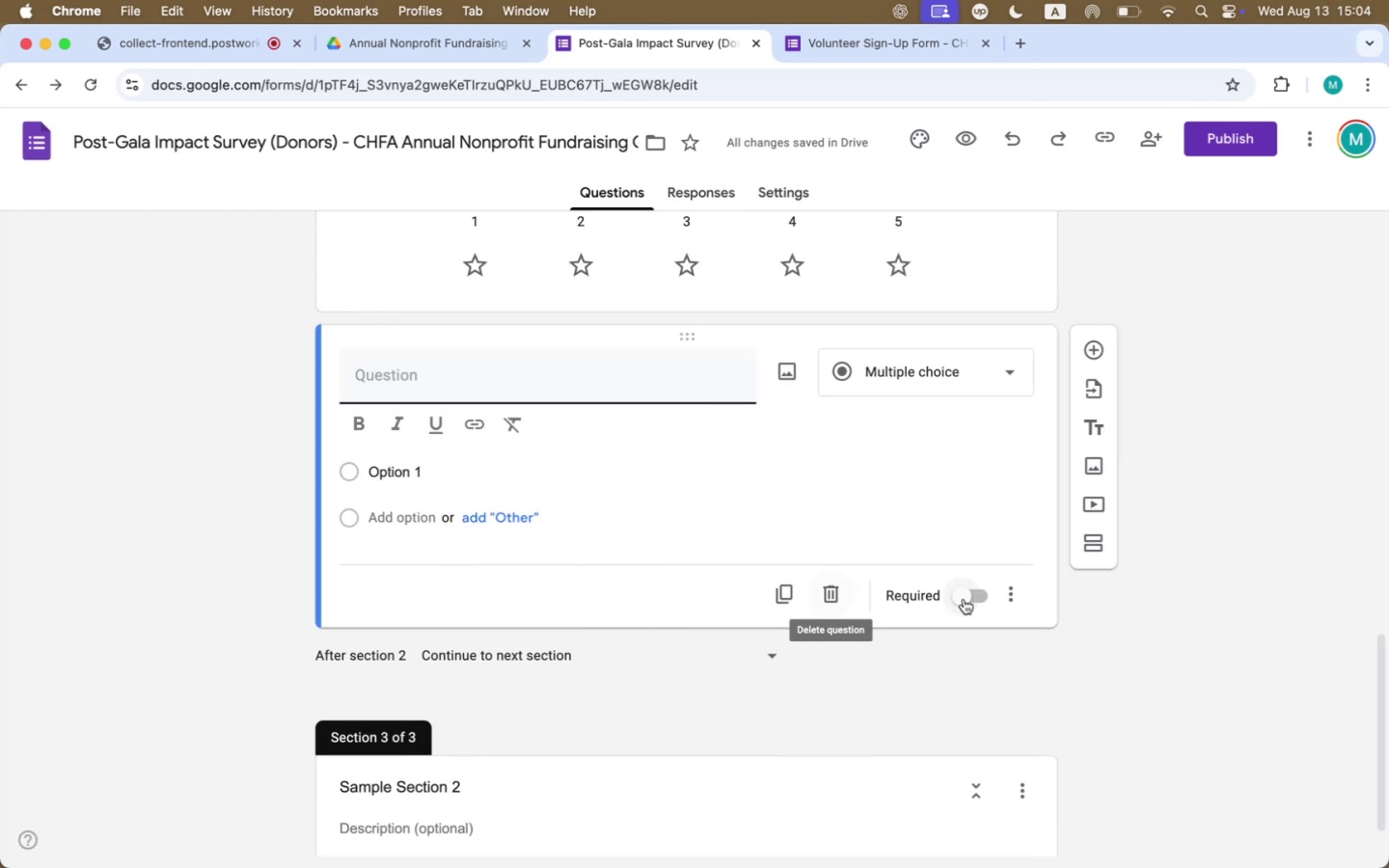 
scroll: coordinate [1209, 590], scroll_direction: up, amount: 3.0
 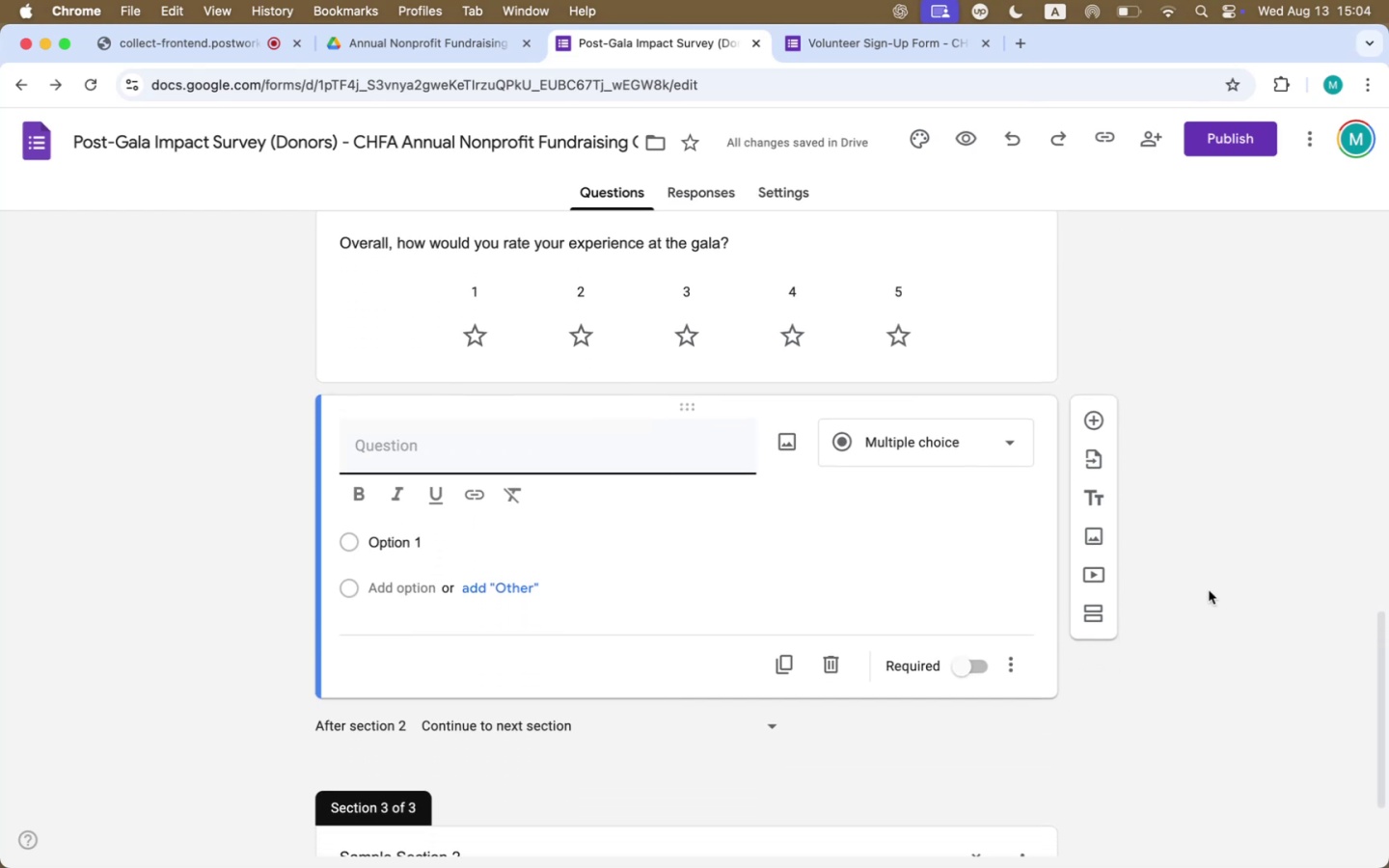 
type(What did you enjoy most aboou t)
key(Backspace)
key(Backspace)
key(Backspace)
type(t)
key(Backspace)
key(Backspace)
type(ut the event?)
 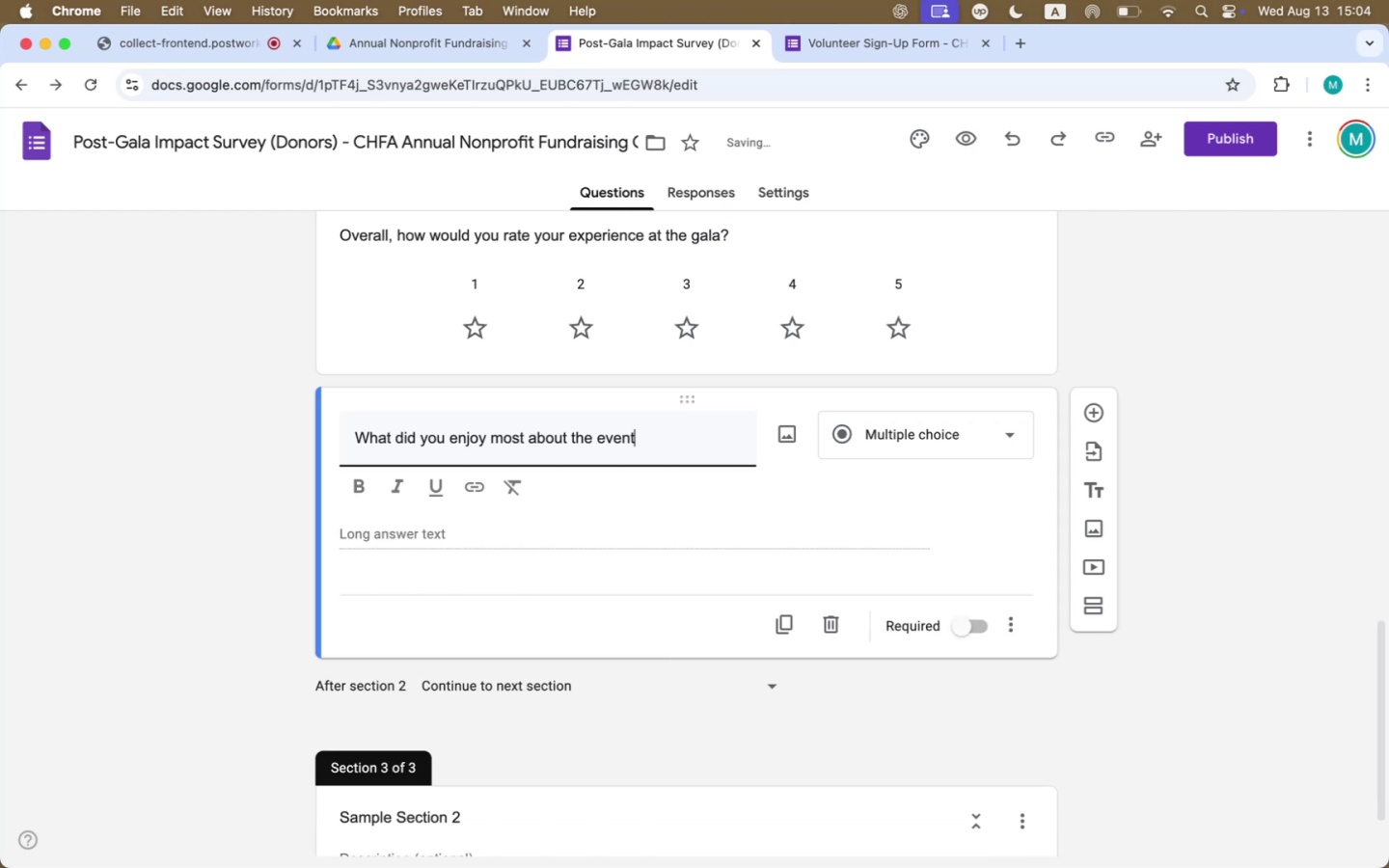 
left_click([938, 433])
 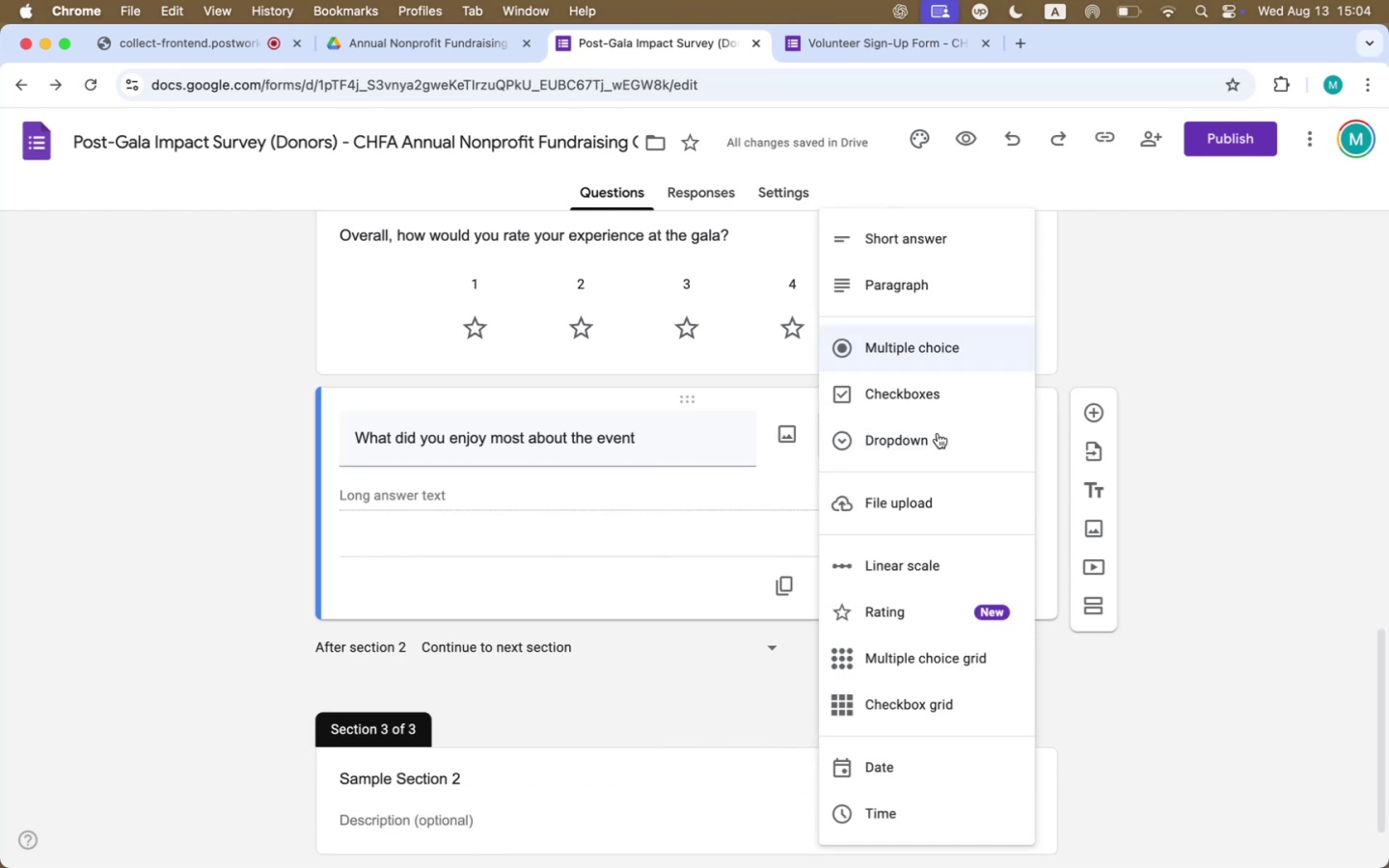 
left_click([929, 395])
 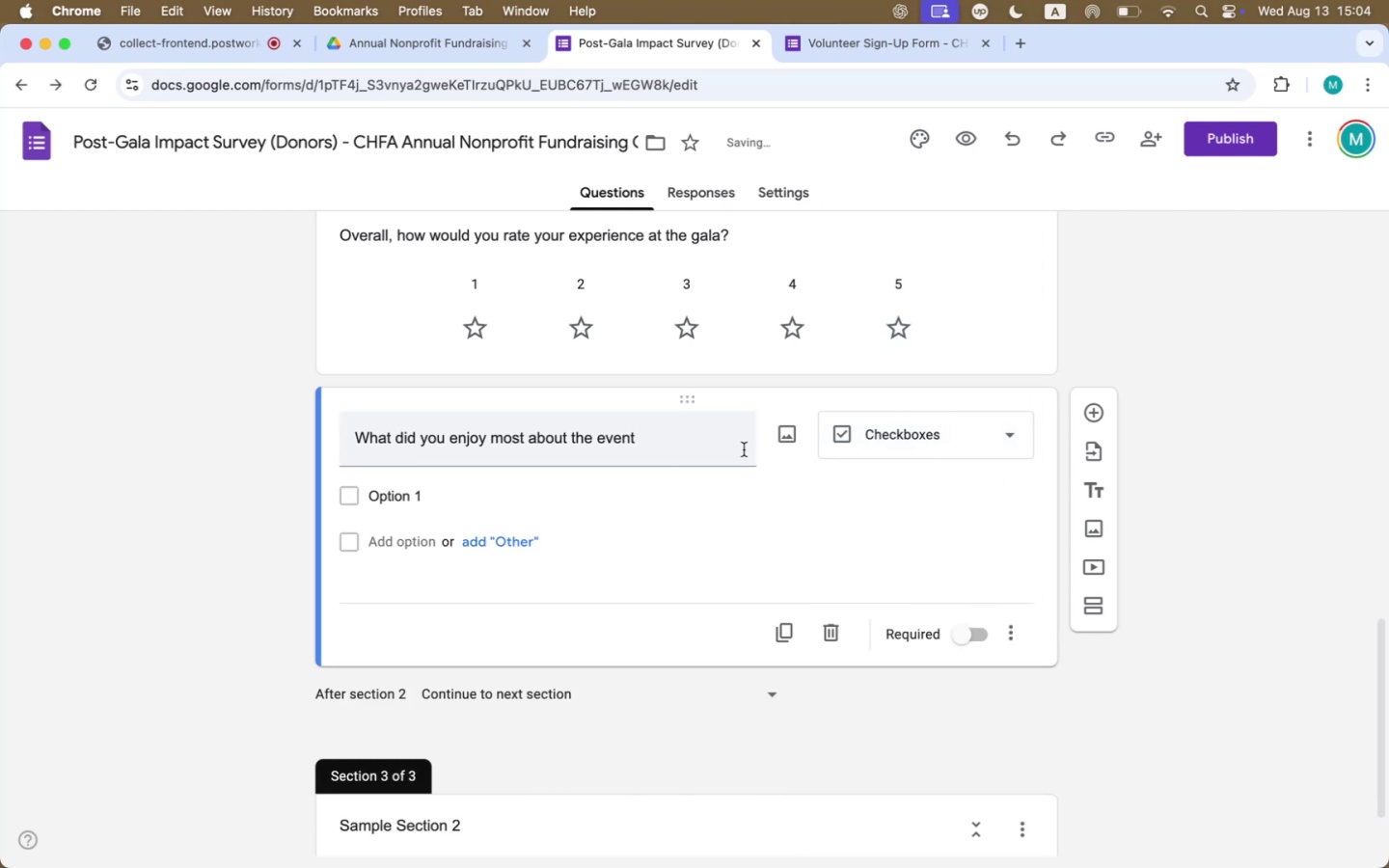 
key(Meta+CommandLeft)
 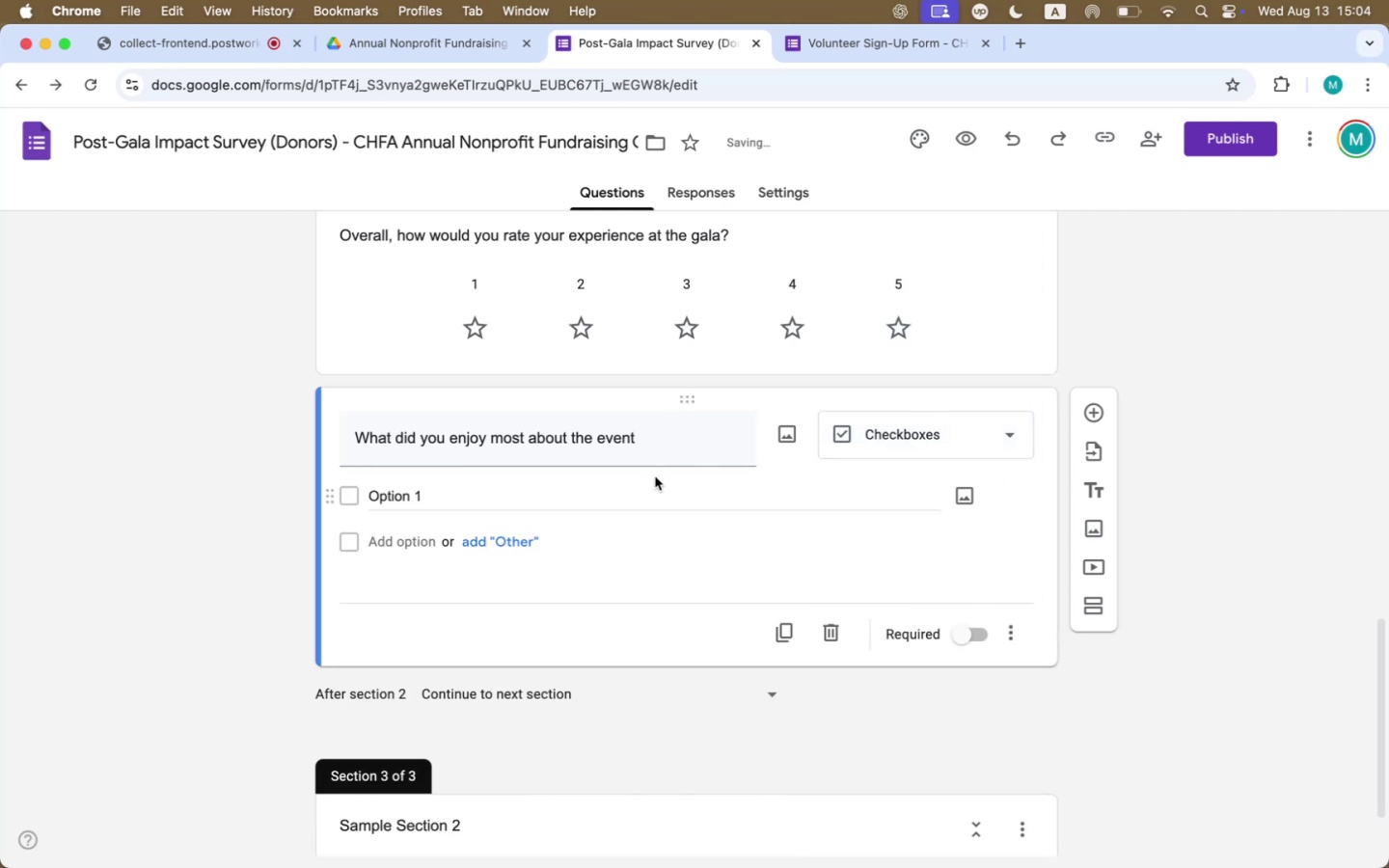 
key(Meta+Tab)
 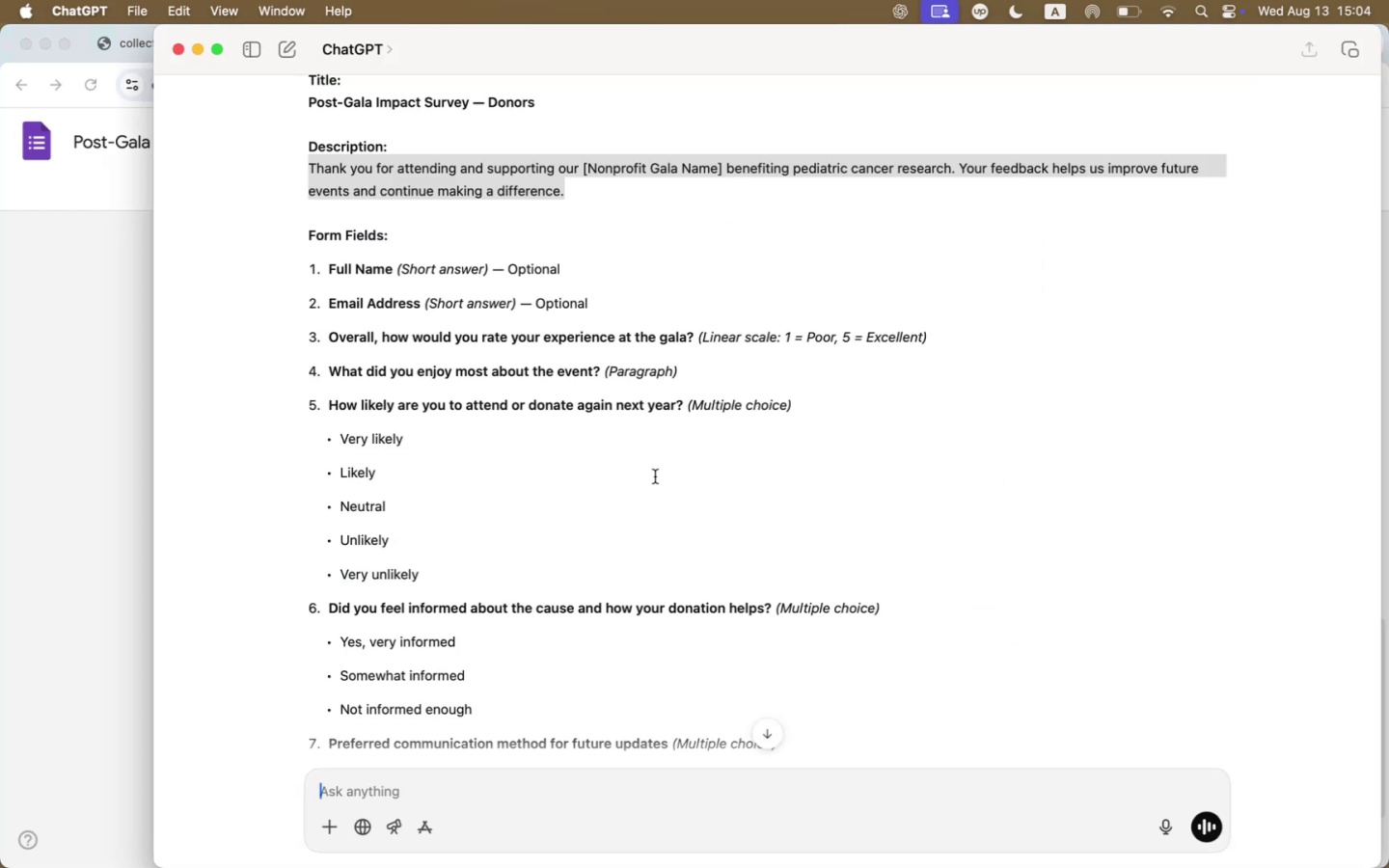 
scroll: coordinate [655, 476], scroll_direction: down, amount: 4.0
 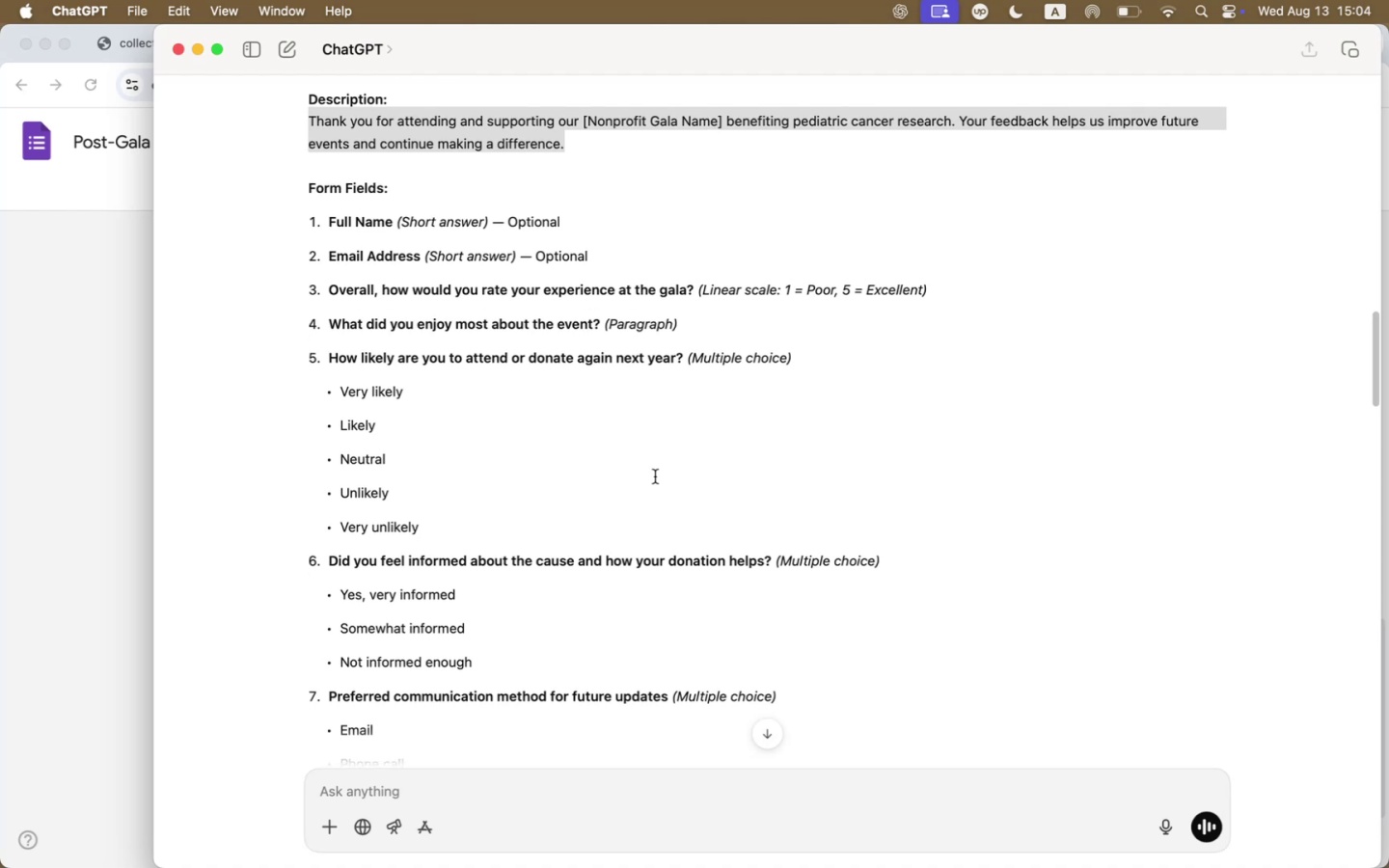 
key(Meta+CommandLeft)
 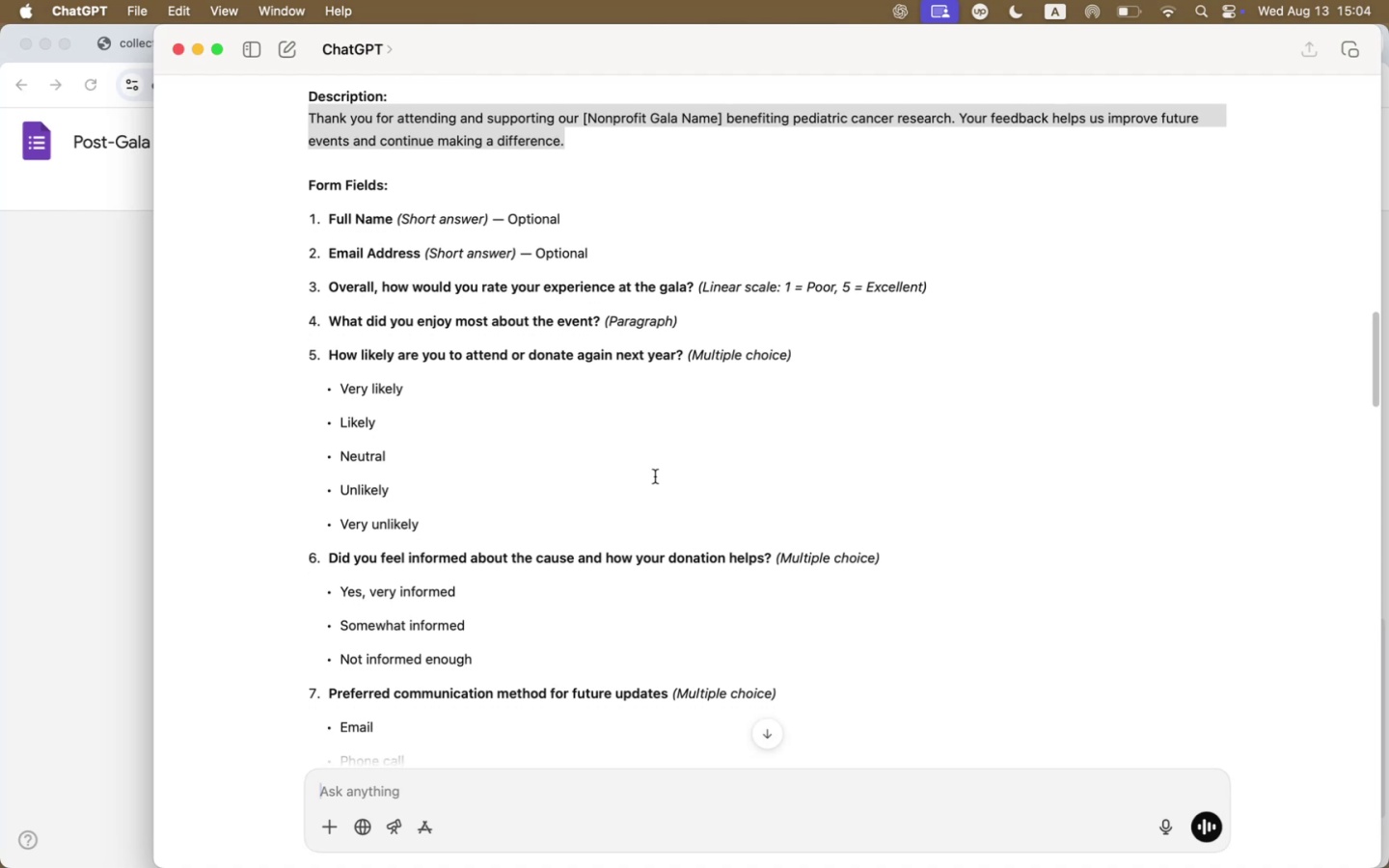 
key(Meta+Tab)
 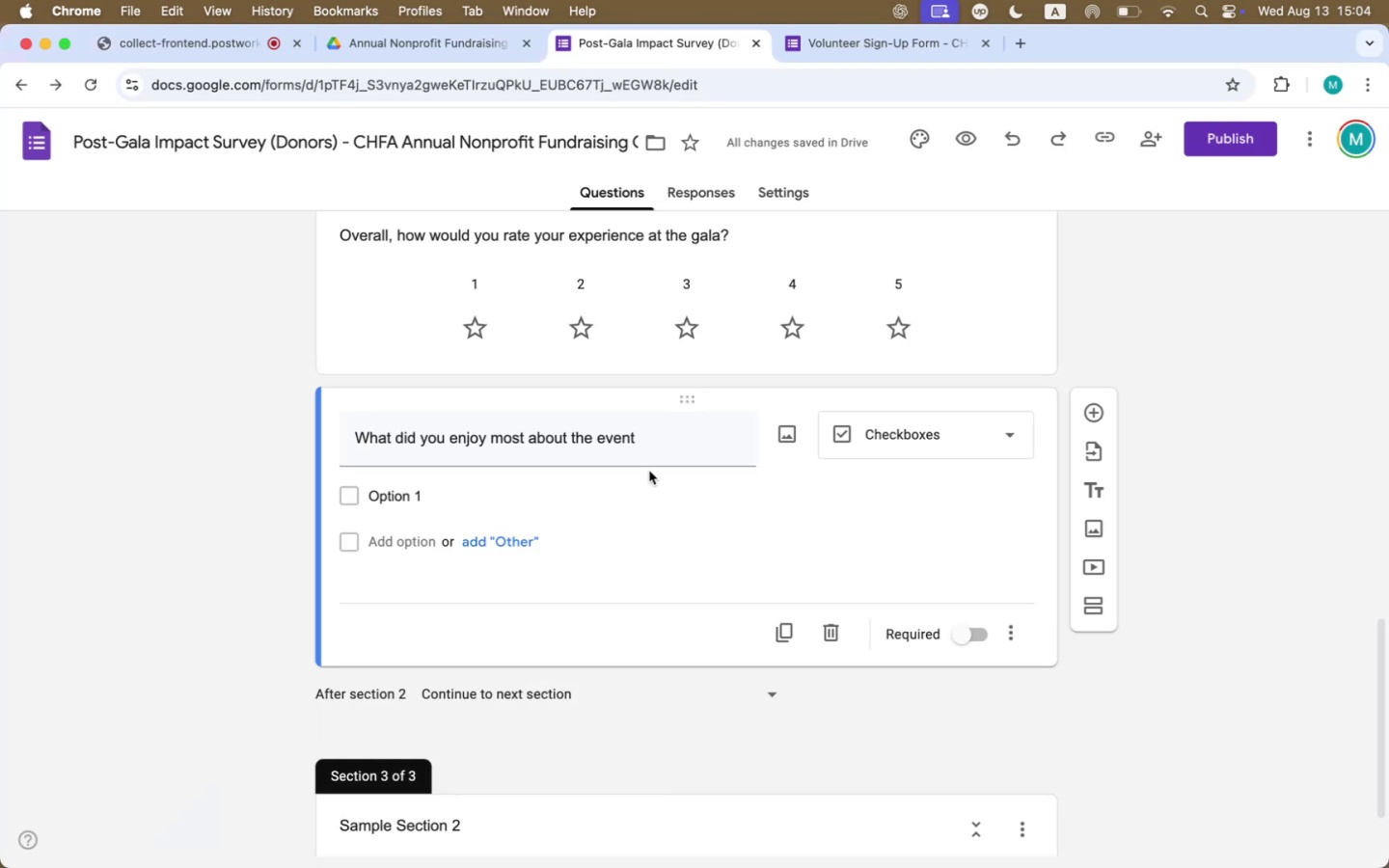 
left_click([657, 440])
 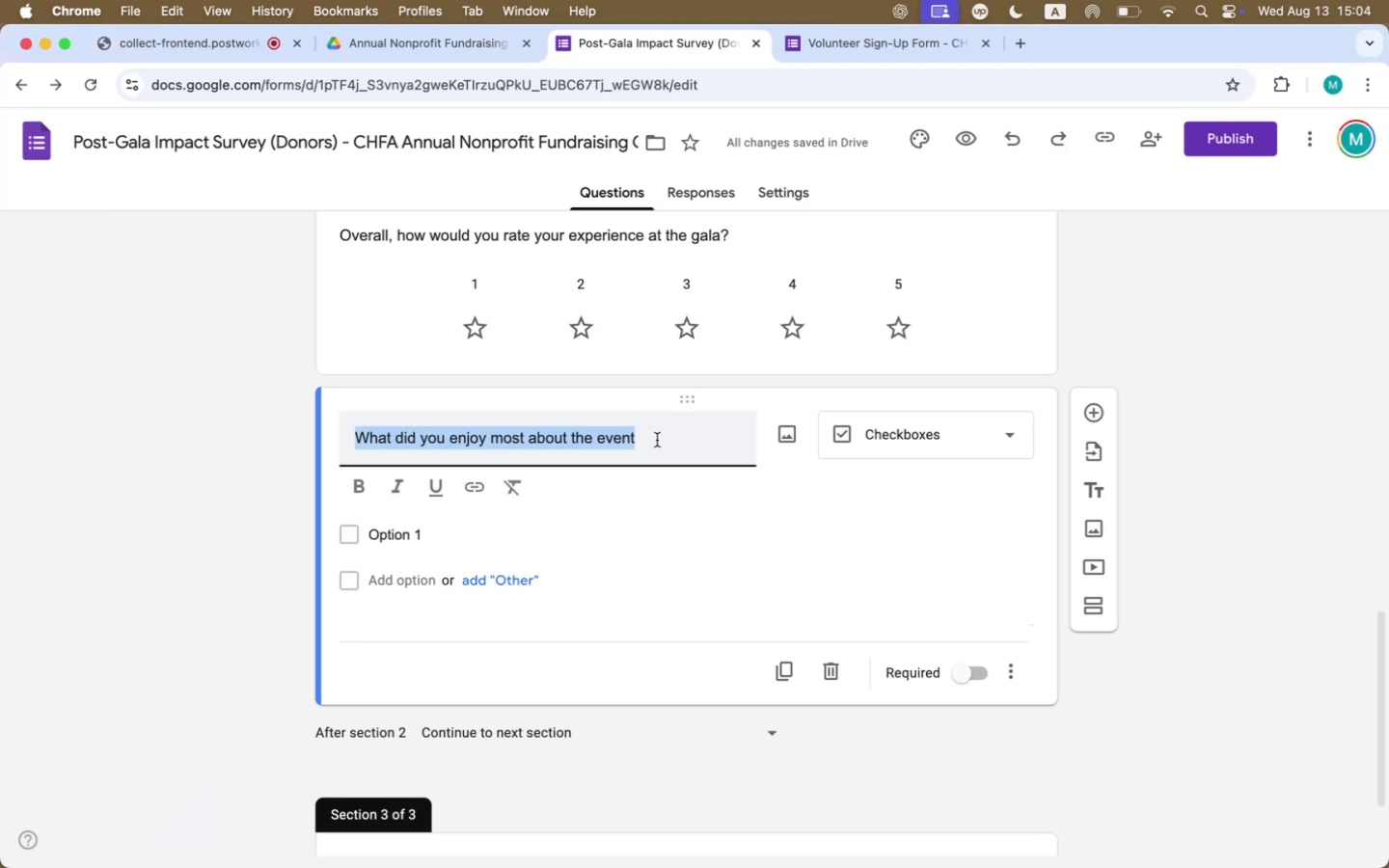 
key(ArrowRight)
 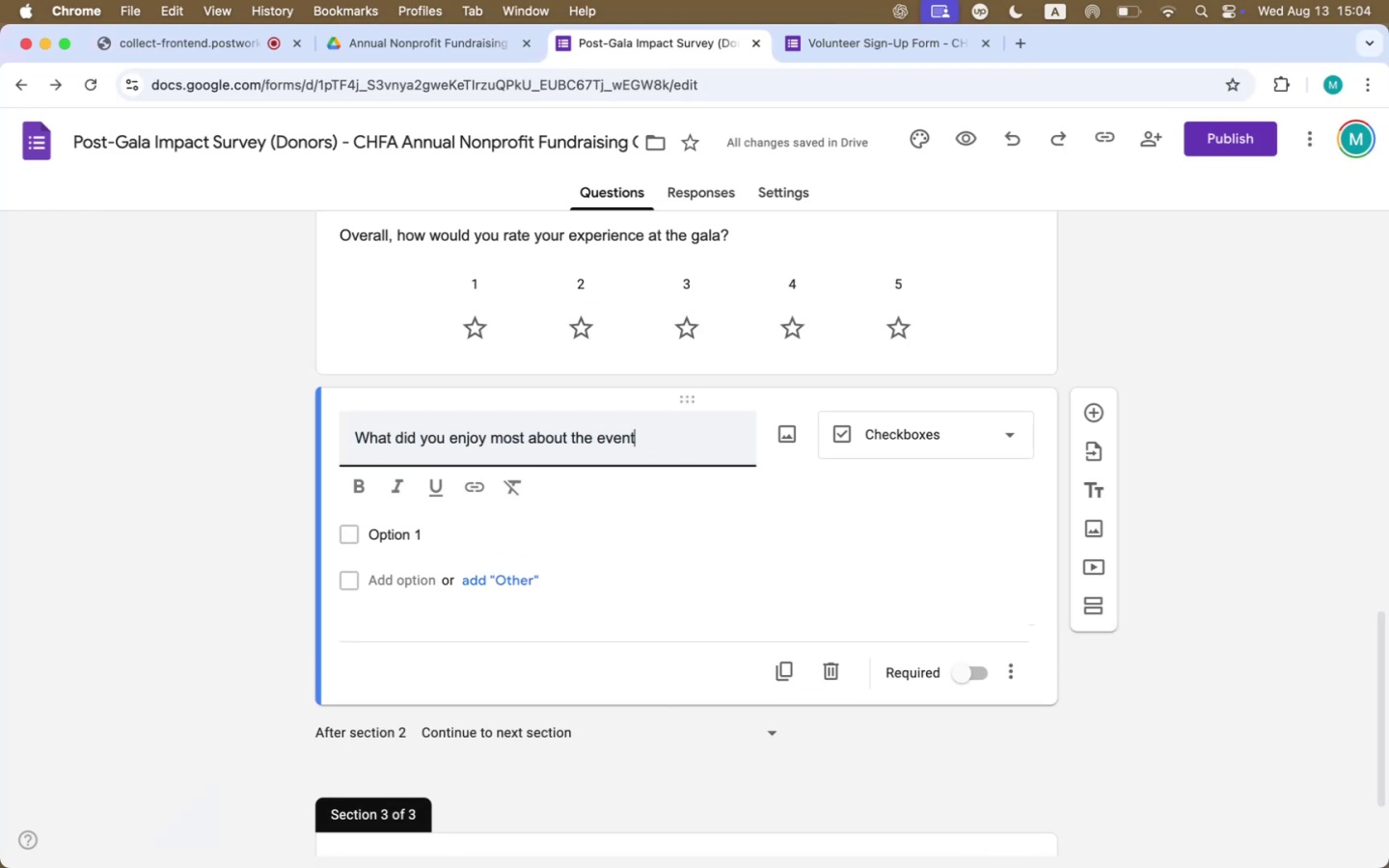 
key(Shift+ShiftLeft)
 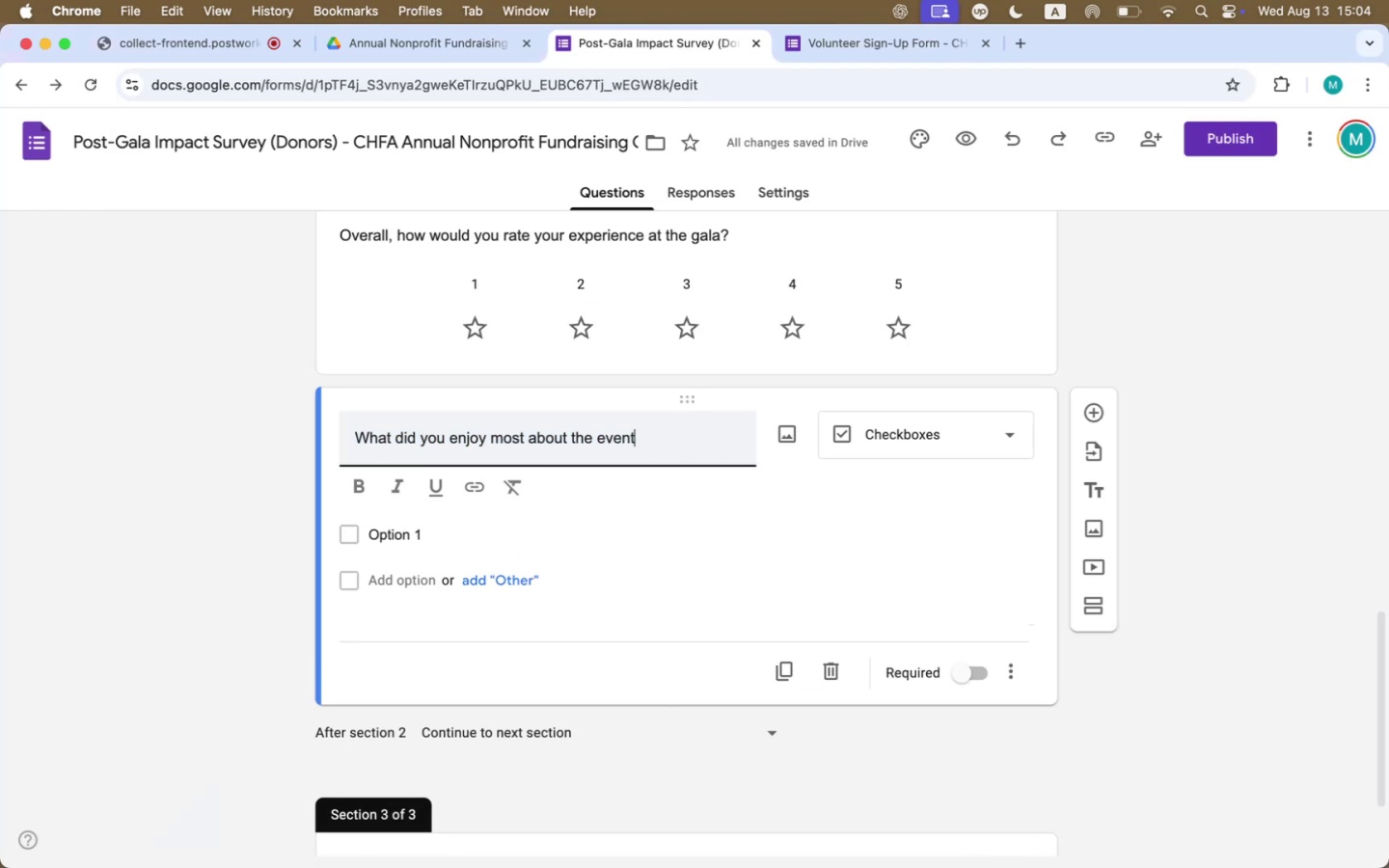 
key(Shift+Slash)
 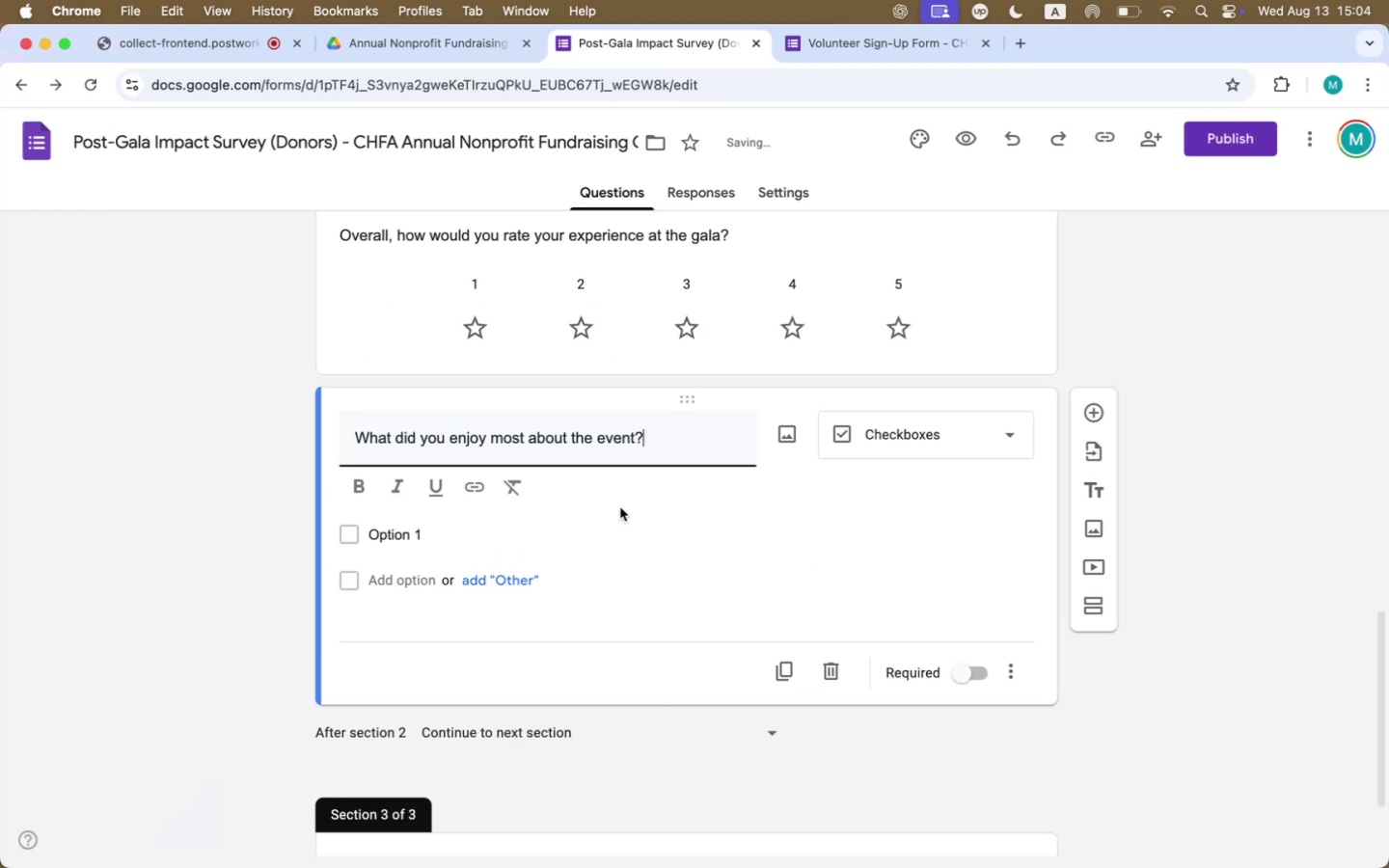 
left_click([524, 525])
 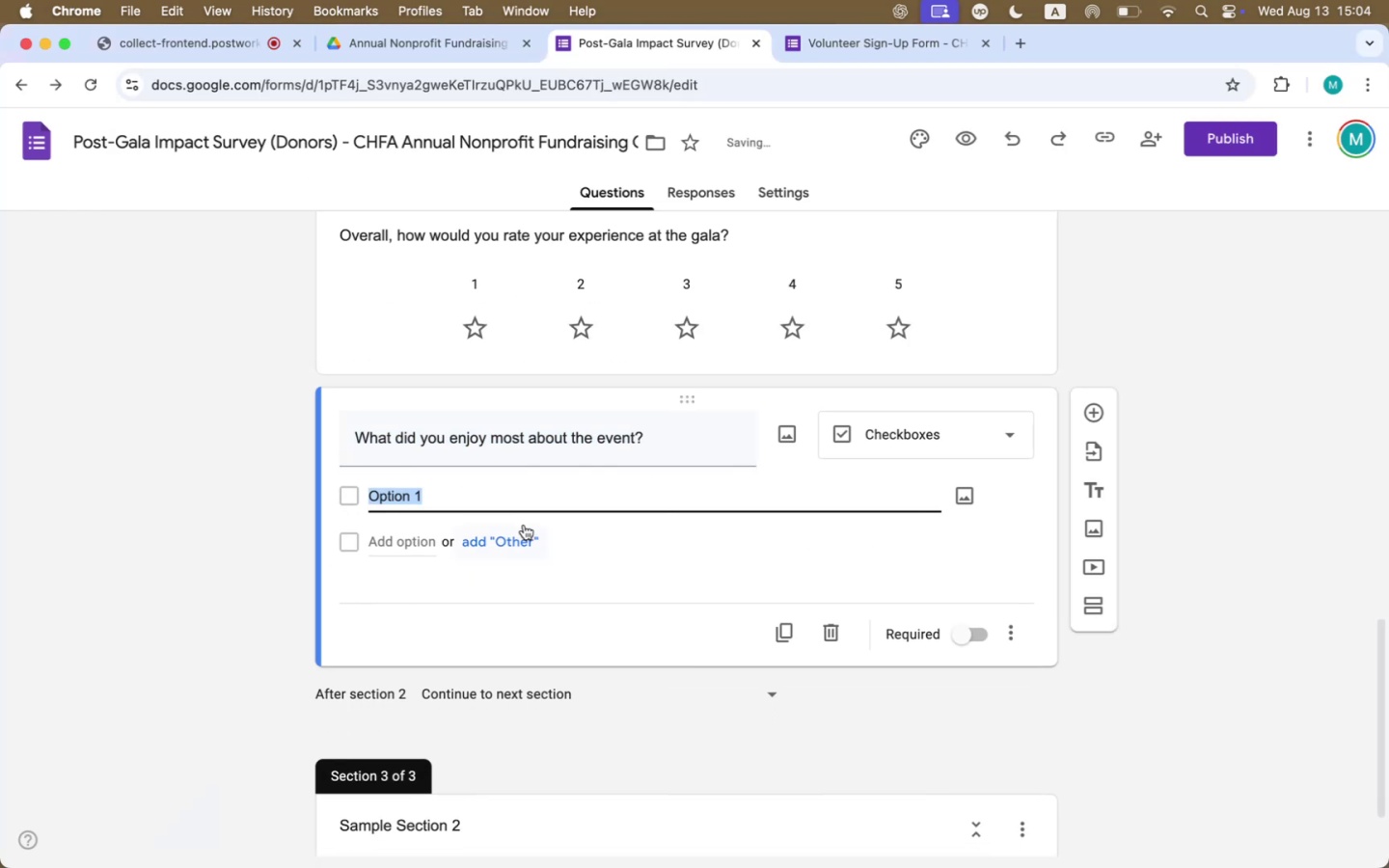 
type(Live entertainment)
 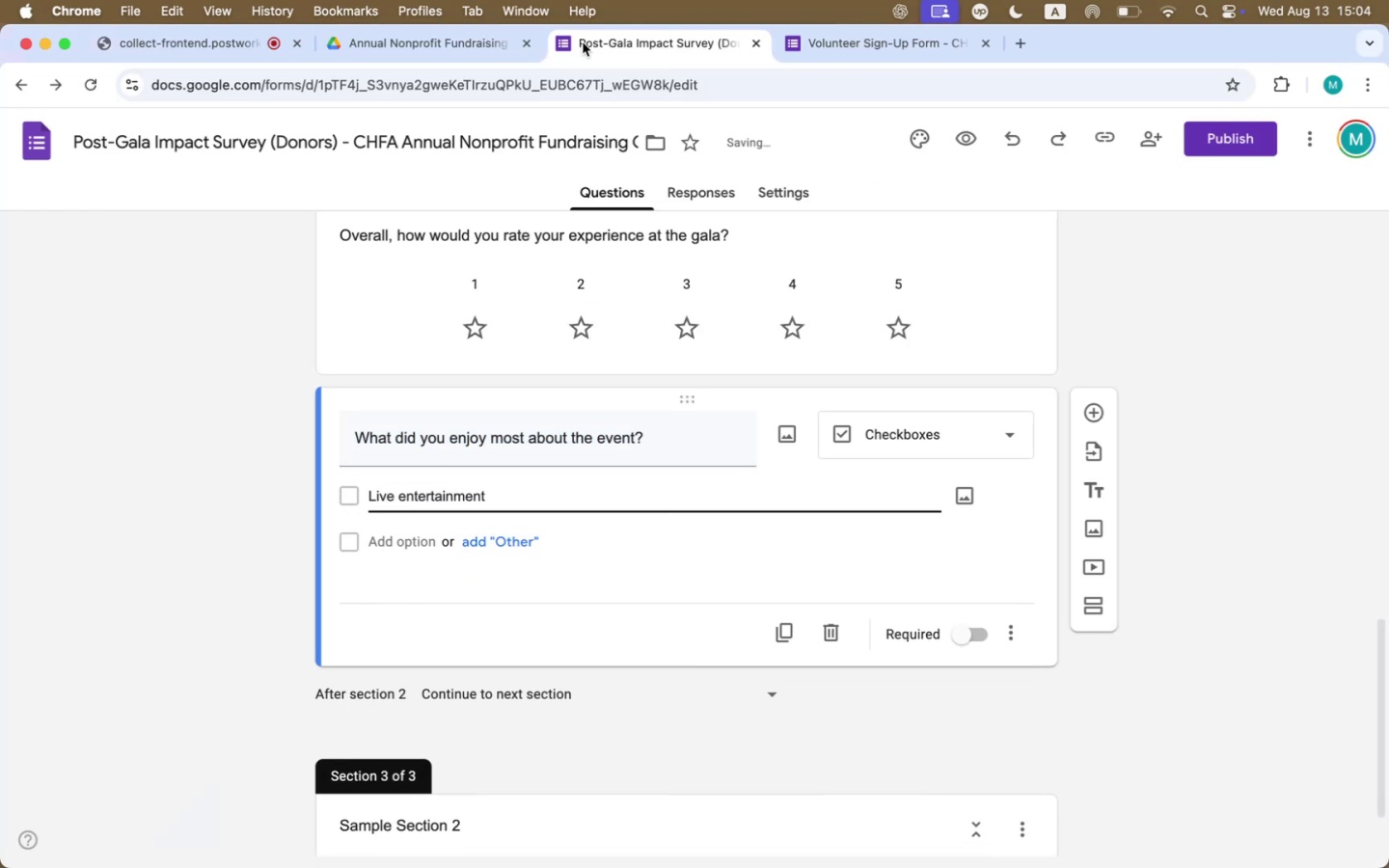 
left_click([482, 40])
 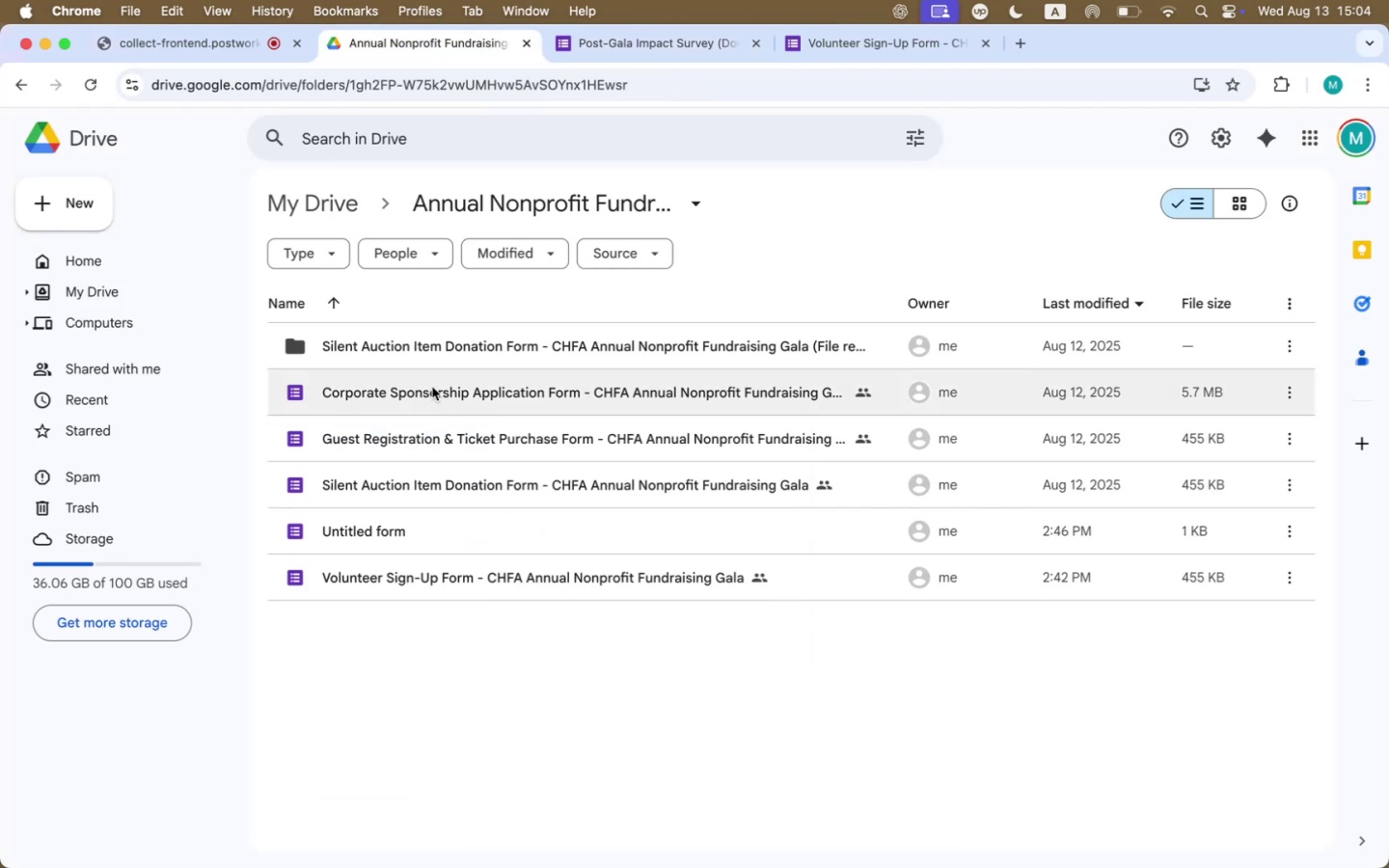 
double_click([432, 394])
 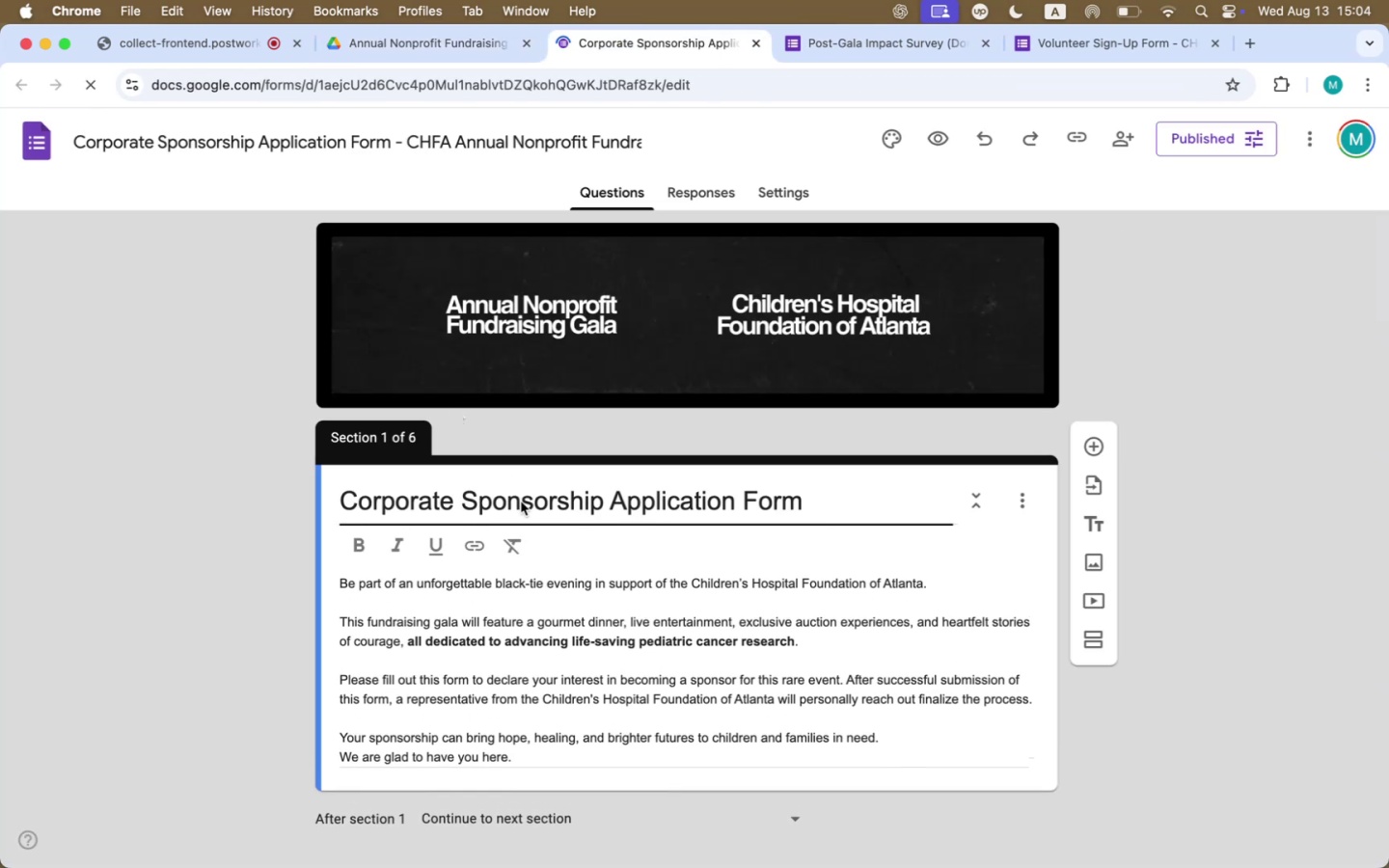 
scroll: coordinate [636, 619], scroll_direction: down, amount: 17.0
 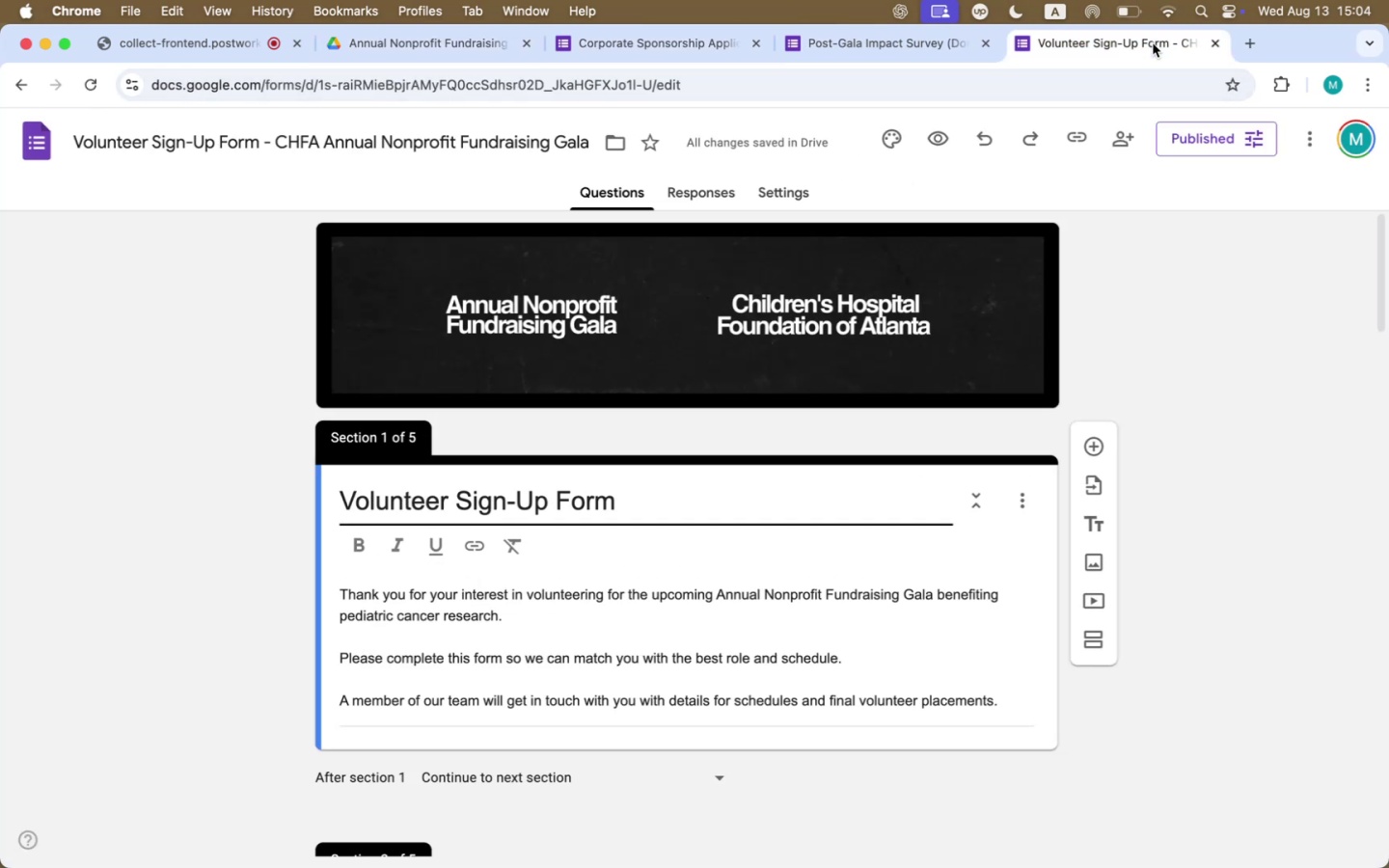 
left_click([1213, 41])
 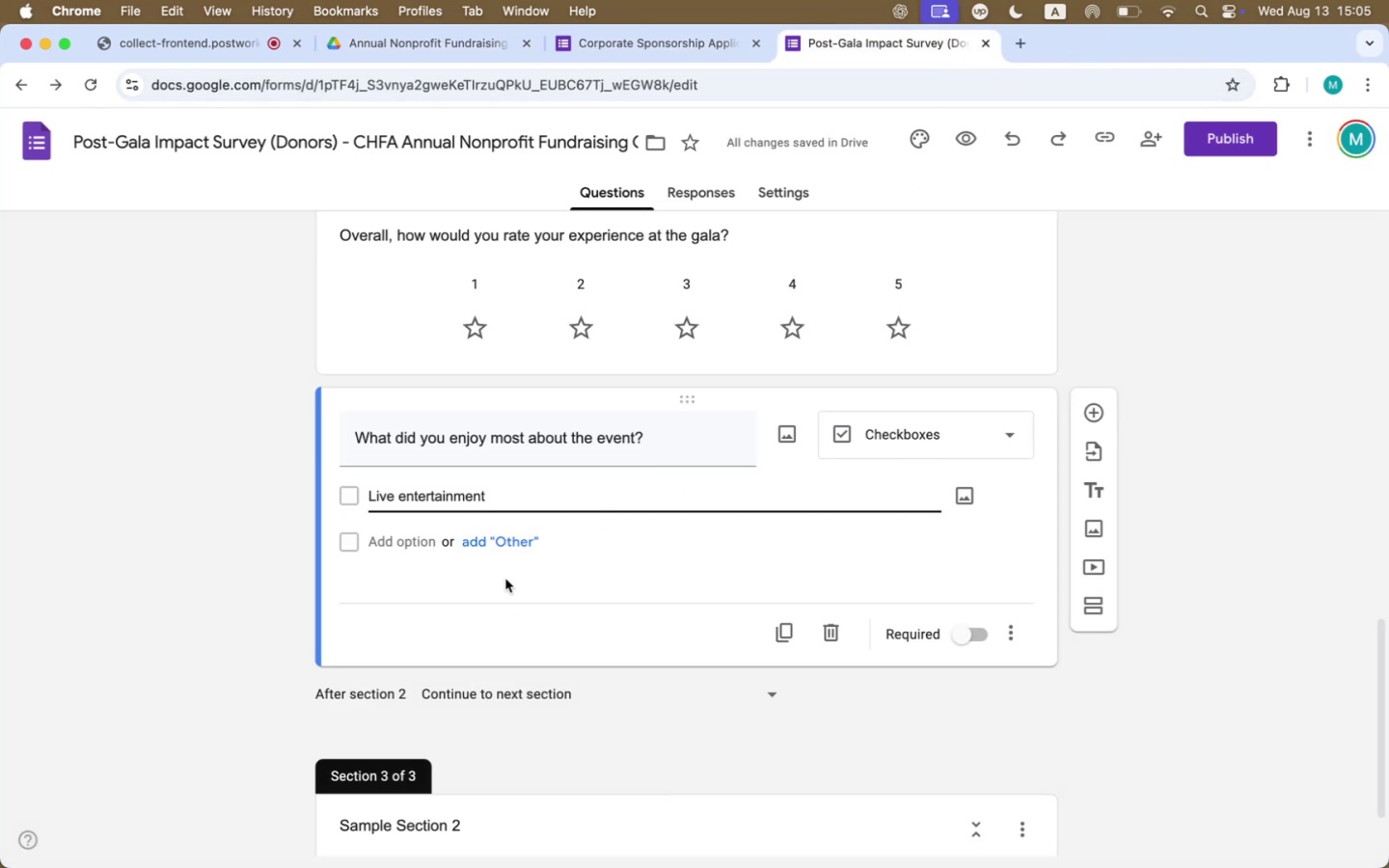 
left_click([412, 545])
 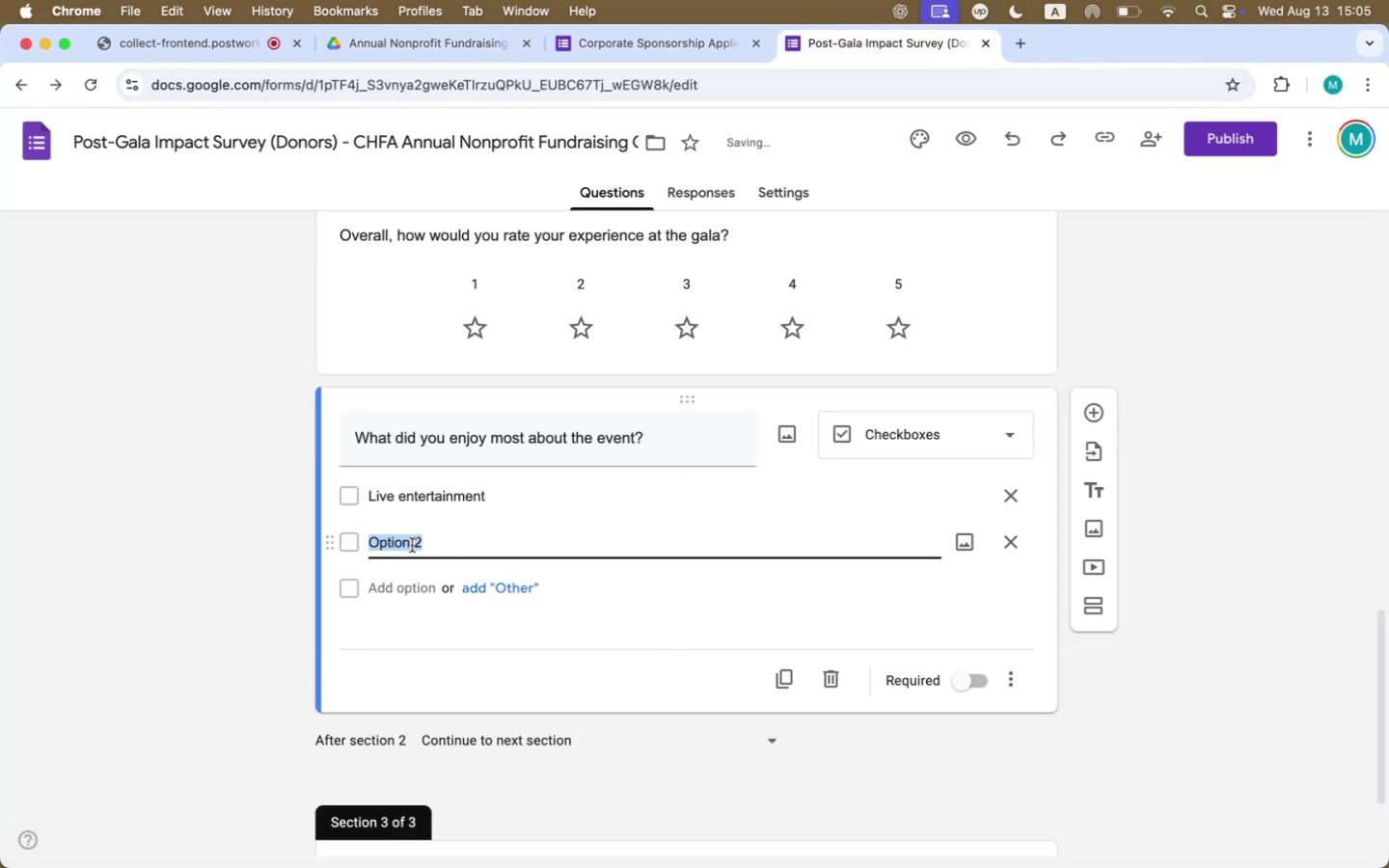 
type(Gourmet dinner)
 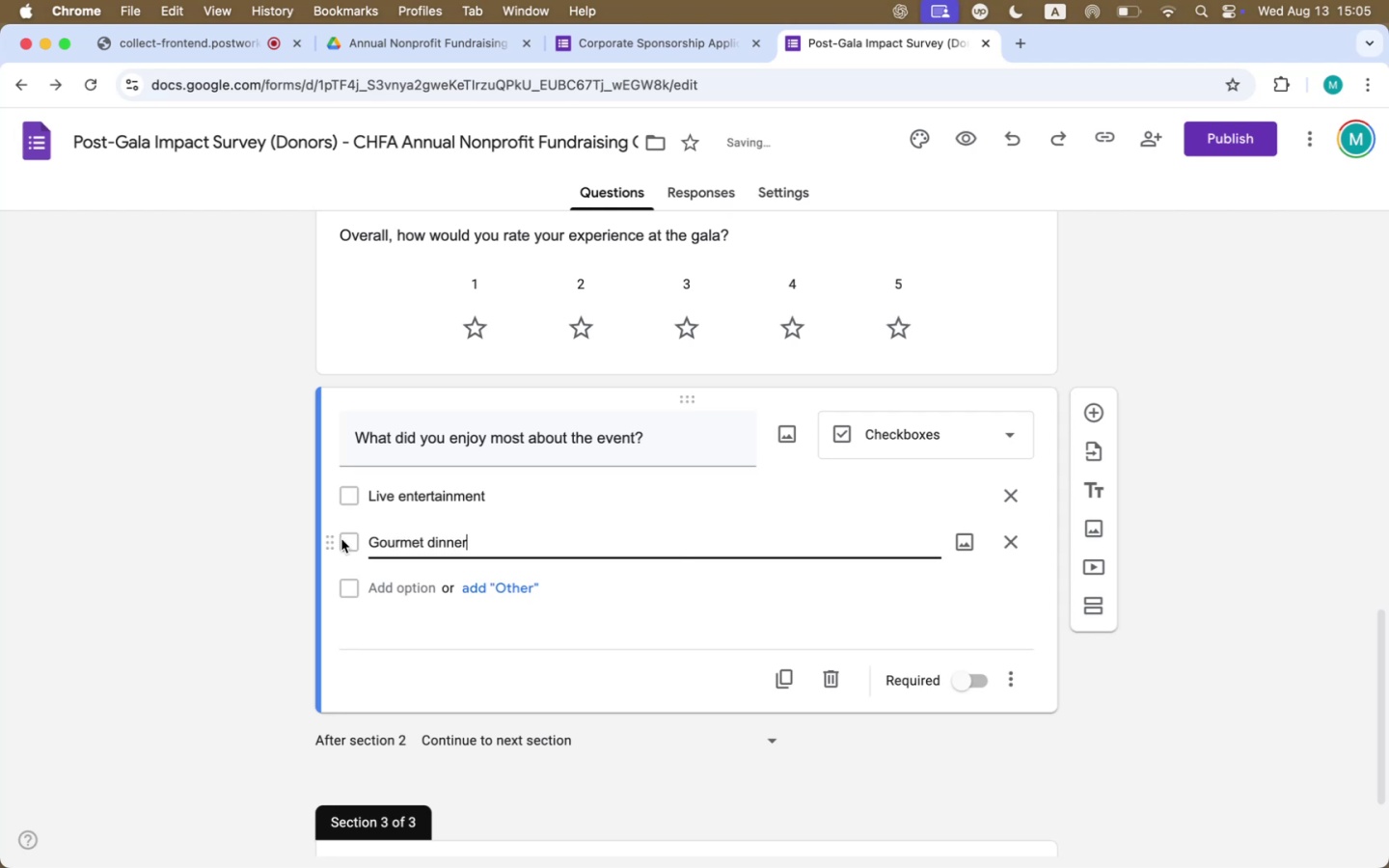 
left_click_drag(start_coordinate=[329, 546], to_coordinate=[322, 475])
 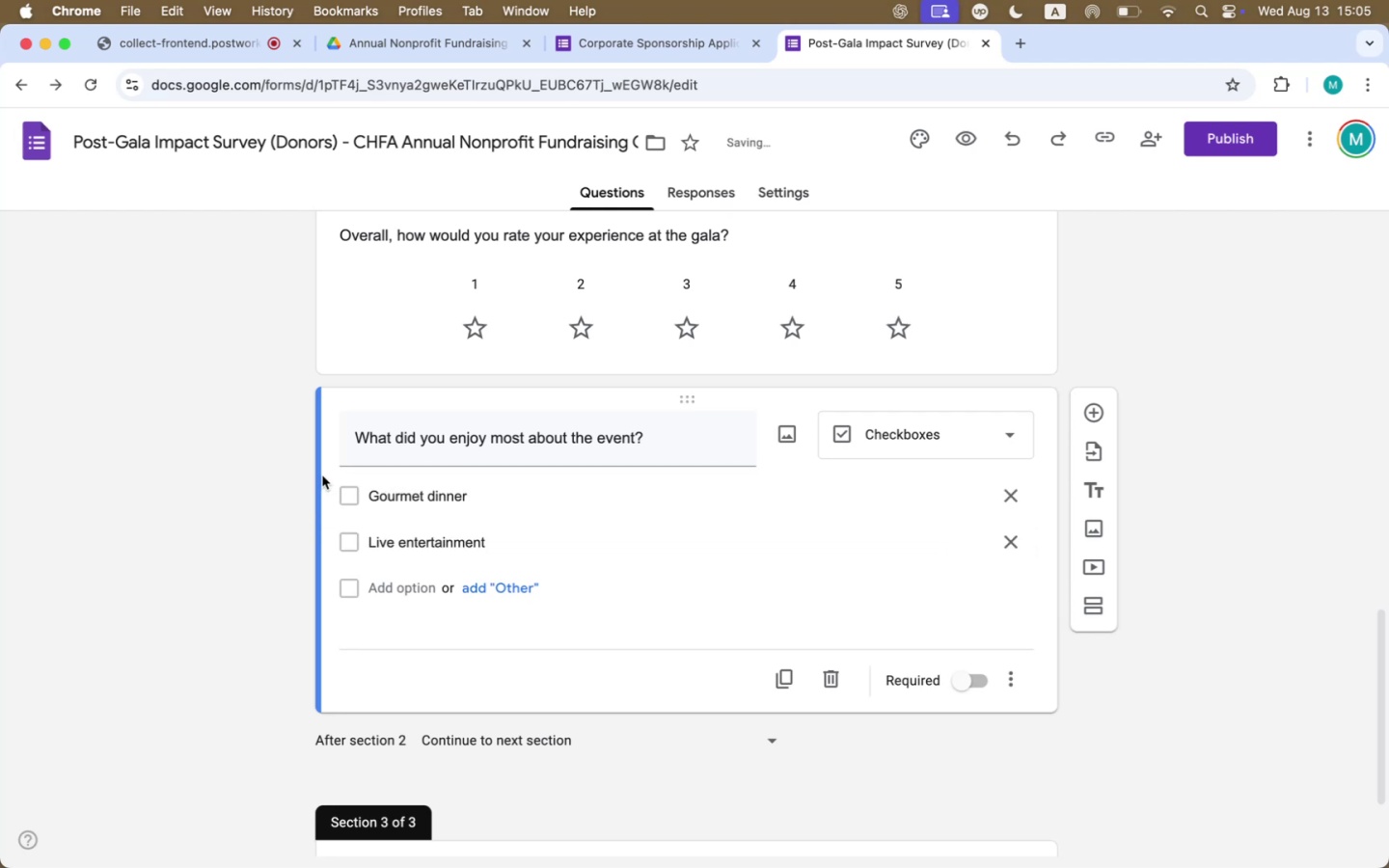 
key(Meta+CommandLeft)
 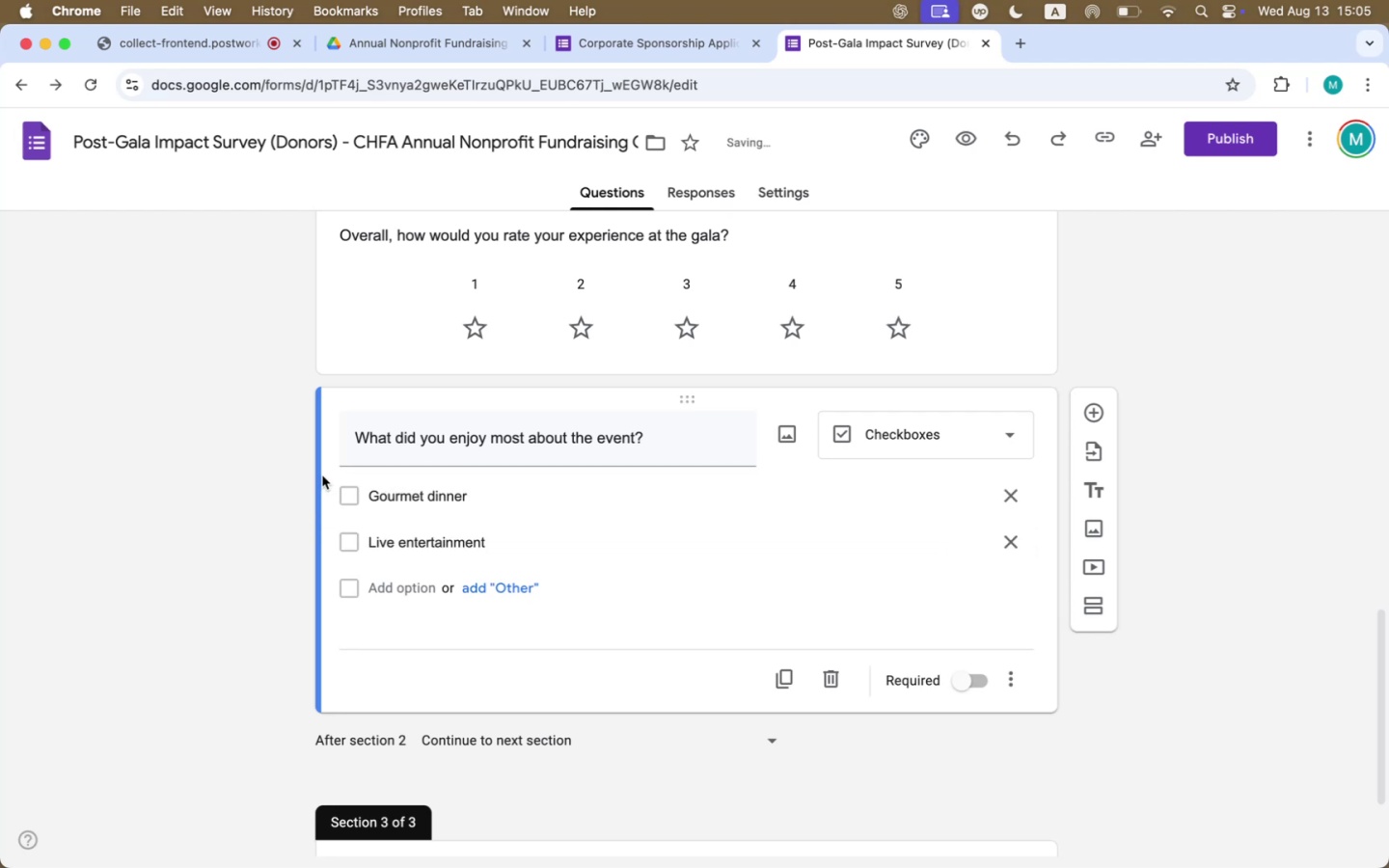 
key(Meta+Tab)
 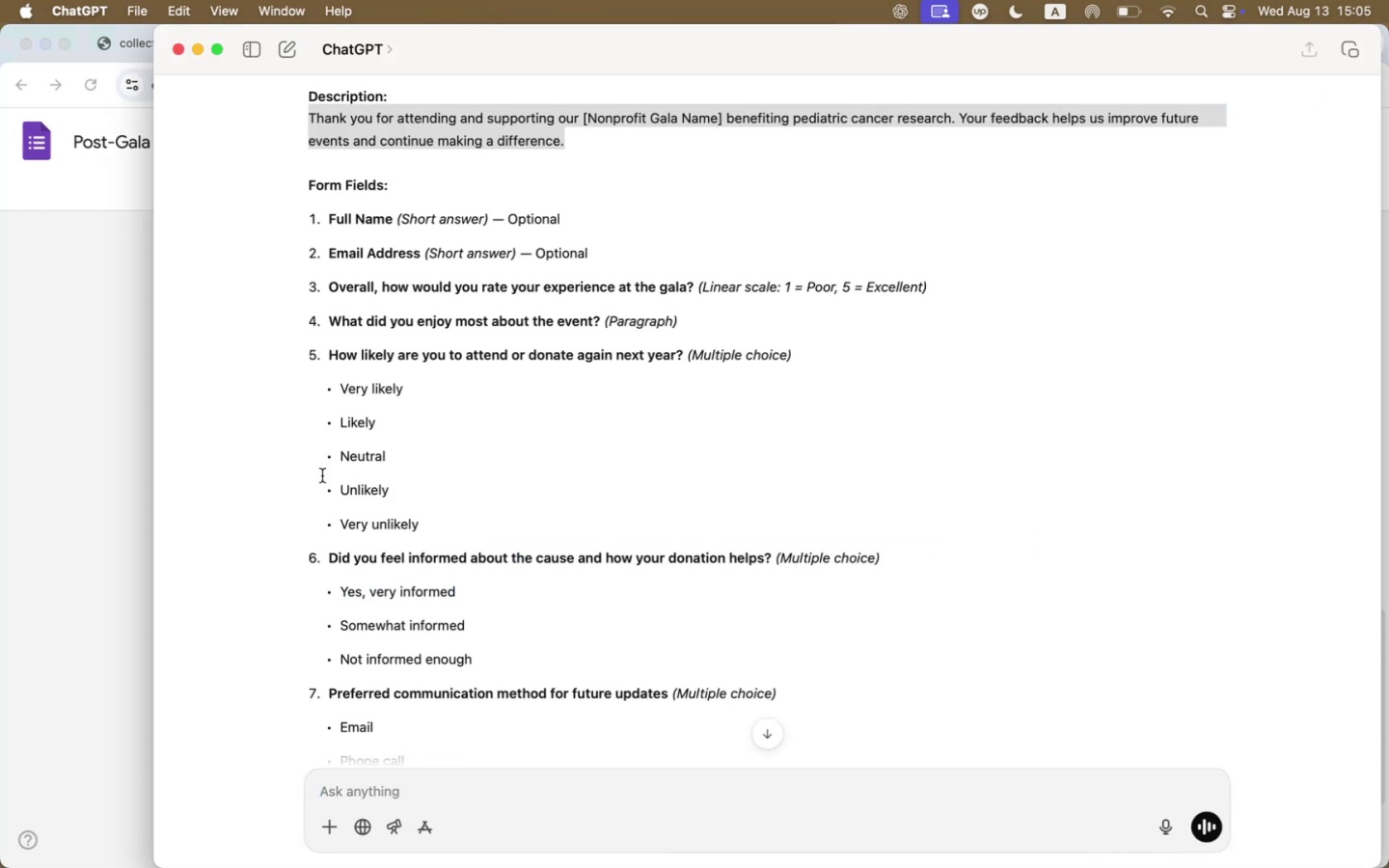 
key(Meta+Tab)
 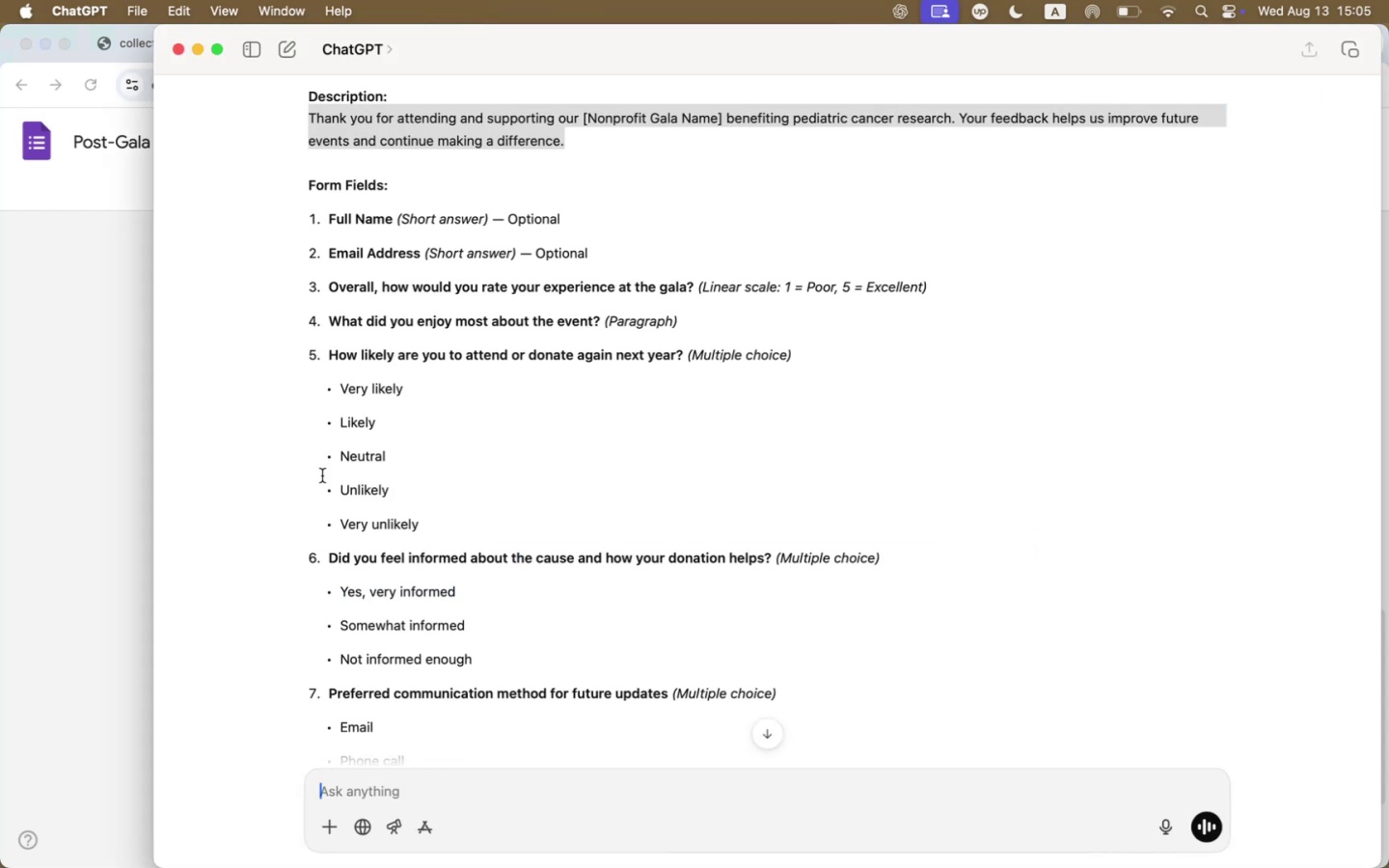 
key(Meta+Tab)
 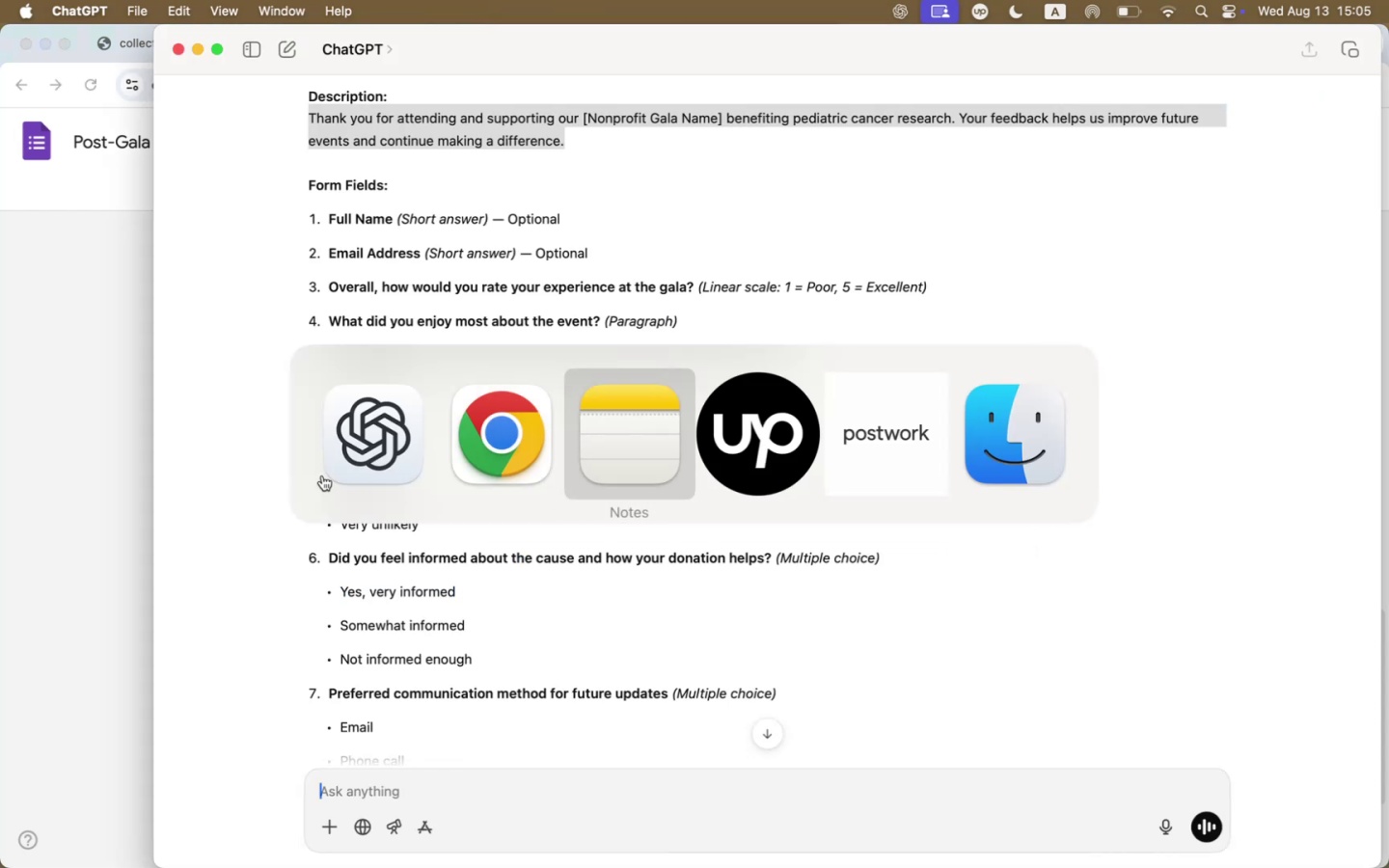 
key(Meta+ArrowLeft)
 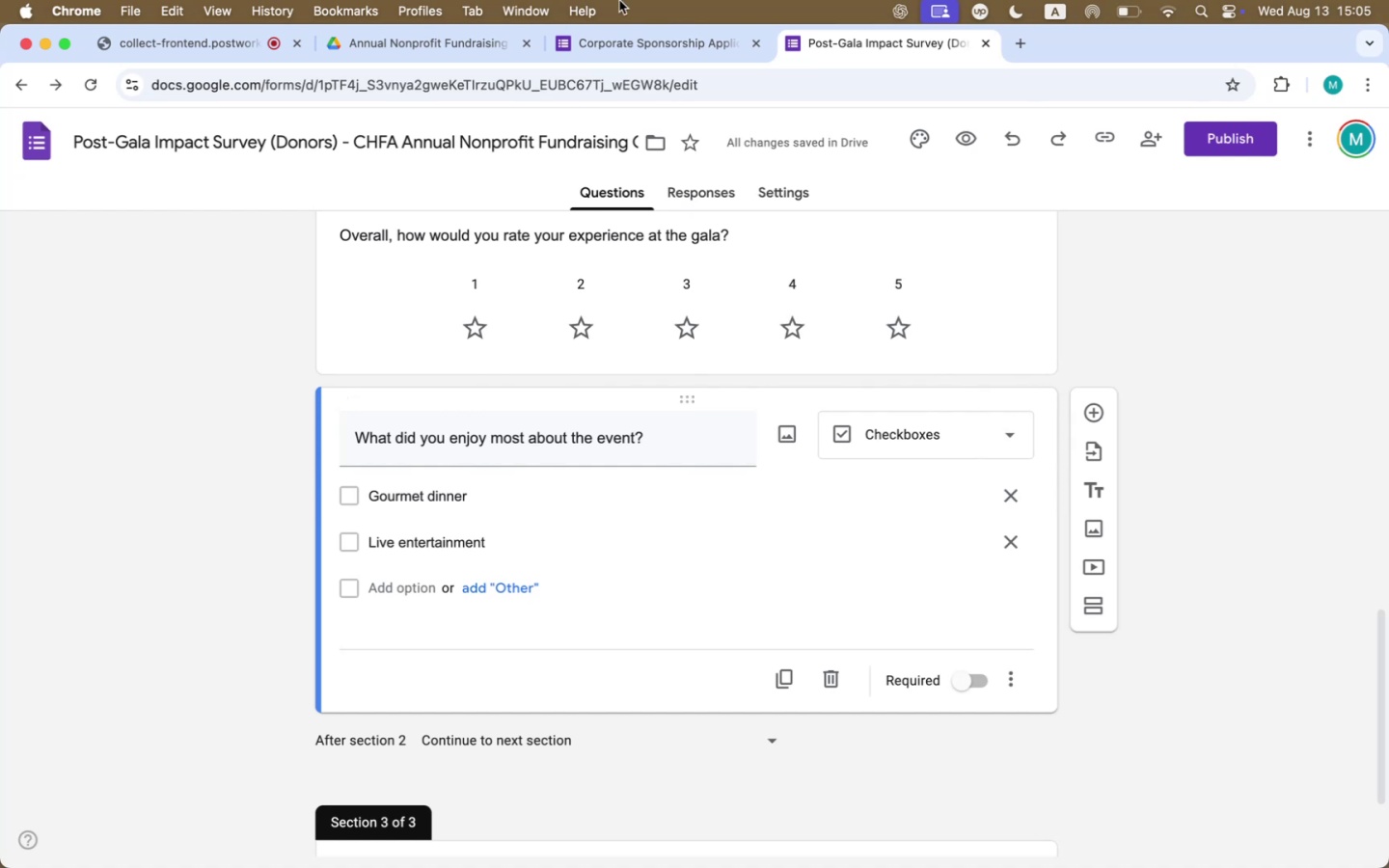 
left_click([651, 41])
 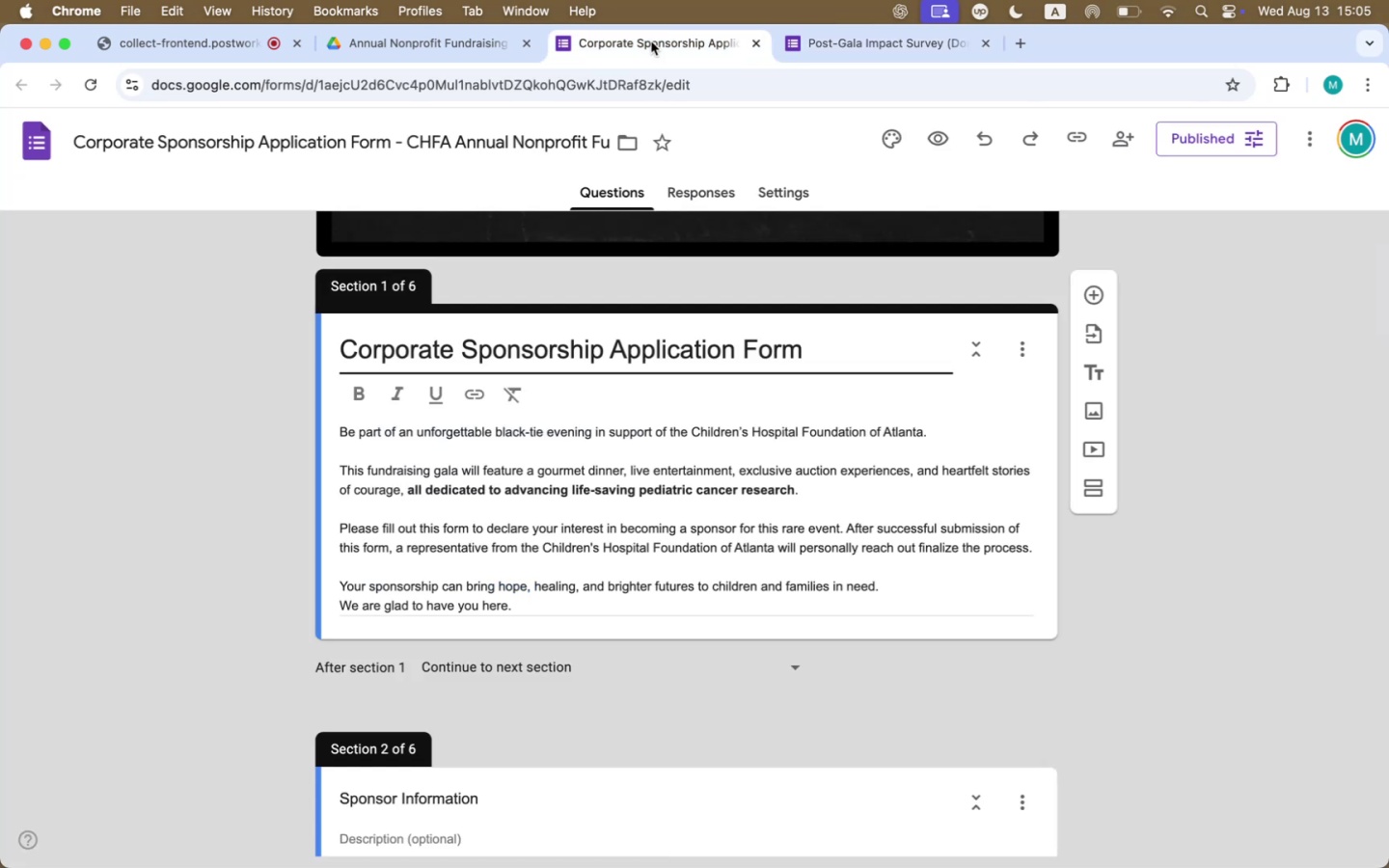 
mouse_move([480, 42])
 